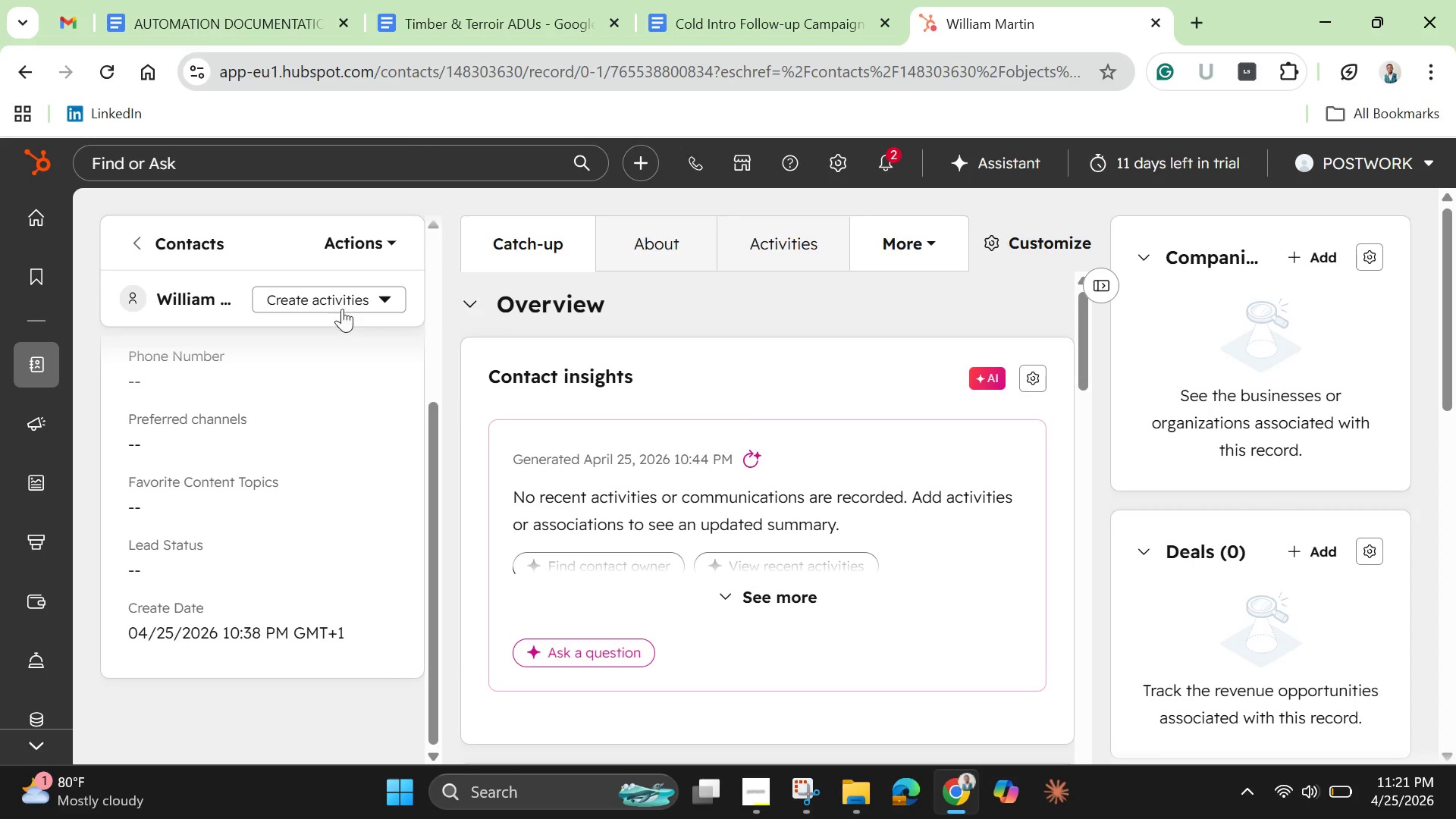 
left_click([345, 301])
 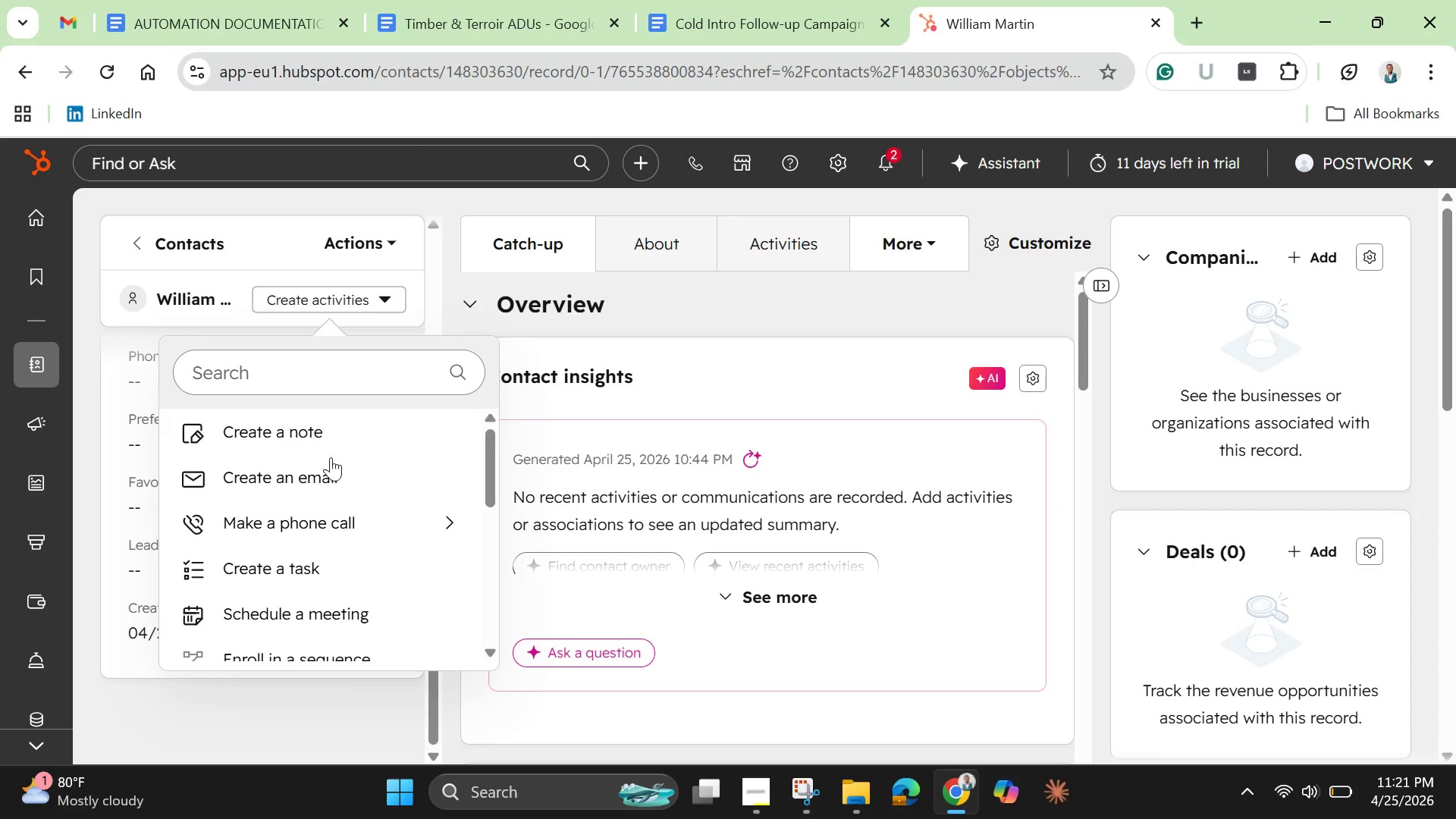 
scroll: coordinate [322, 507], scroll_direction: down, amount: 8.0
 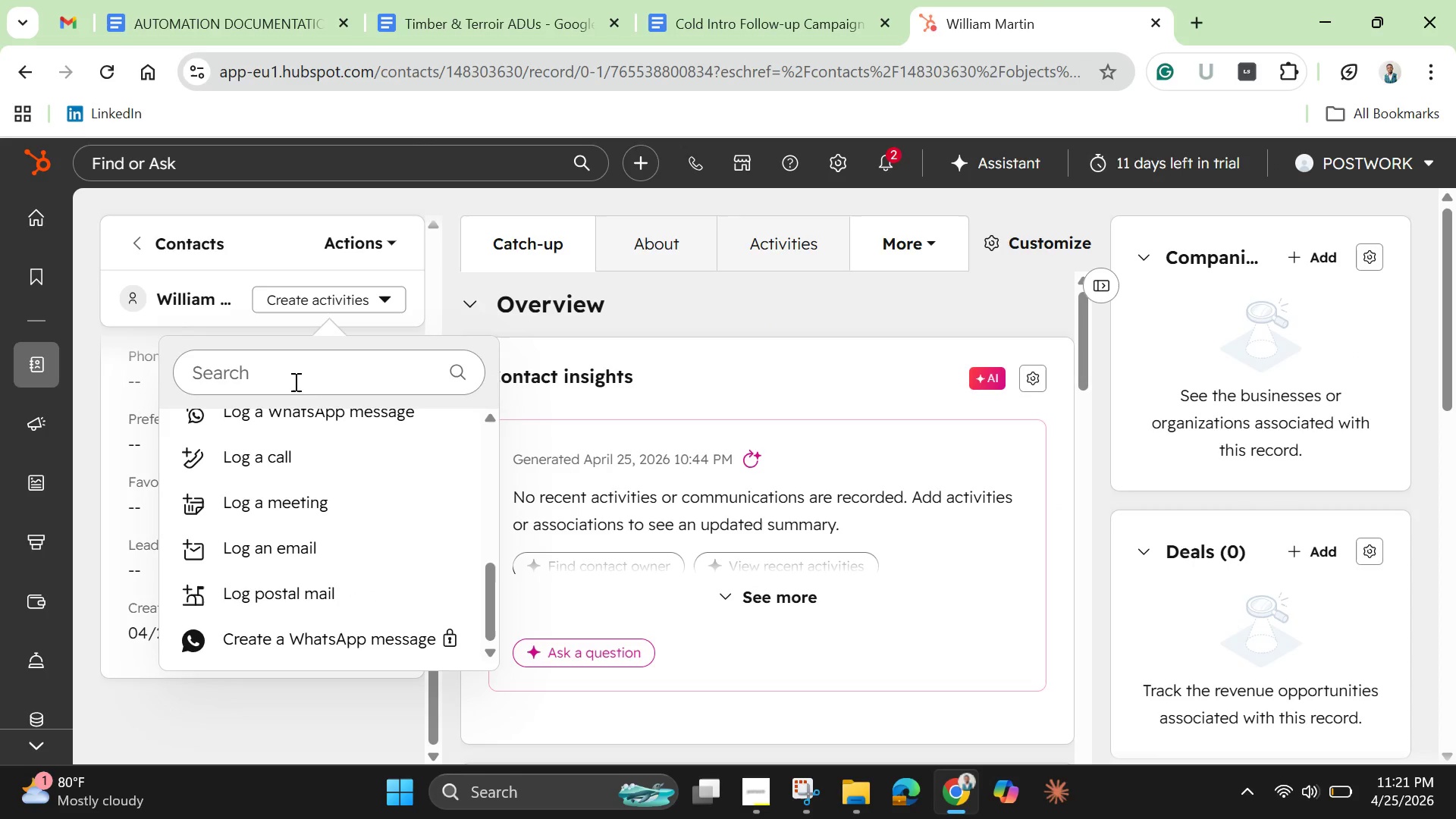 
left_click([294, 377])
 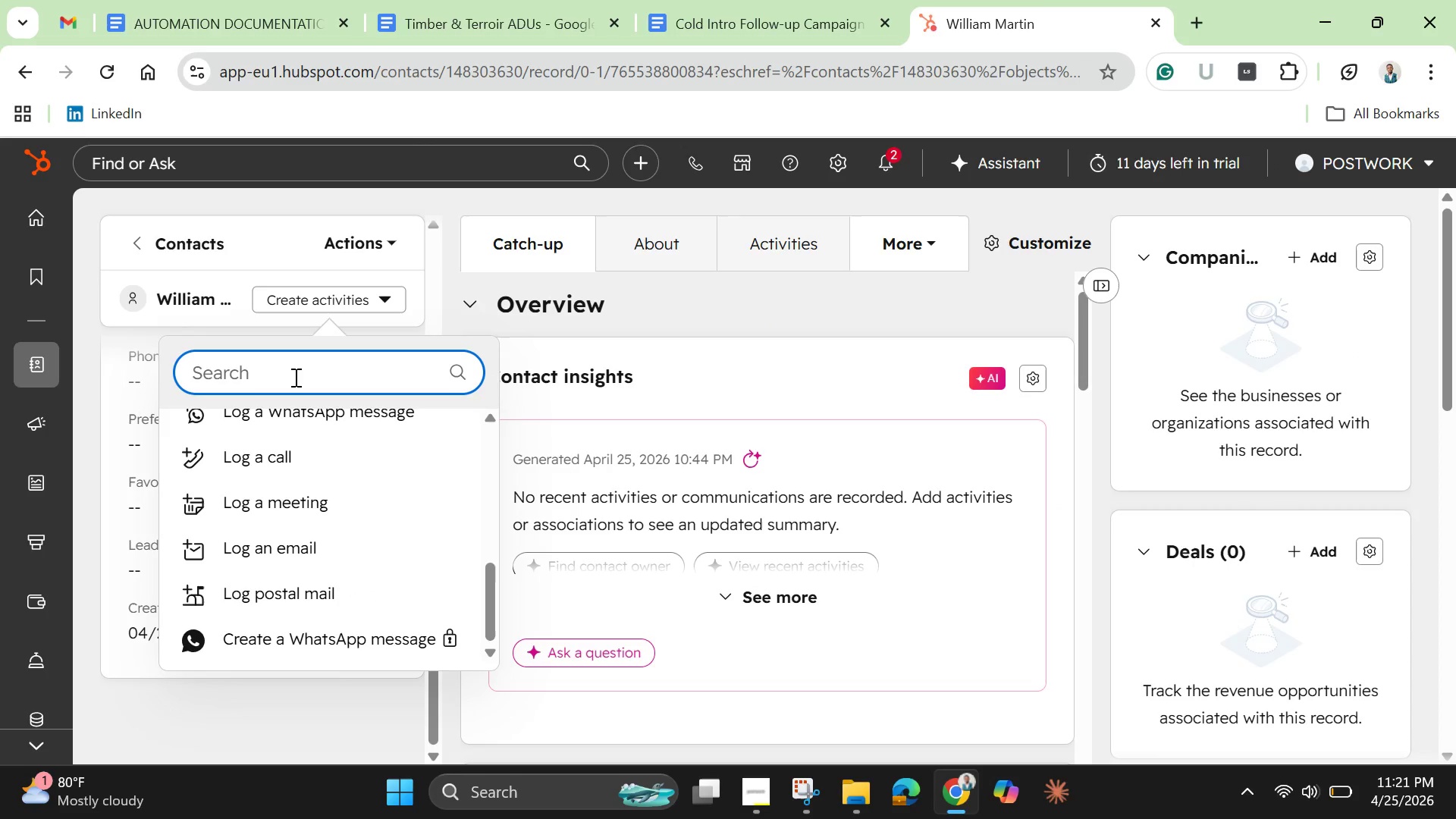 
type(create de)
 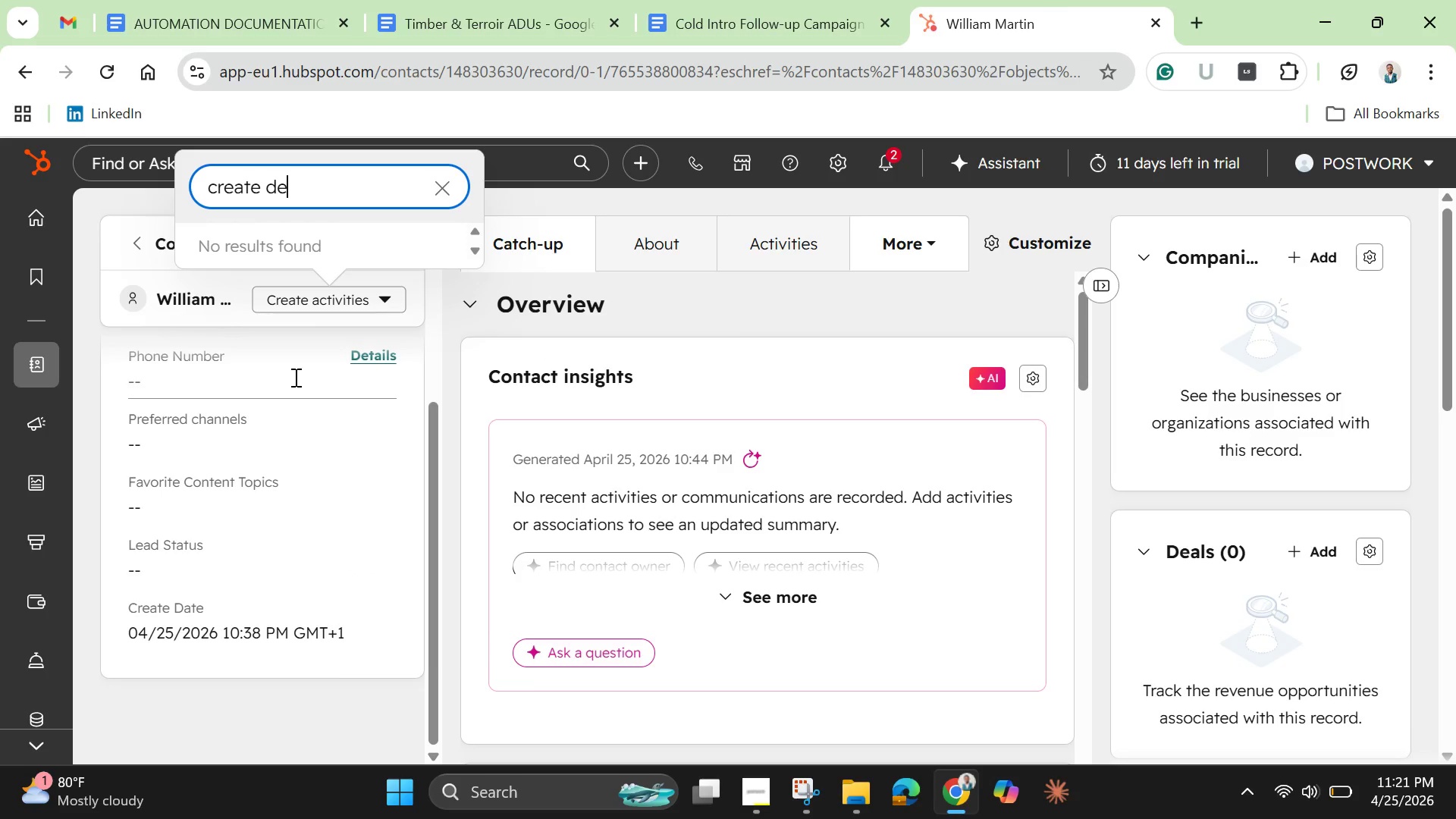 
hold_key(key=Backspace, duration=1.14)
 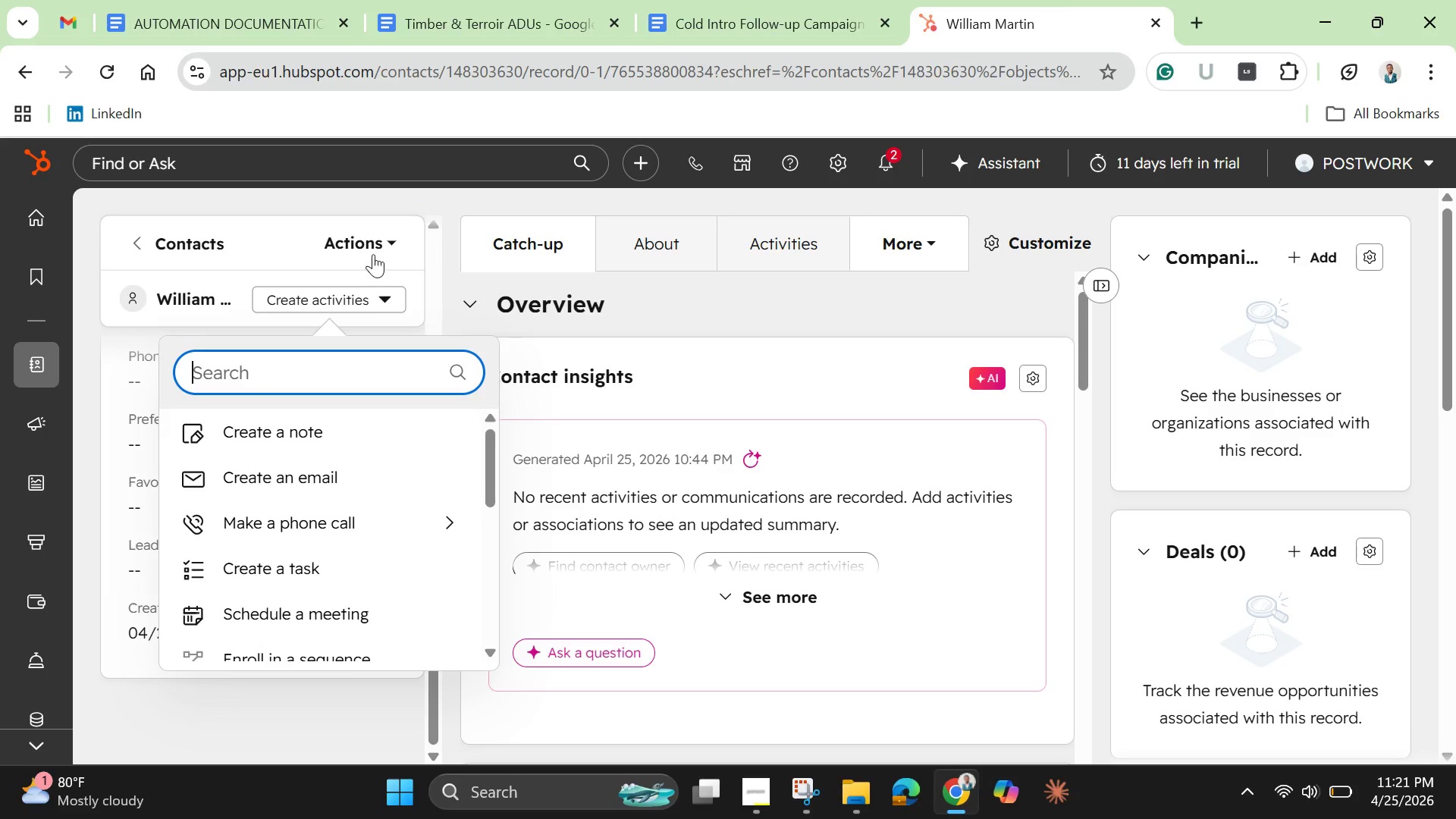 
left_click([369, 245])
 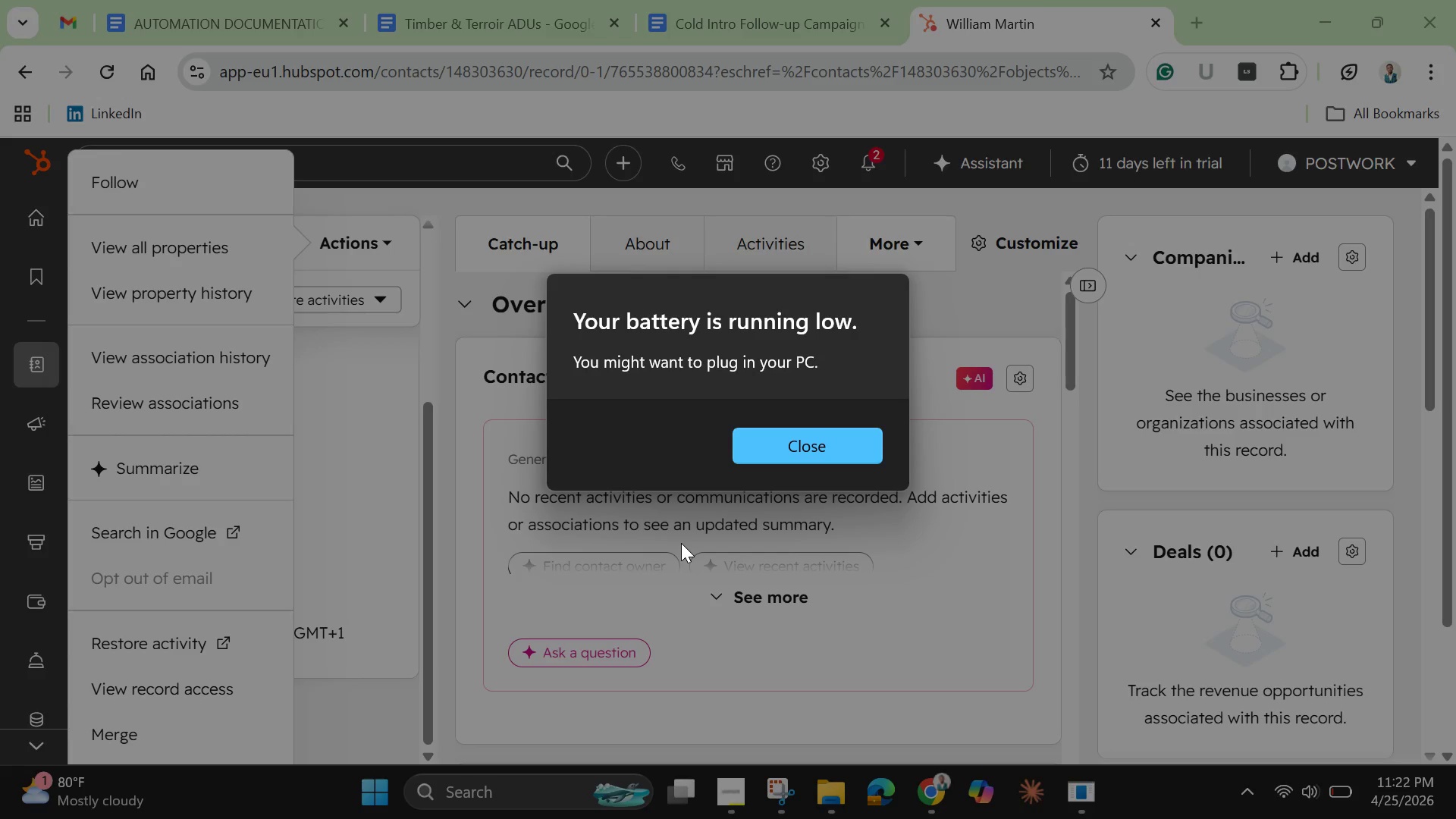 
wait(74.33)
 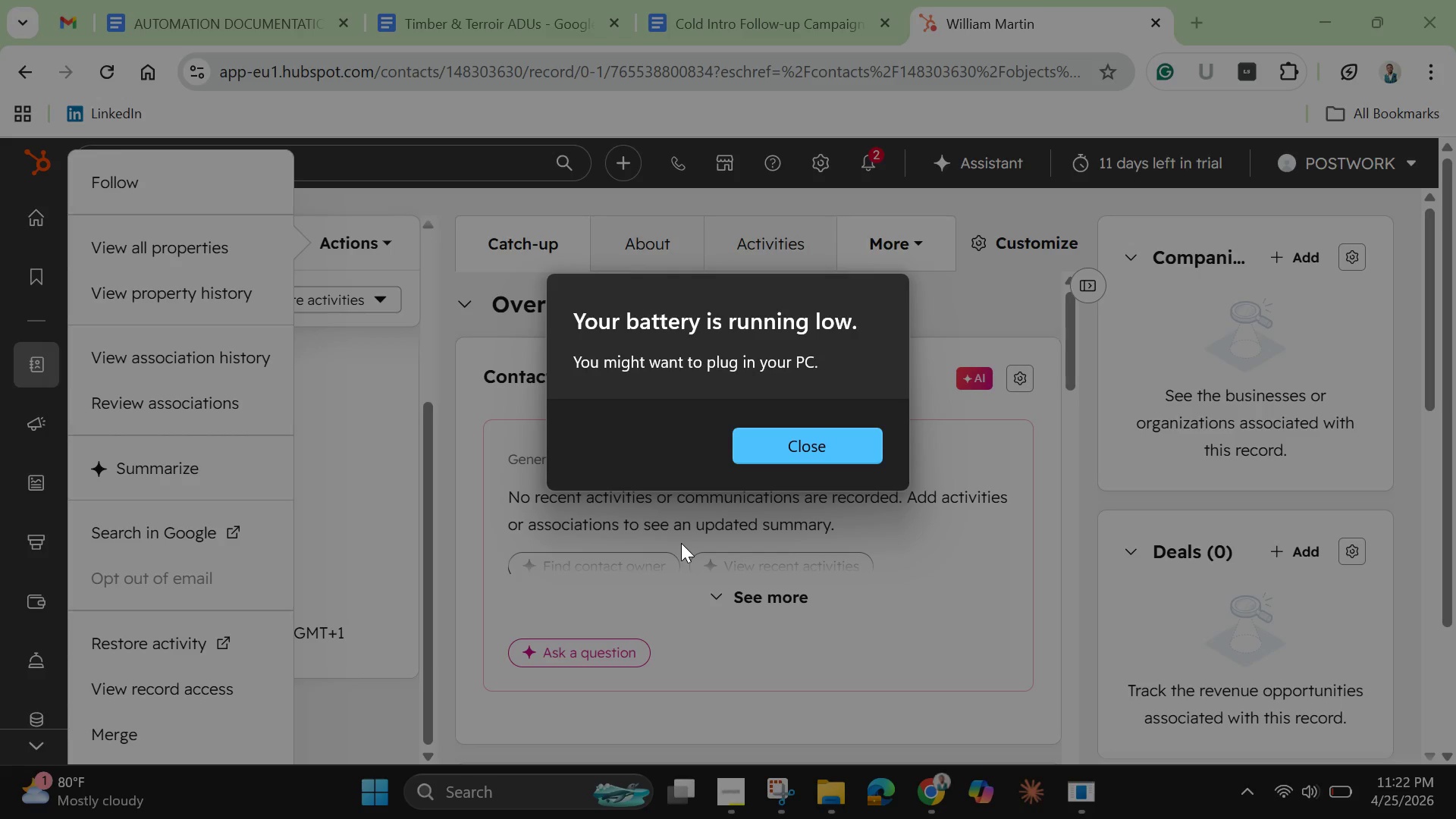 
left_click([835, 453])
 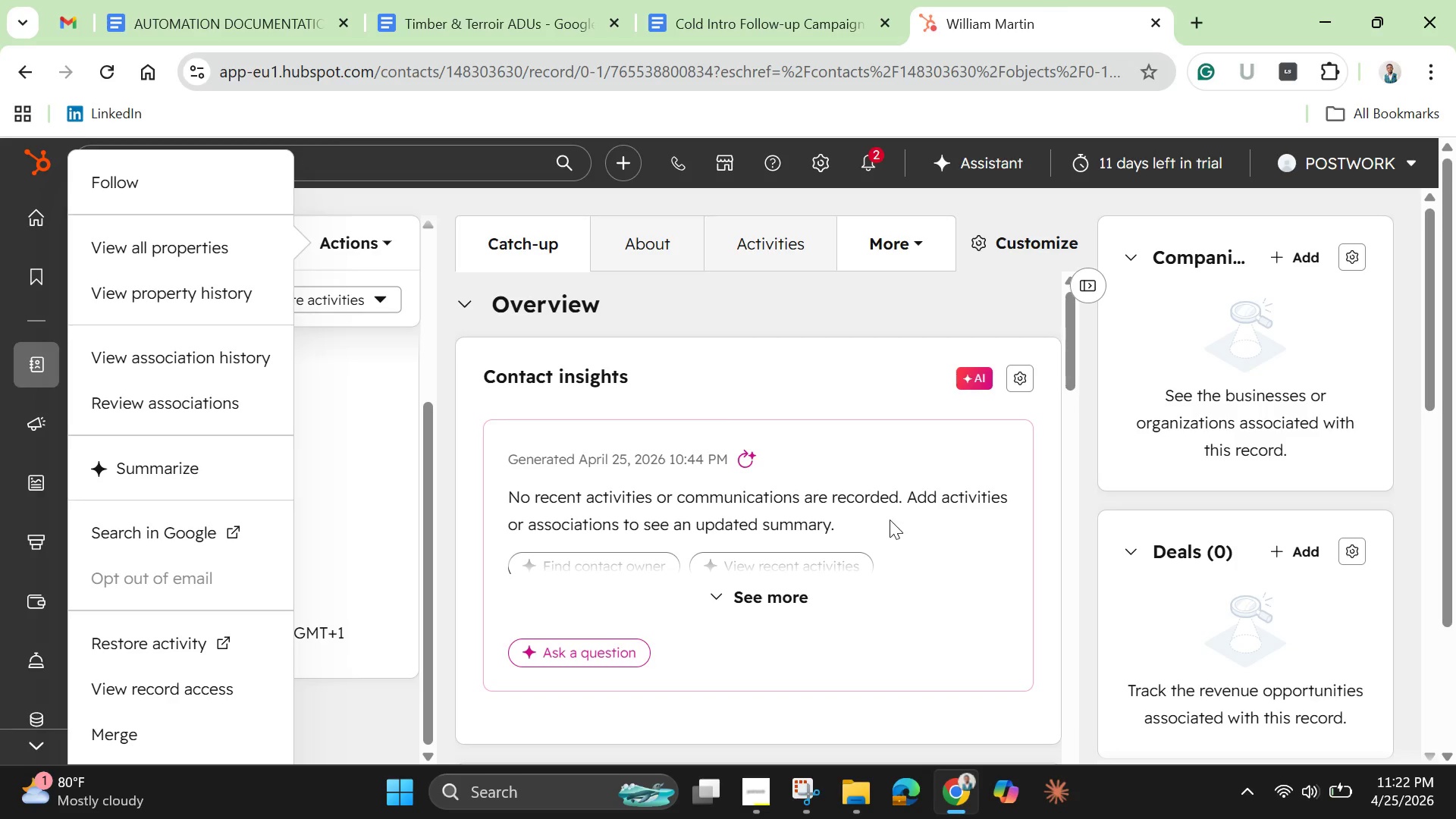 
scroll: coordinate [889, 518], scroll_direction: down, amount: 2.0
 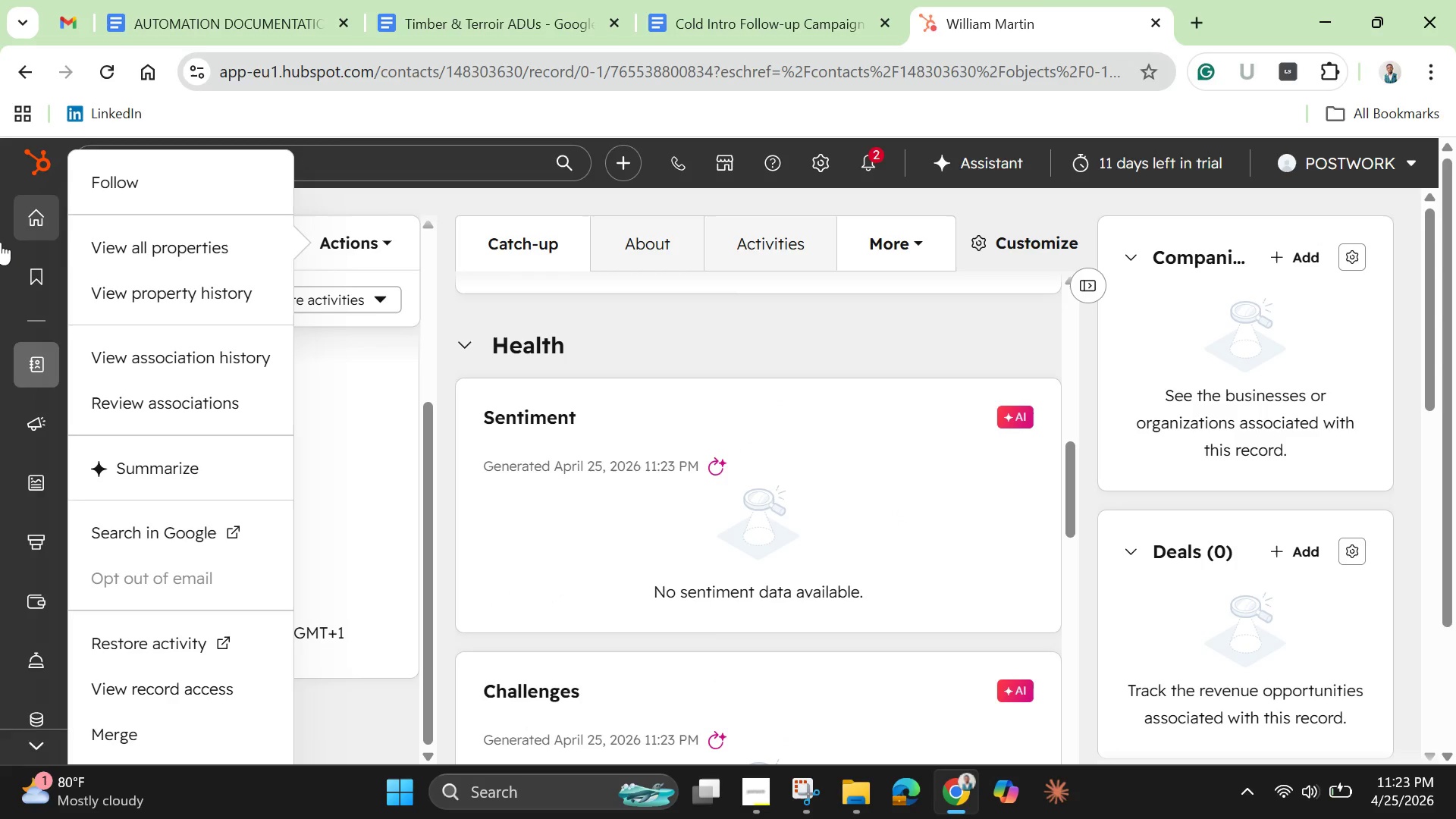 
left_click([37, 225])
 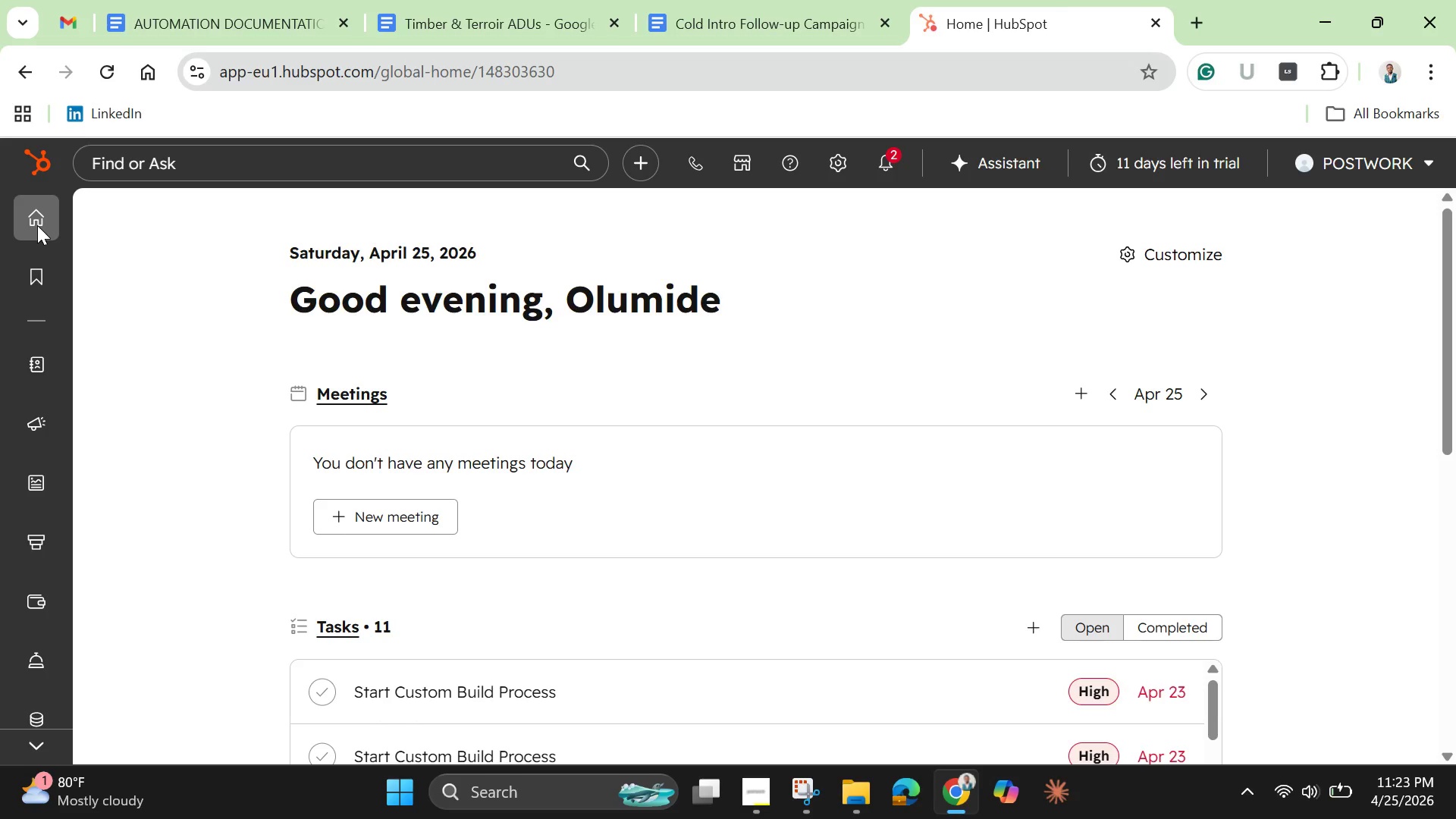 
wait(43.89)
 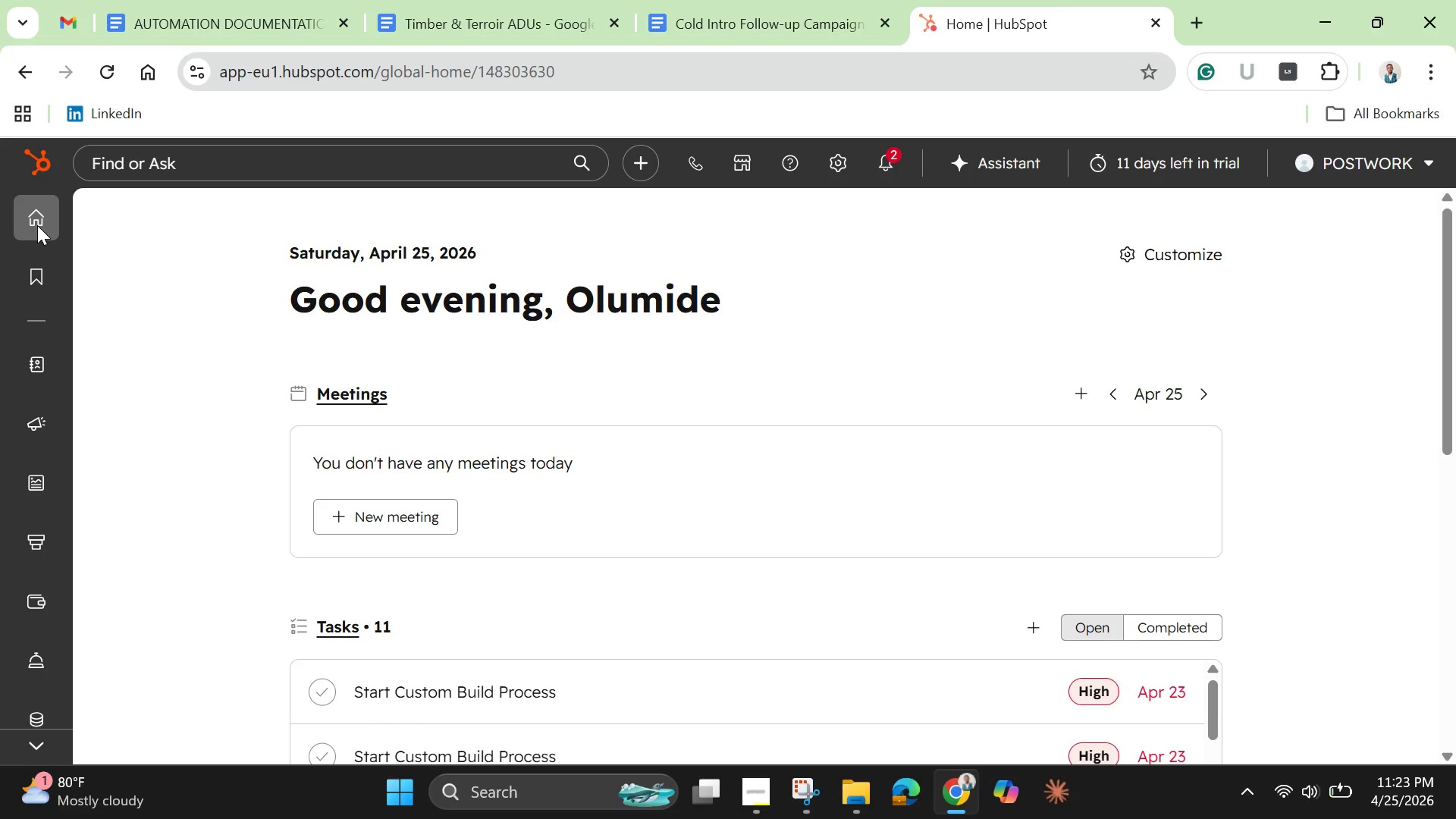 
left_click([146, 262])
 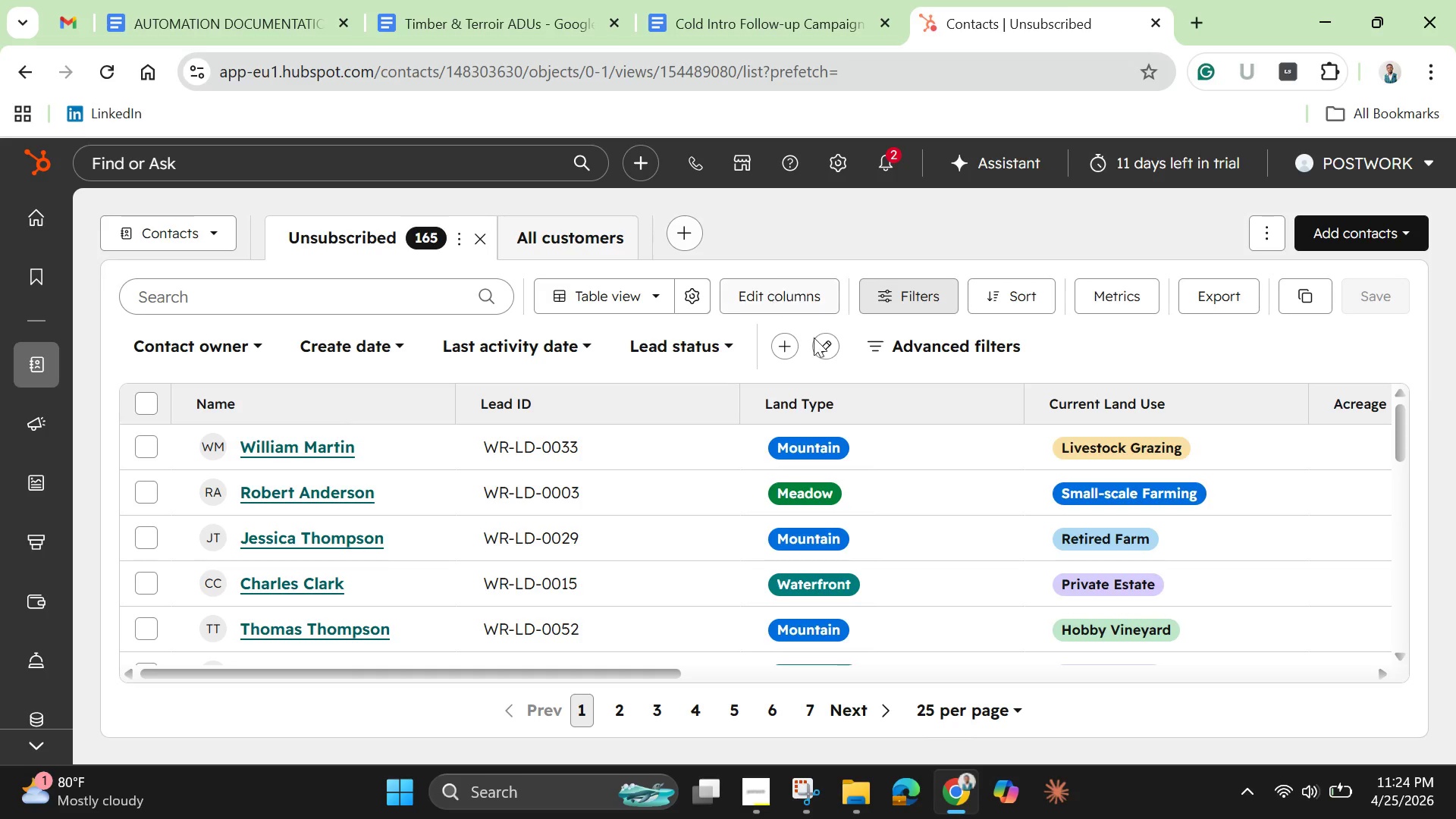 
wait(24.19)
 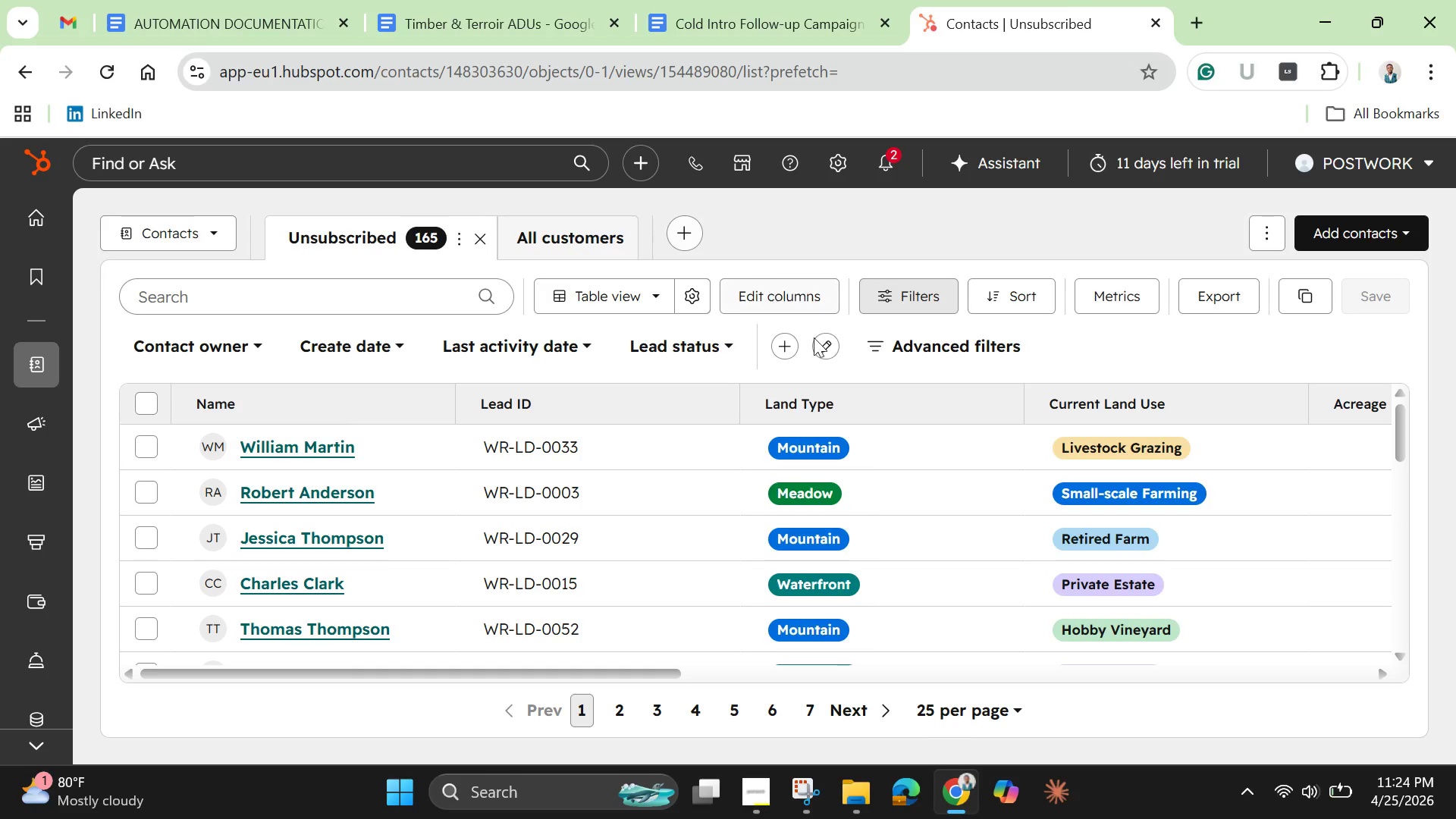 
left_click([585, 348])
 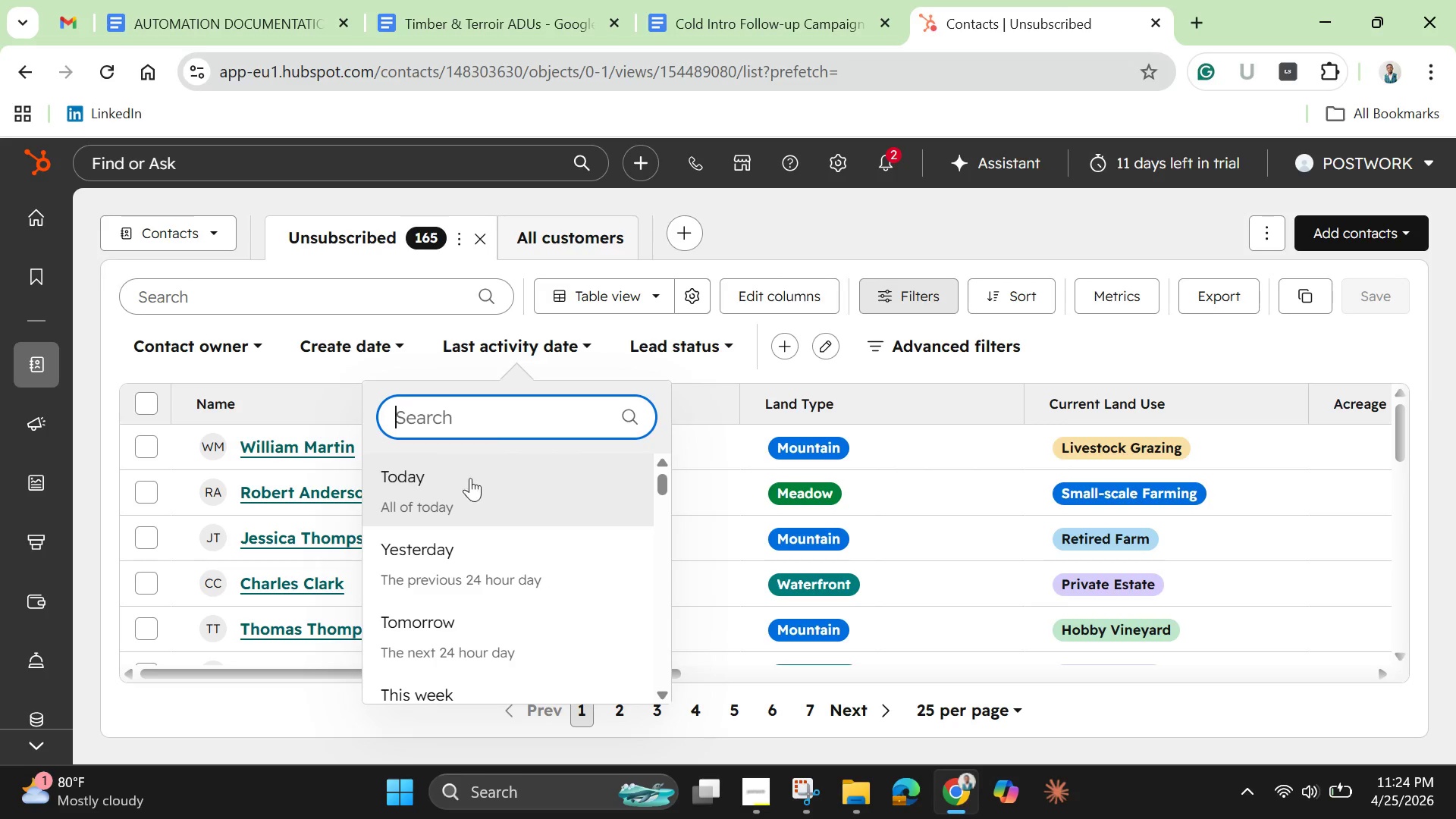 
left_click([467, 491])
 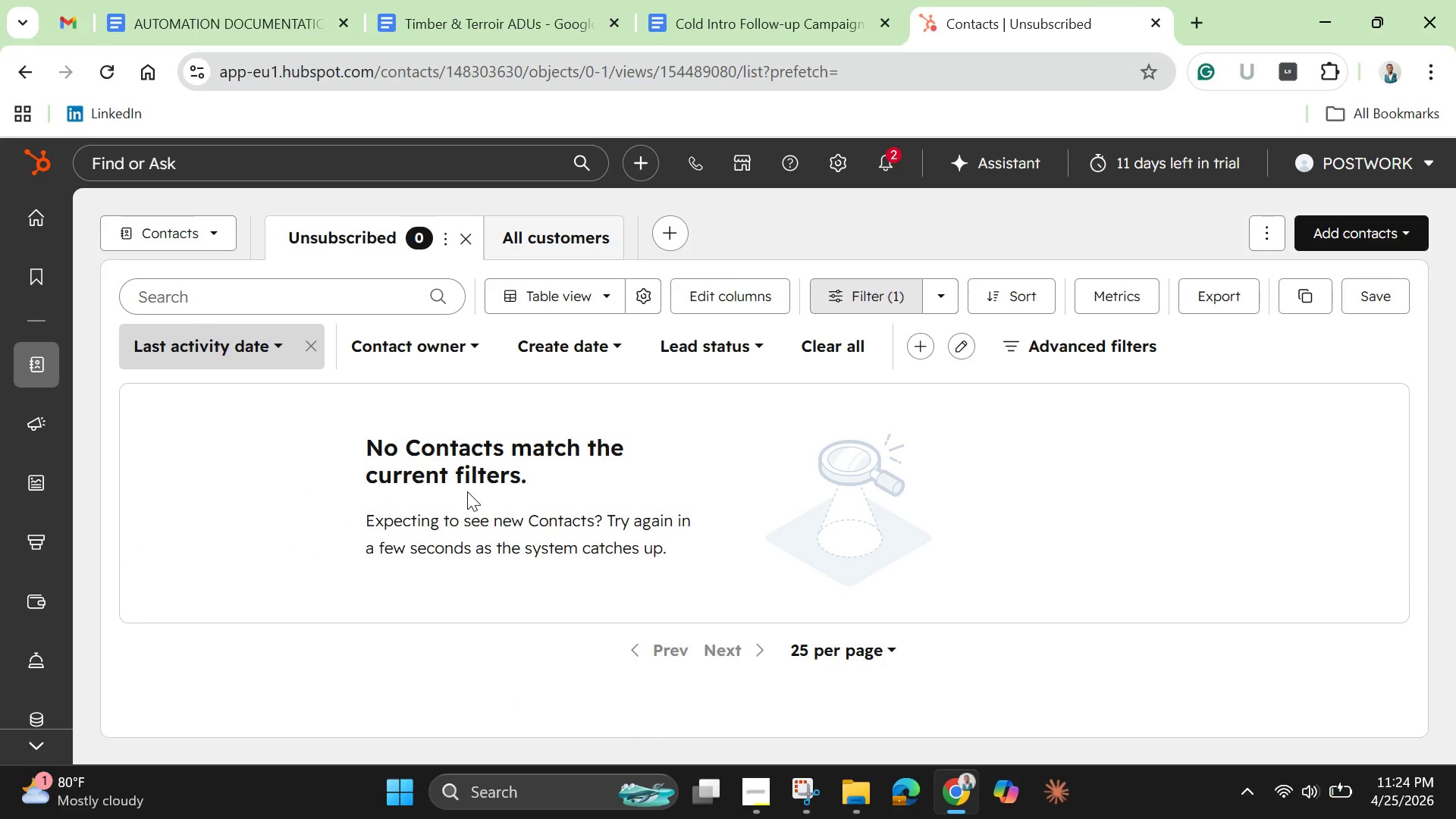 
wait(22.03)
 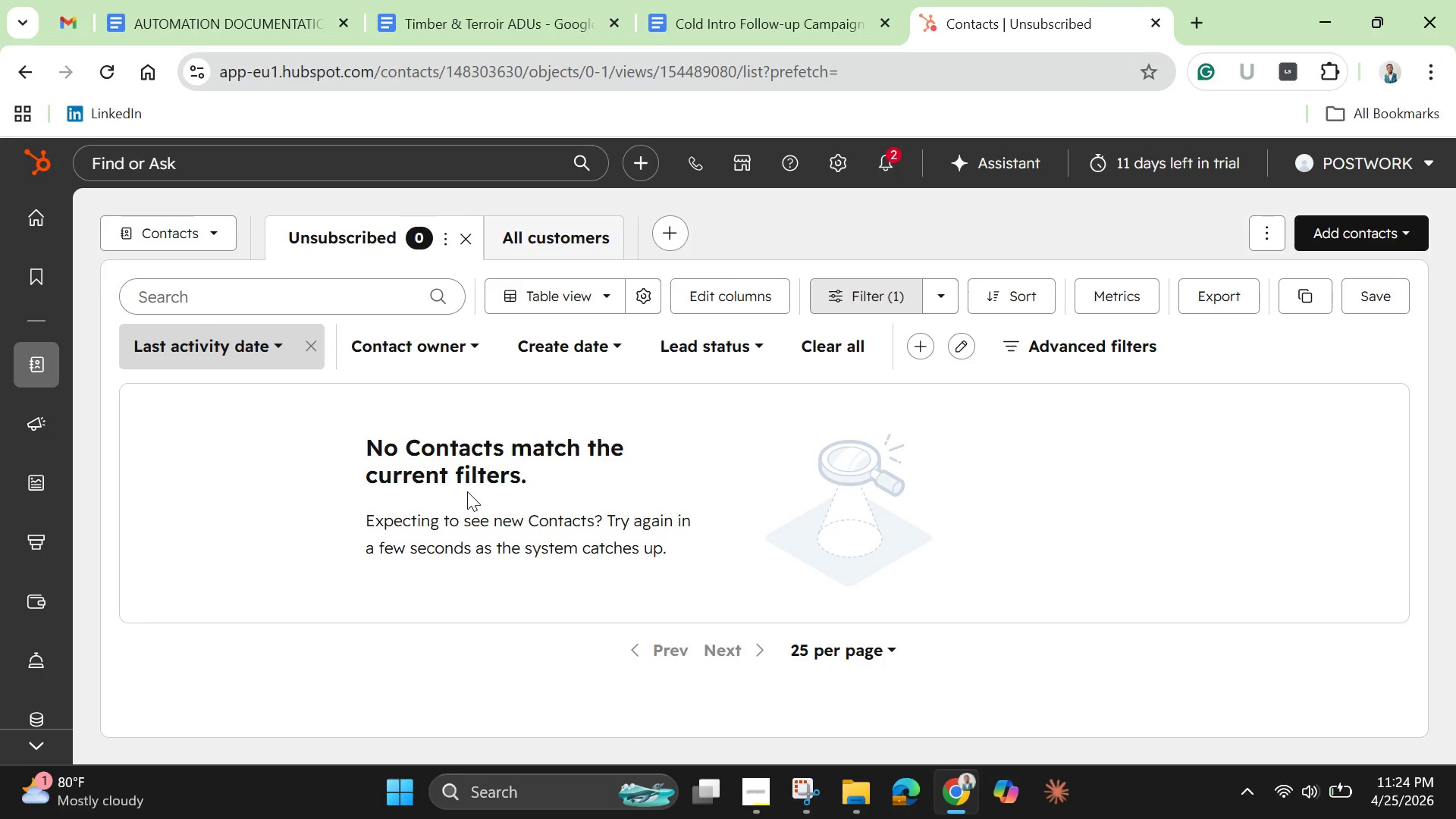 
left_click([466, 340])
 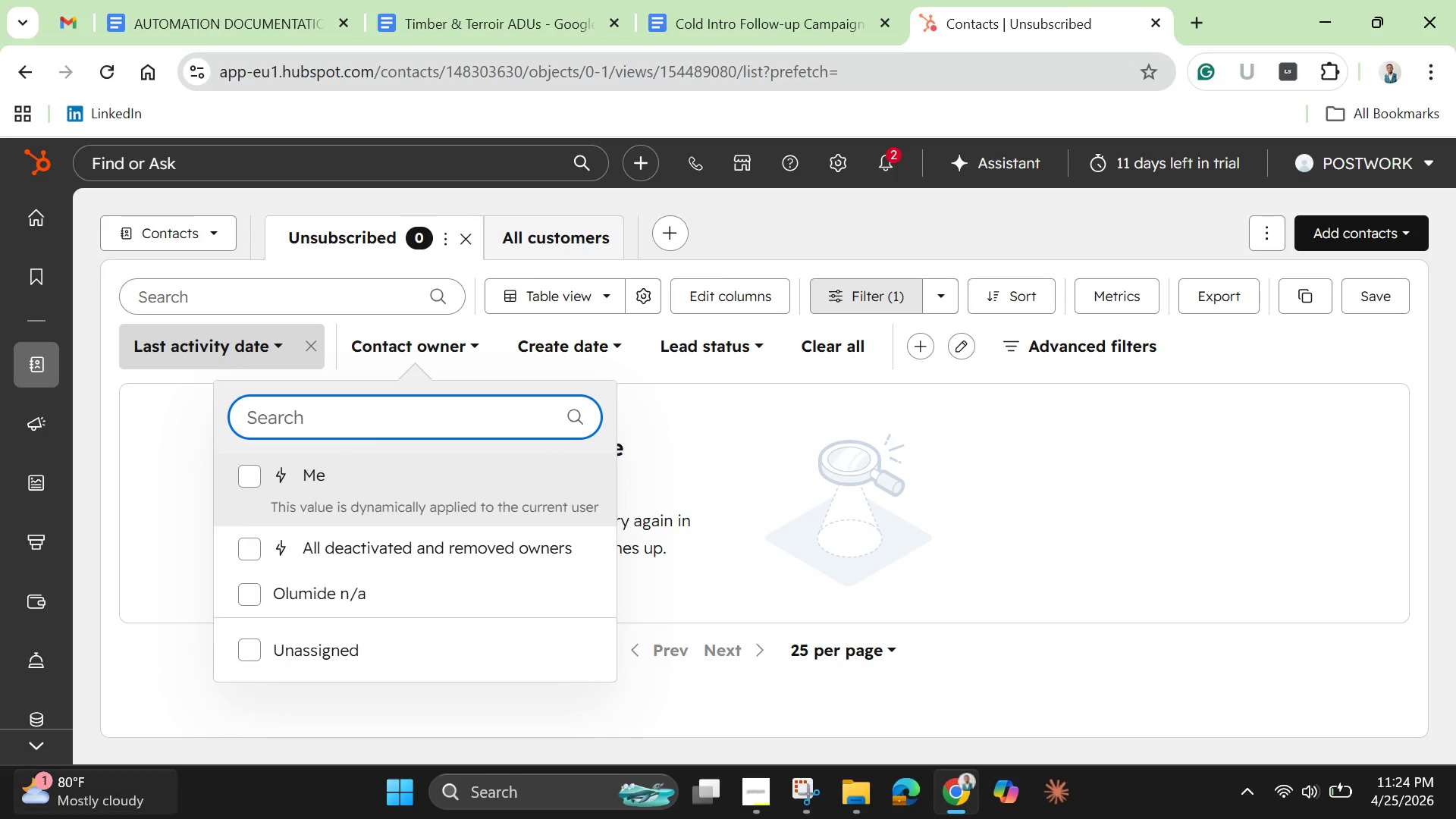 
left_click([288, 598])
 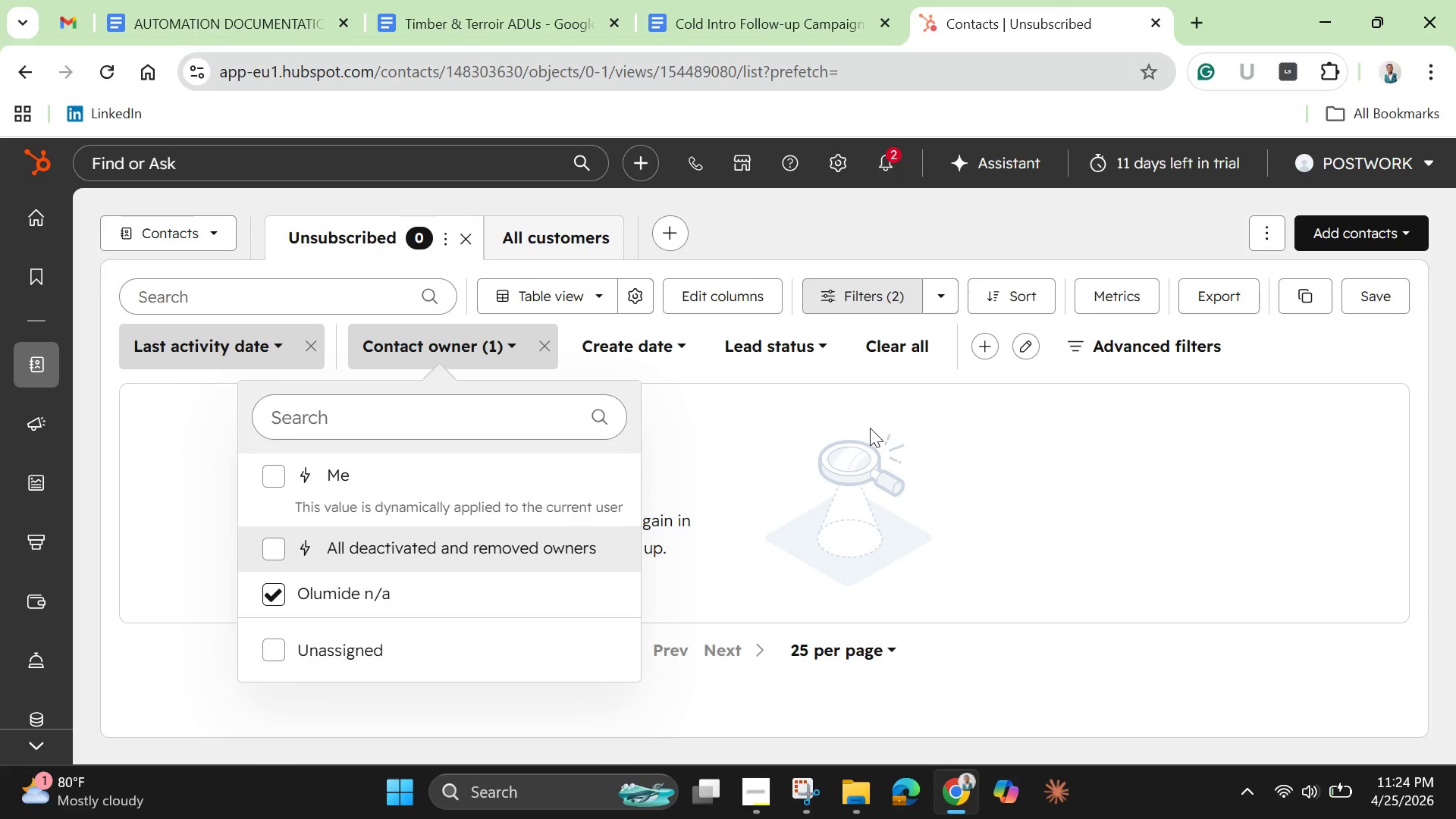 
left_click([668, 343])
 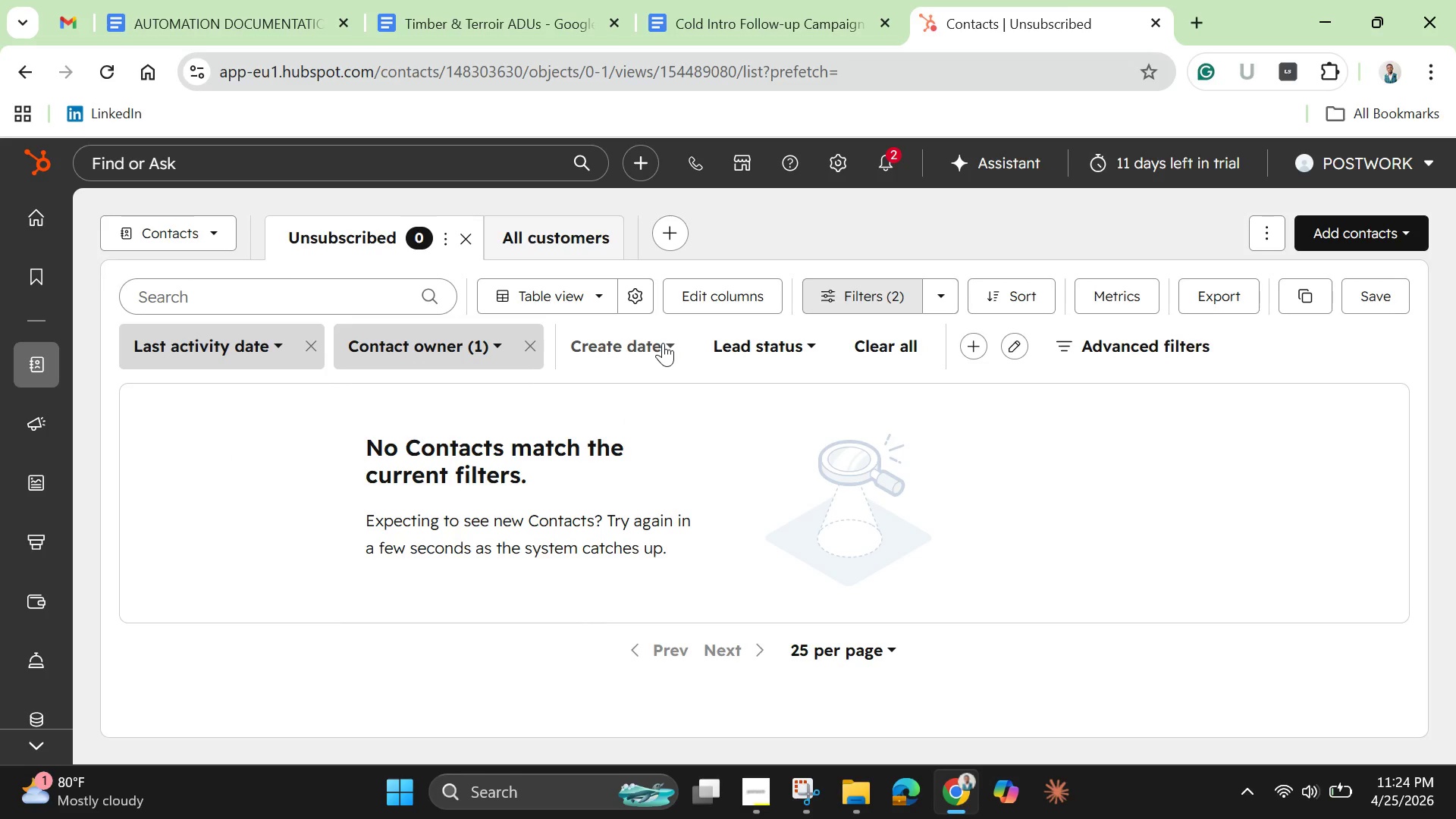 
left_click([661, 341])
 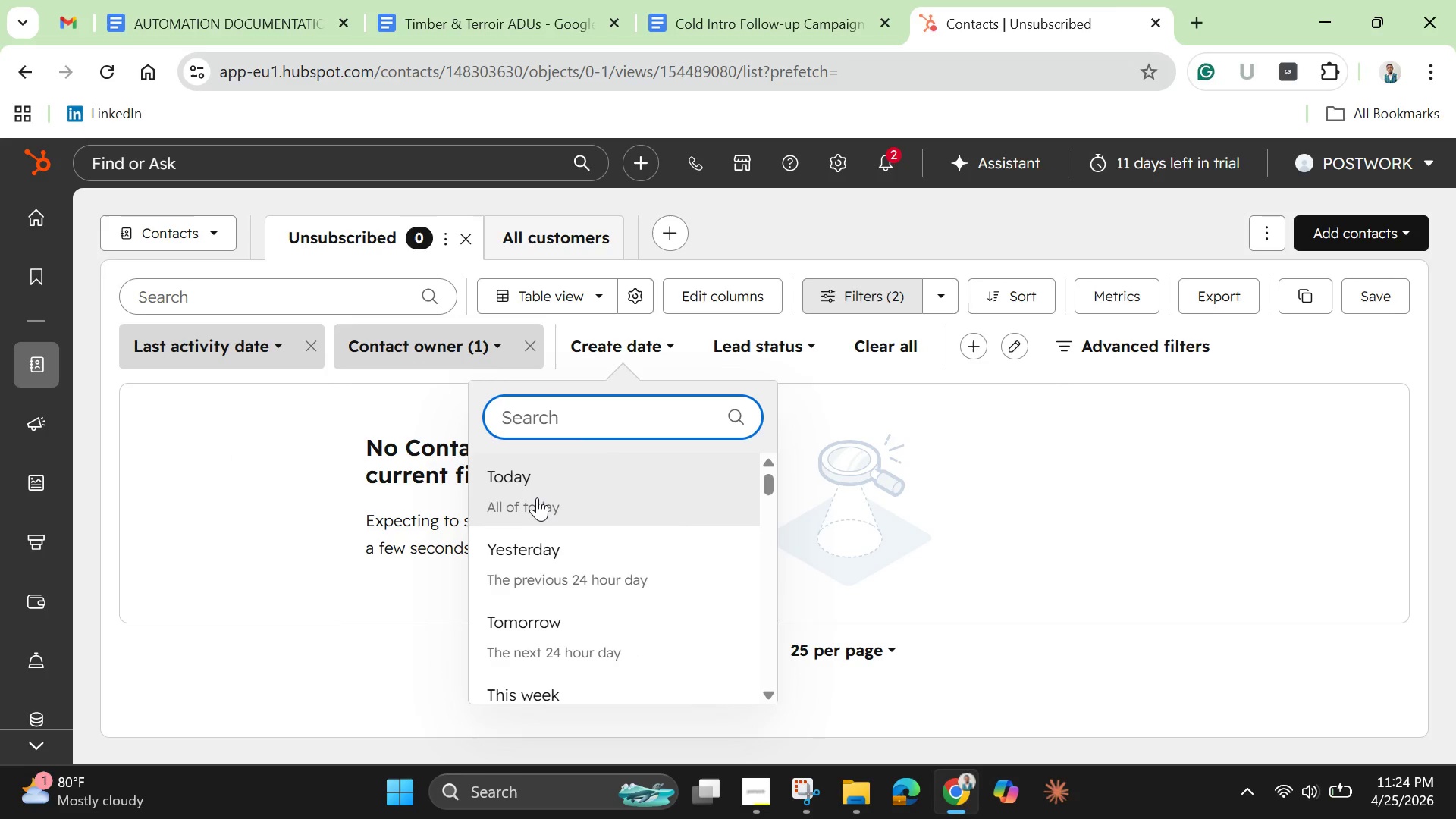 
left_click([534, 497])
 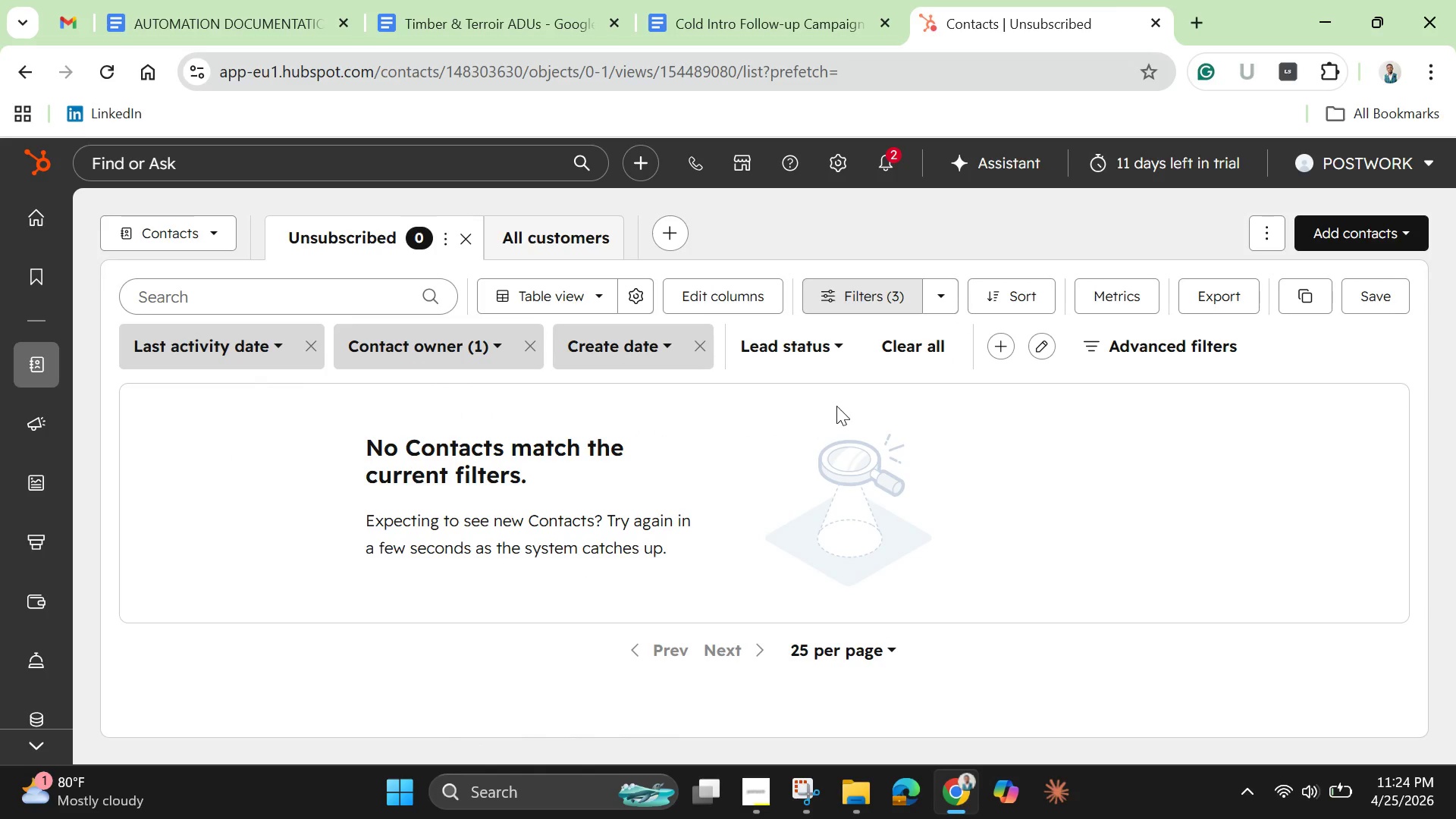 
left_click([829, 349])
 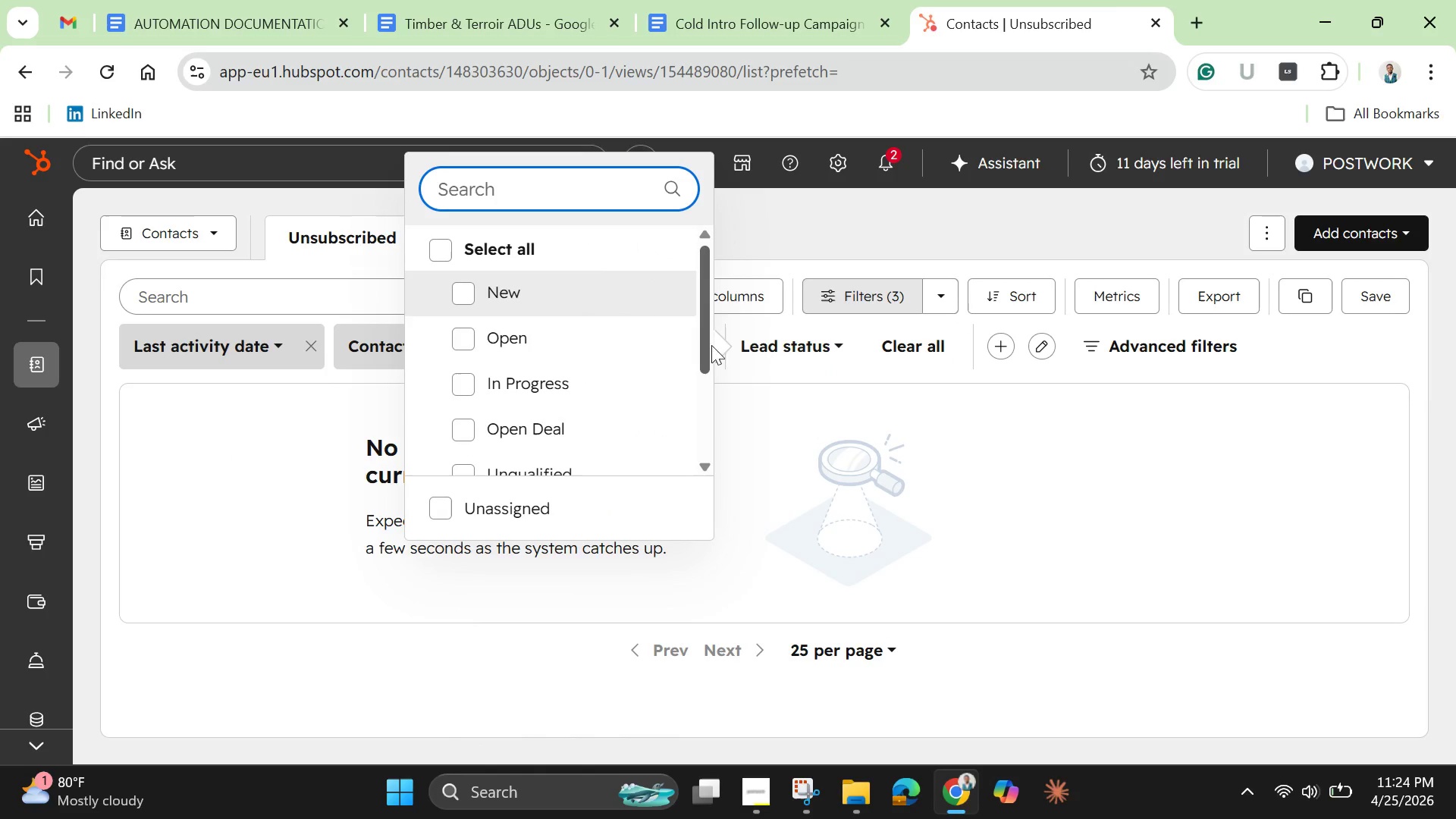 
scroll: coordinate [686, 346], scroll_direction: down, amount: 4.0
 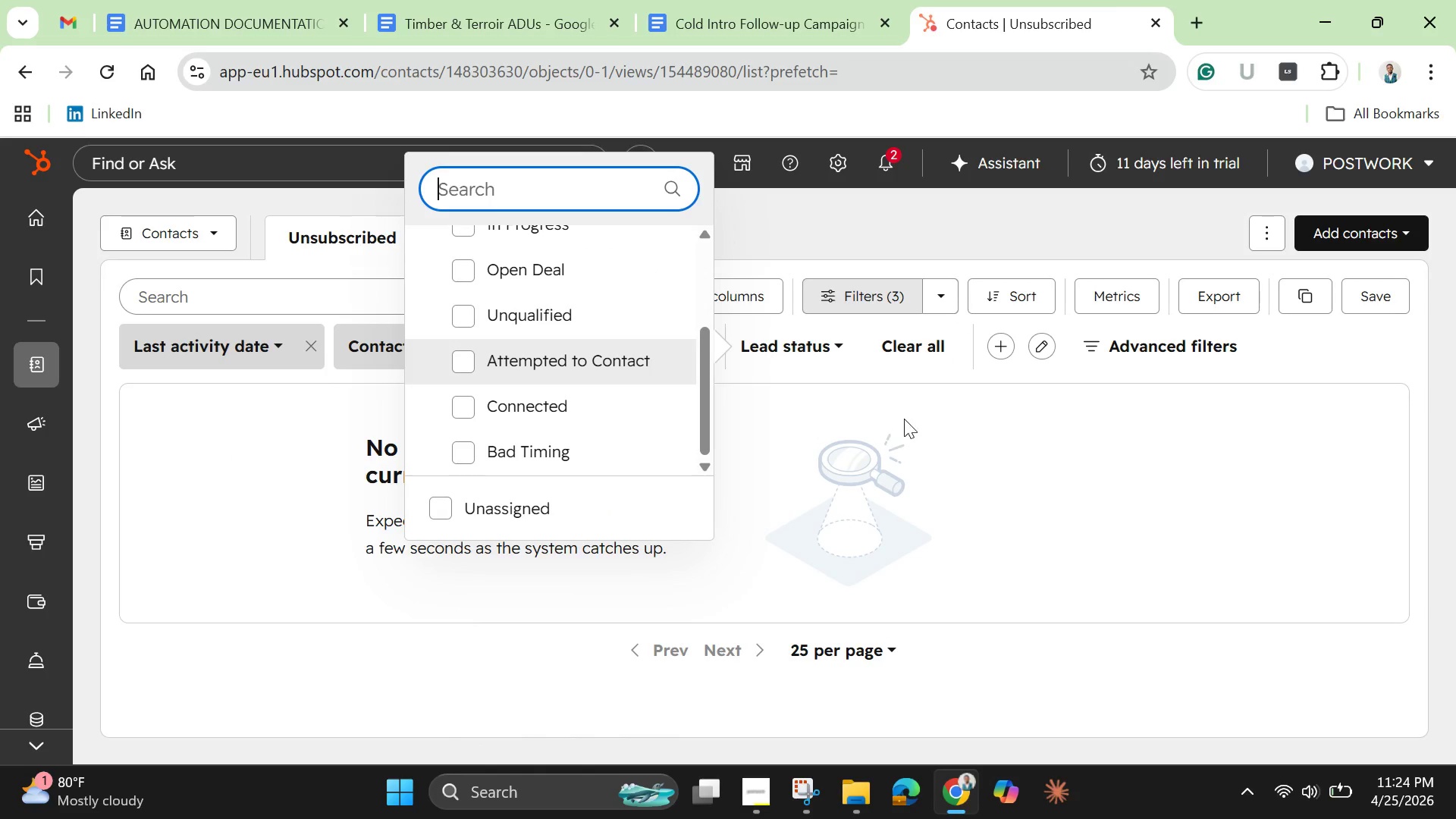 
left_click([904, 419])
 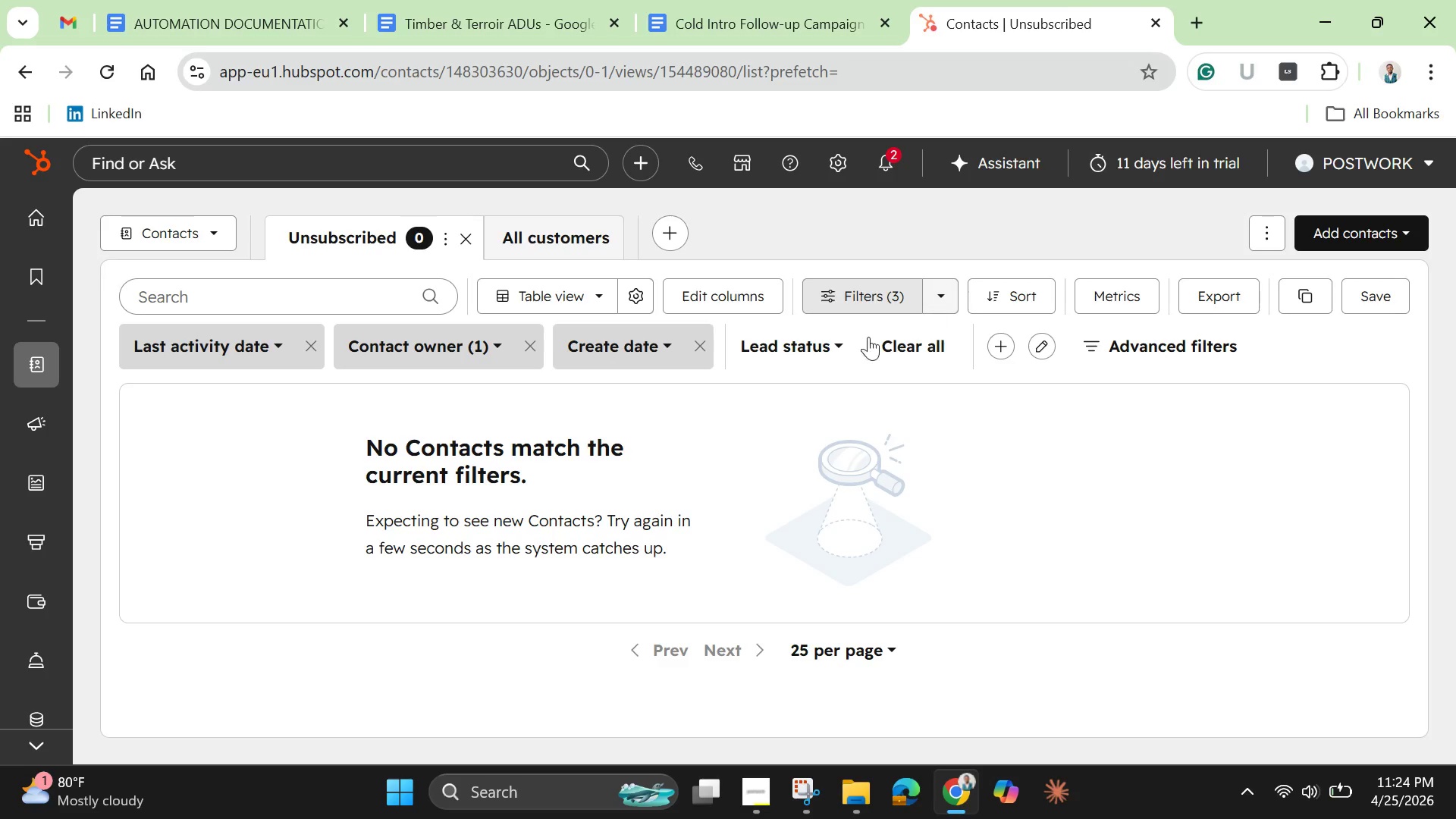 
left_click([692, 347])
 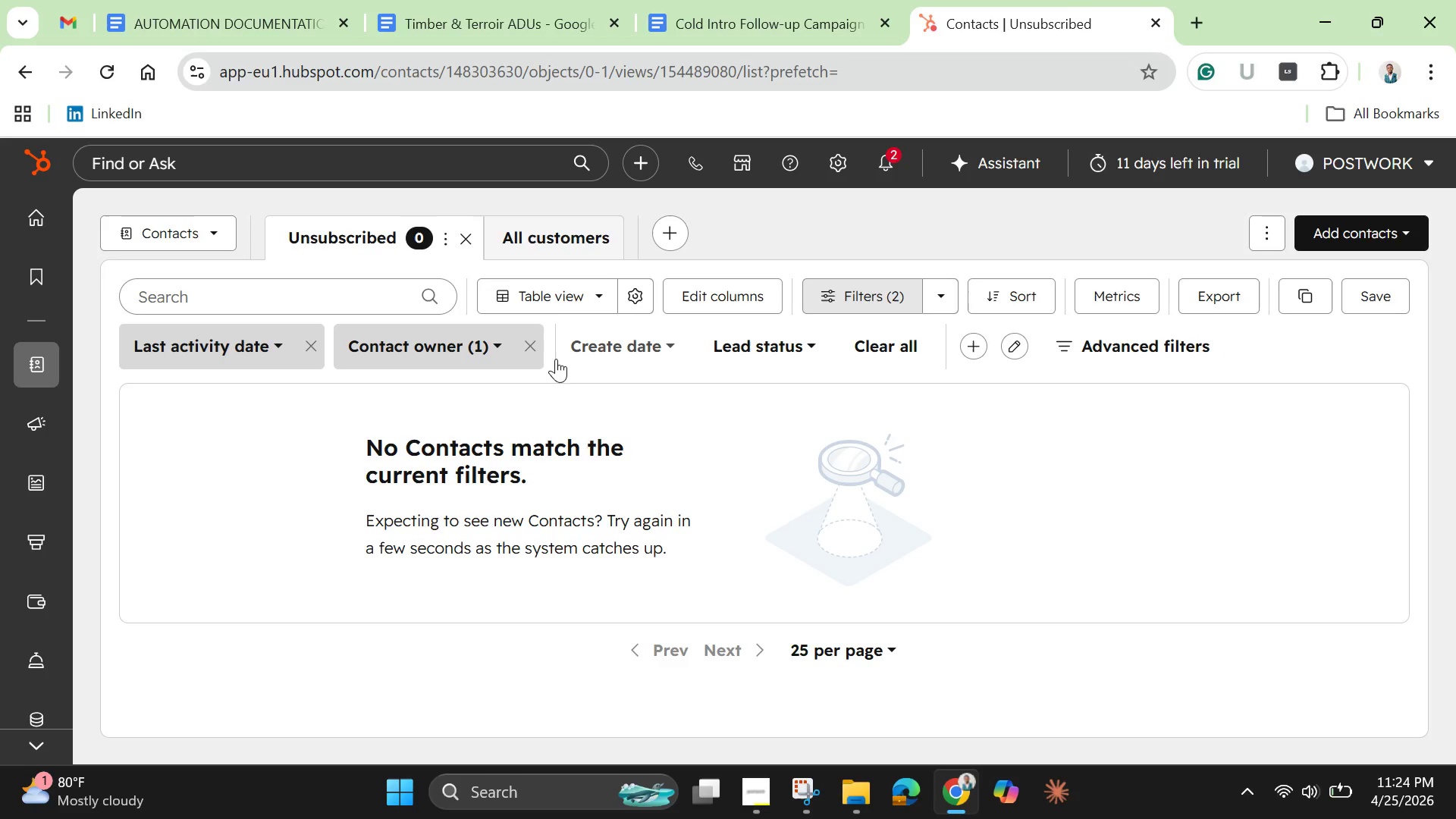 
left_click([530, 353])
 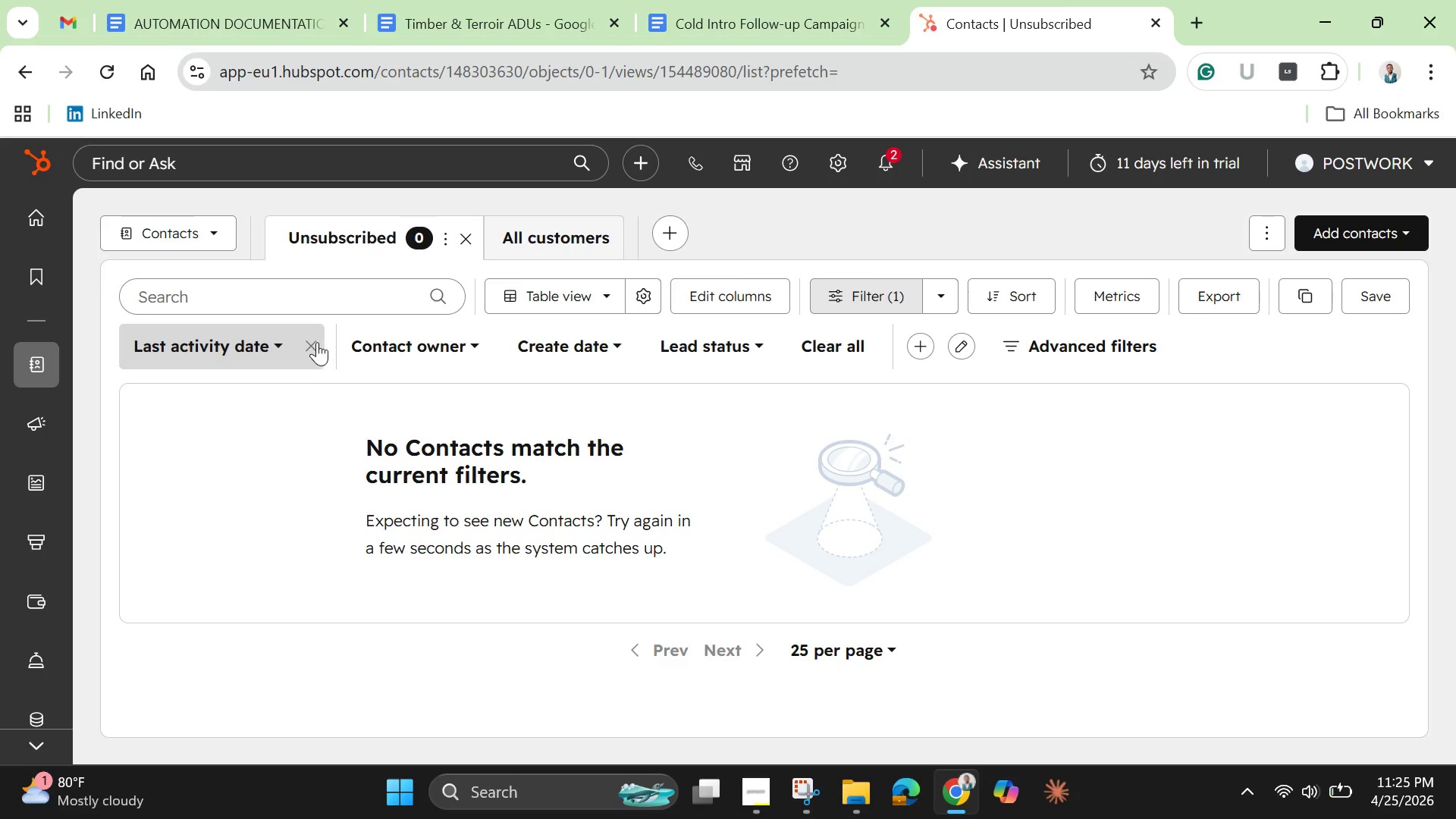 
left_click([303, 344])
 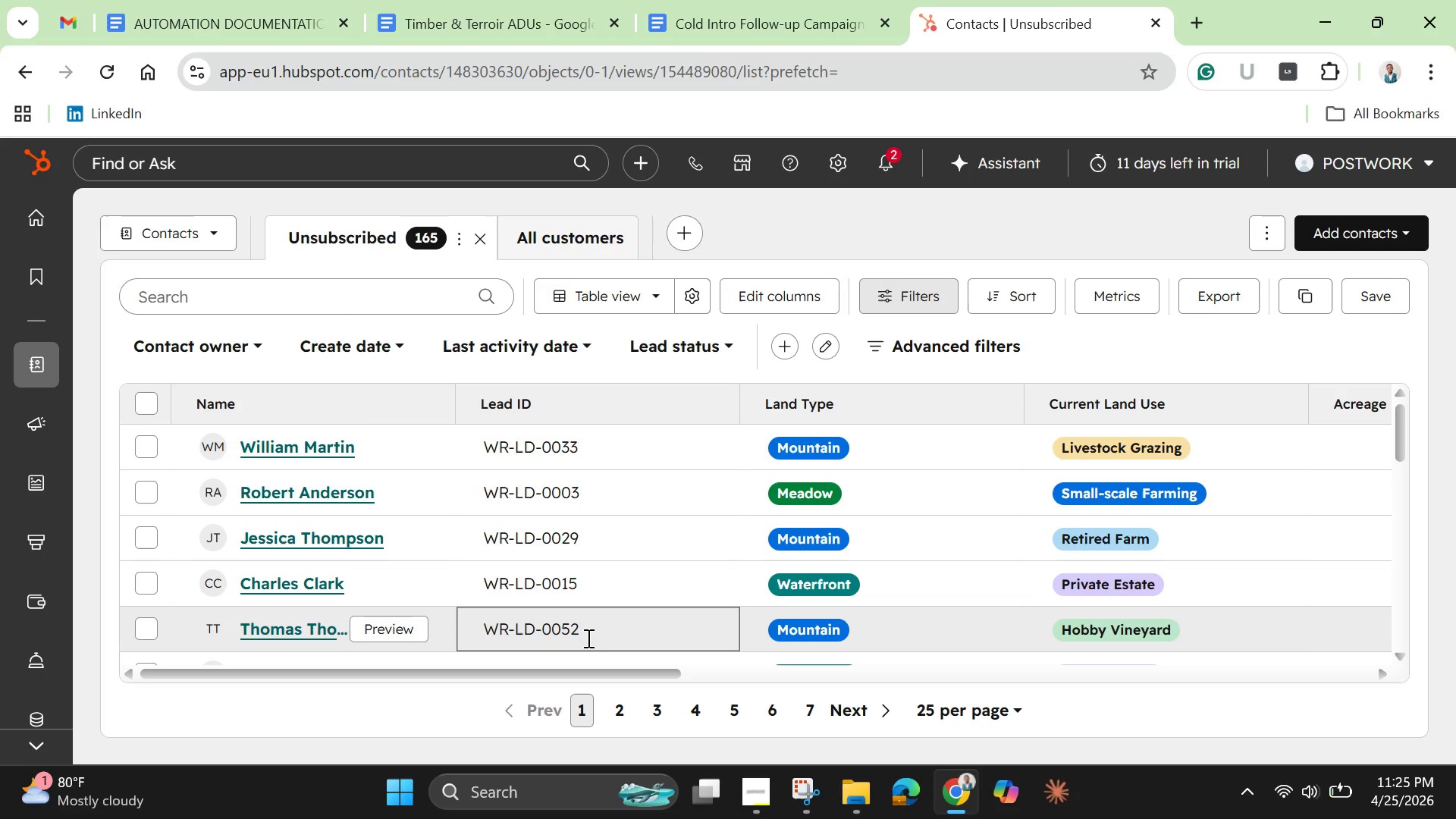 
wait(11.97)
 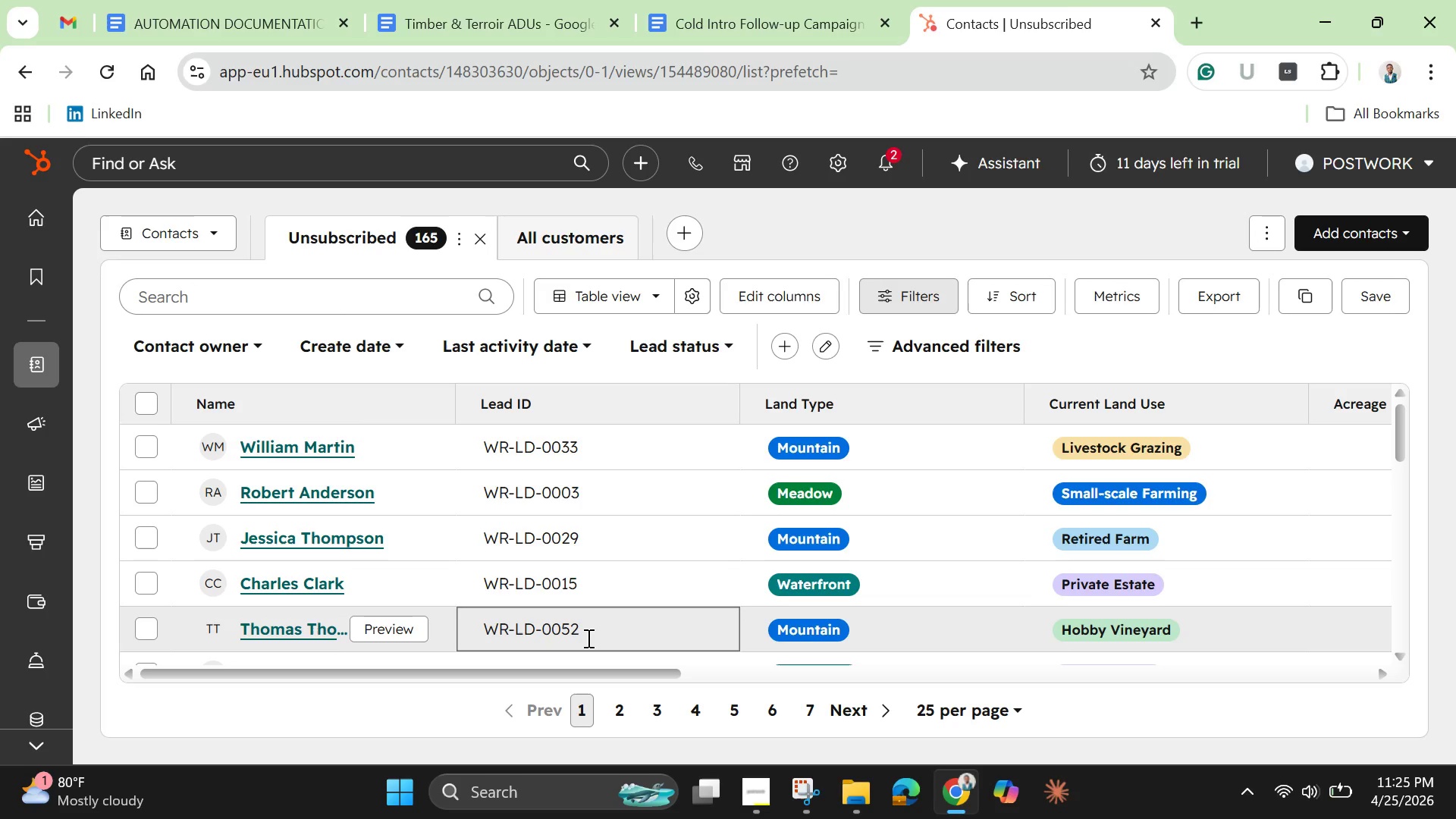 
scroll: coordinate [590, 628], scroll_direction: down, amount: 4.0
 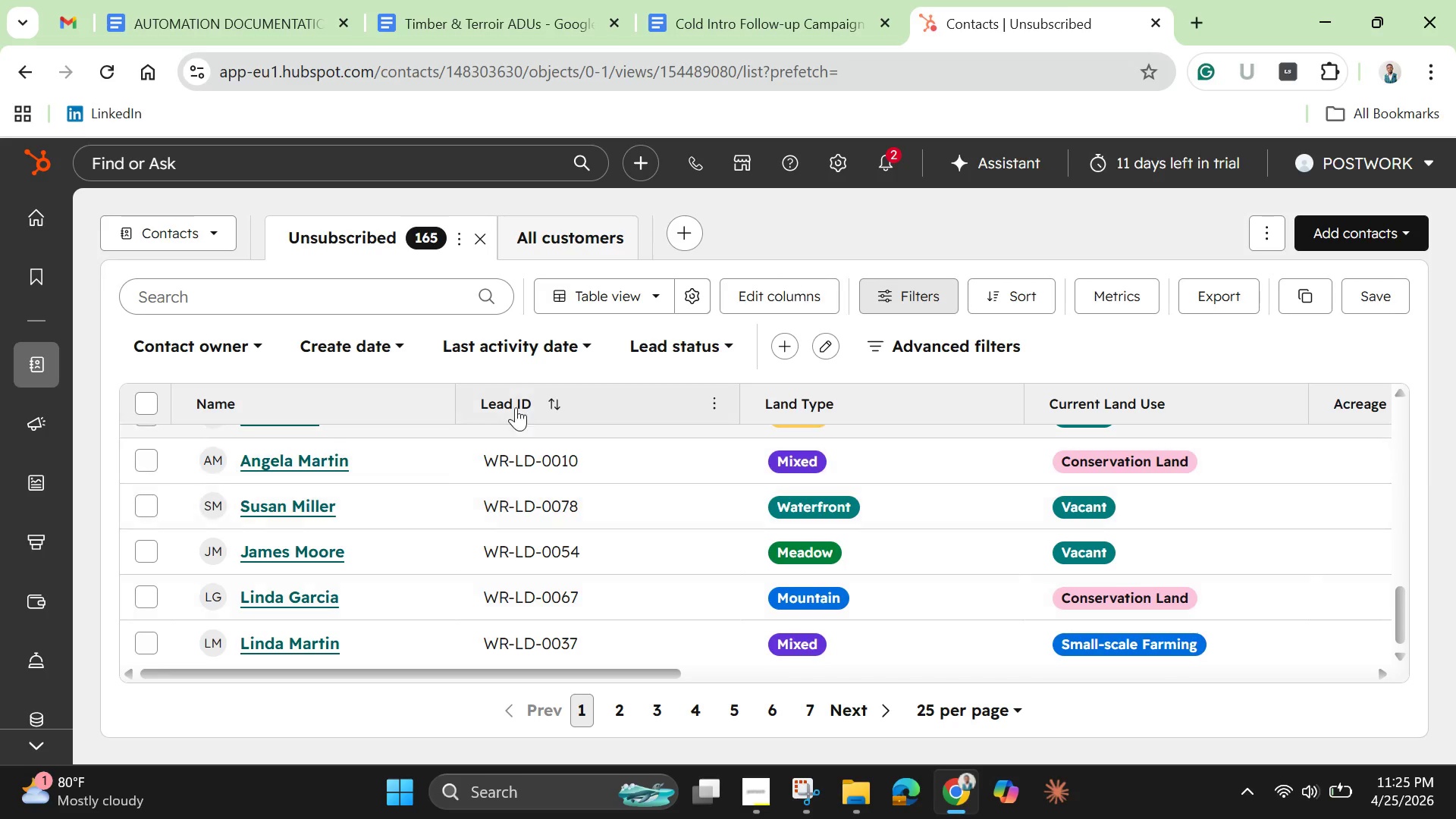 
wait(13.23)
 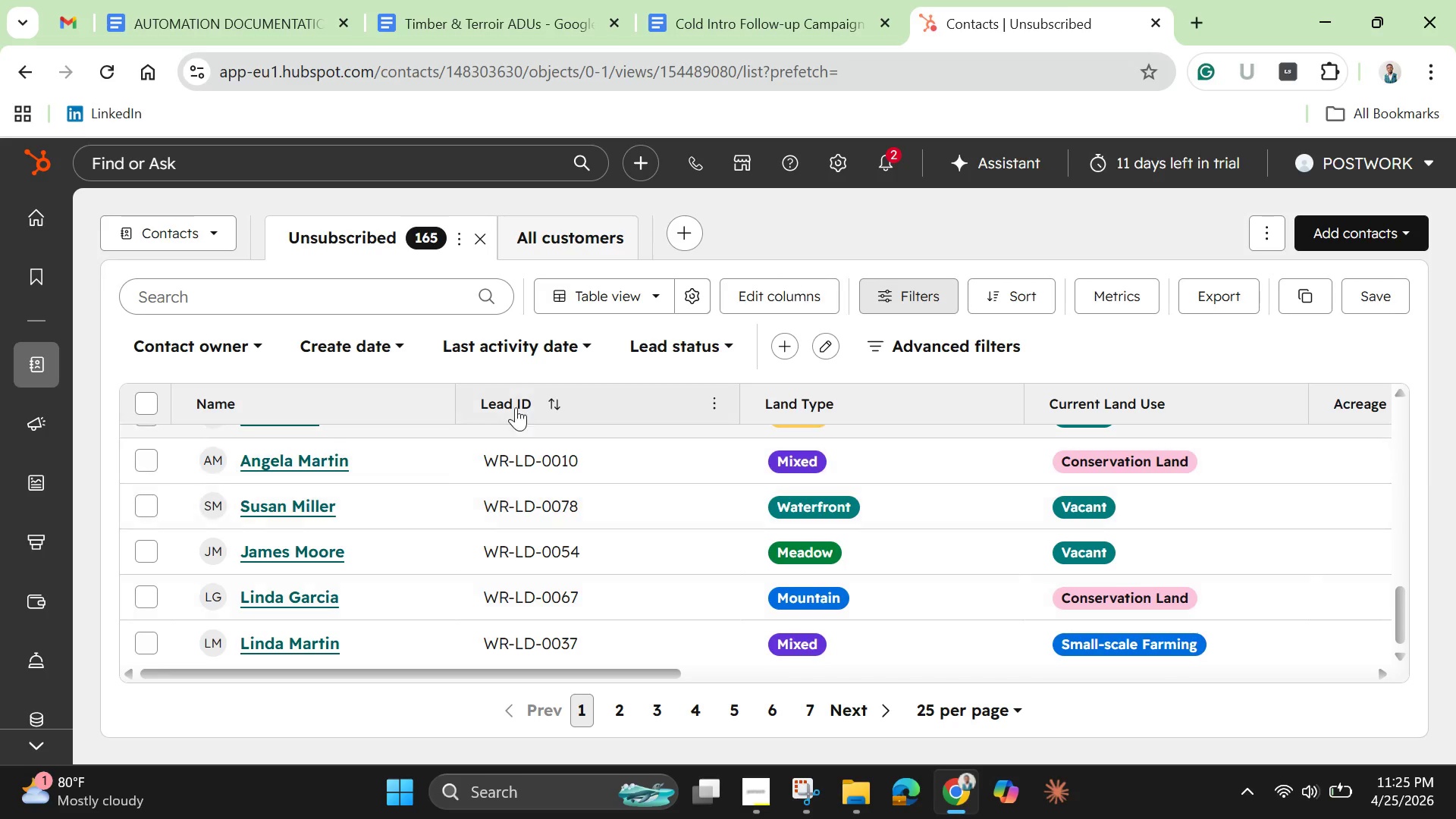 
left_click([253, 345])
 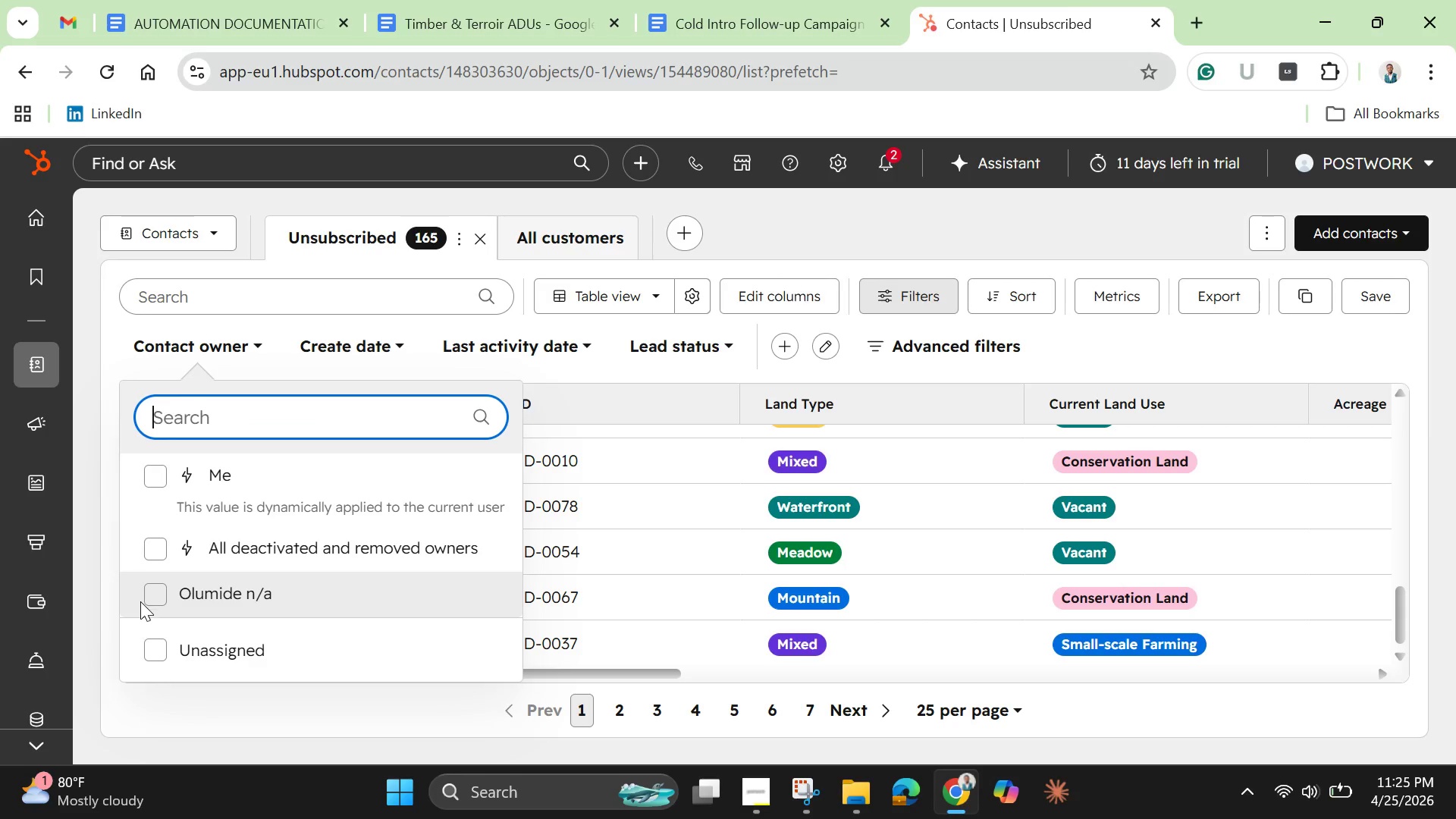 
left_click([137, 597])
 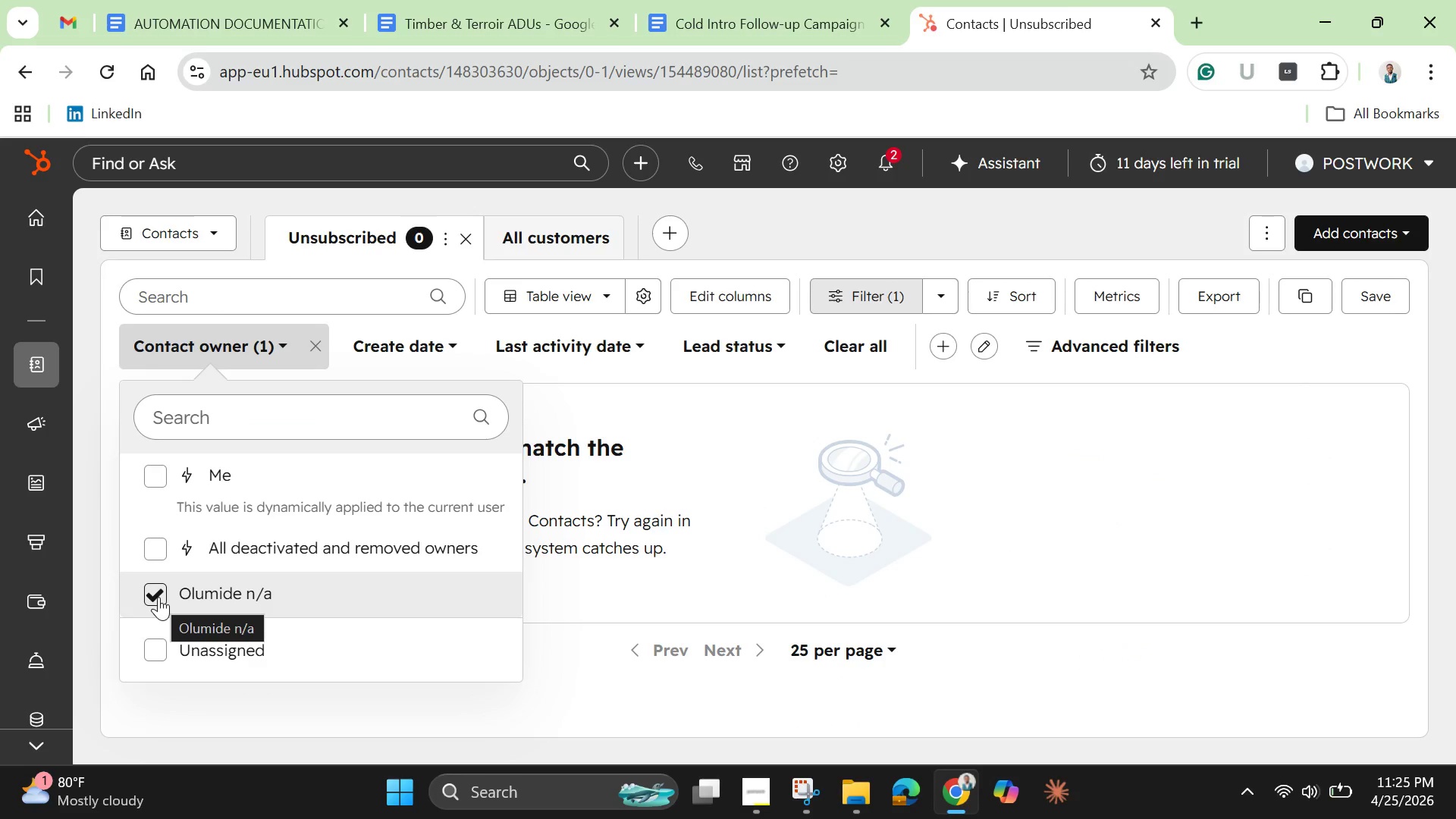 
left_click([158, 597])
 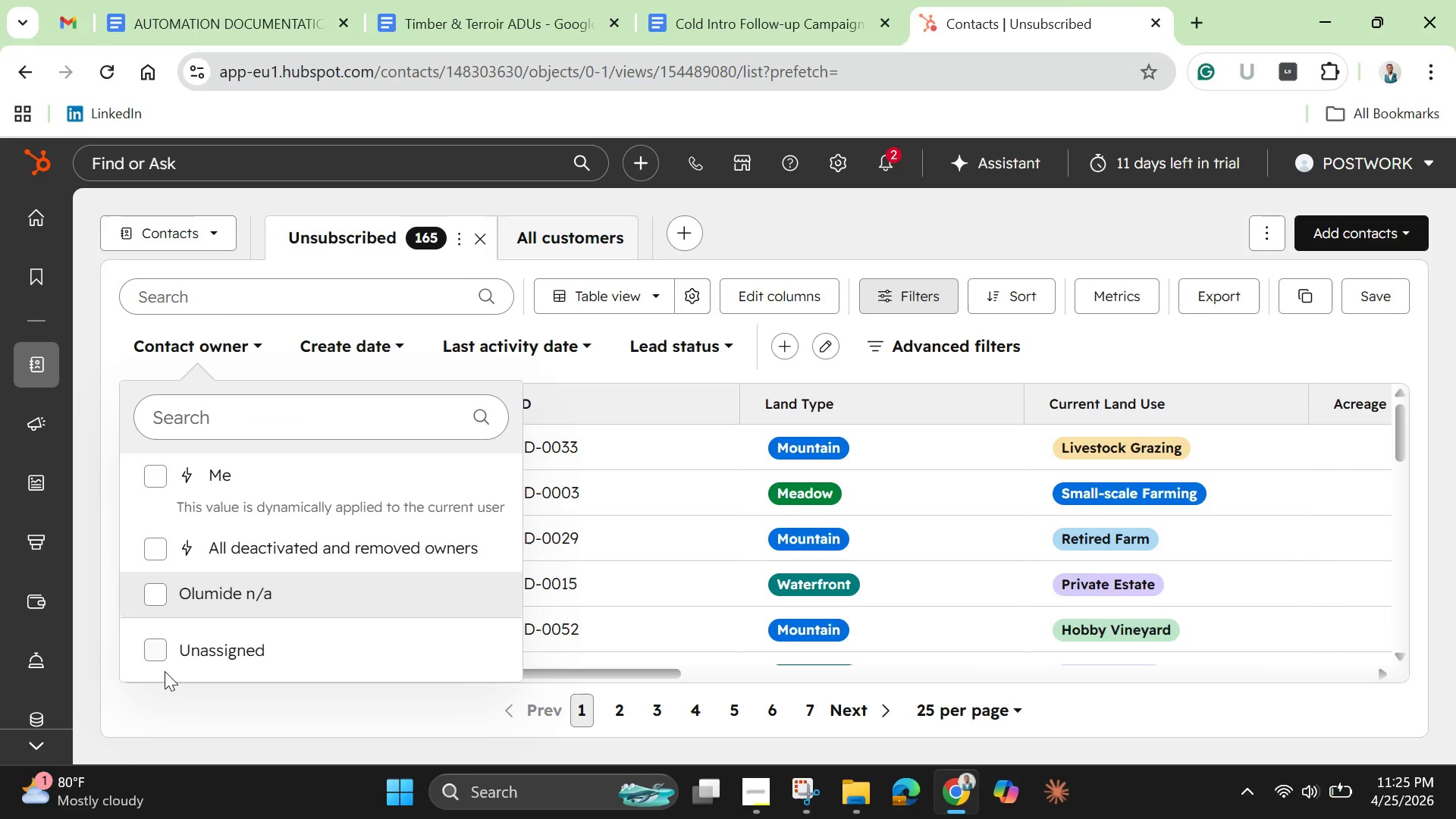 
left_click([162, 648])
 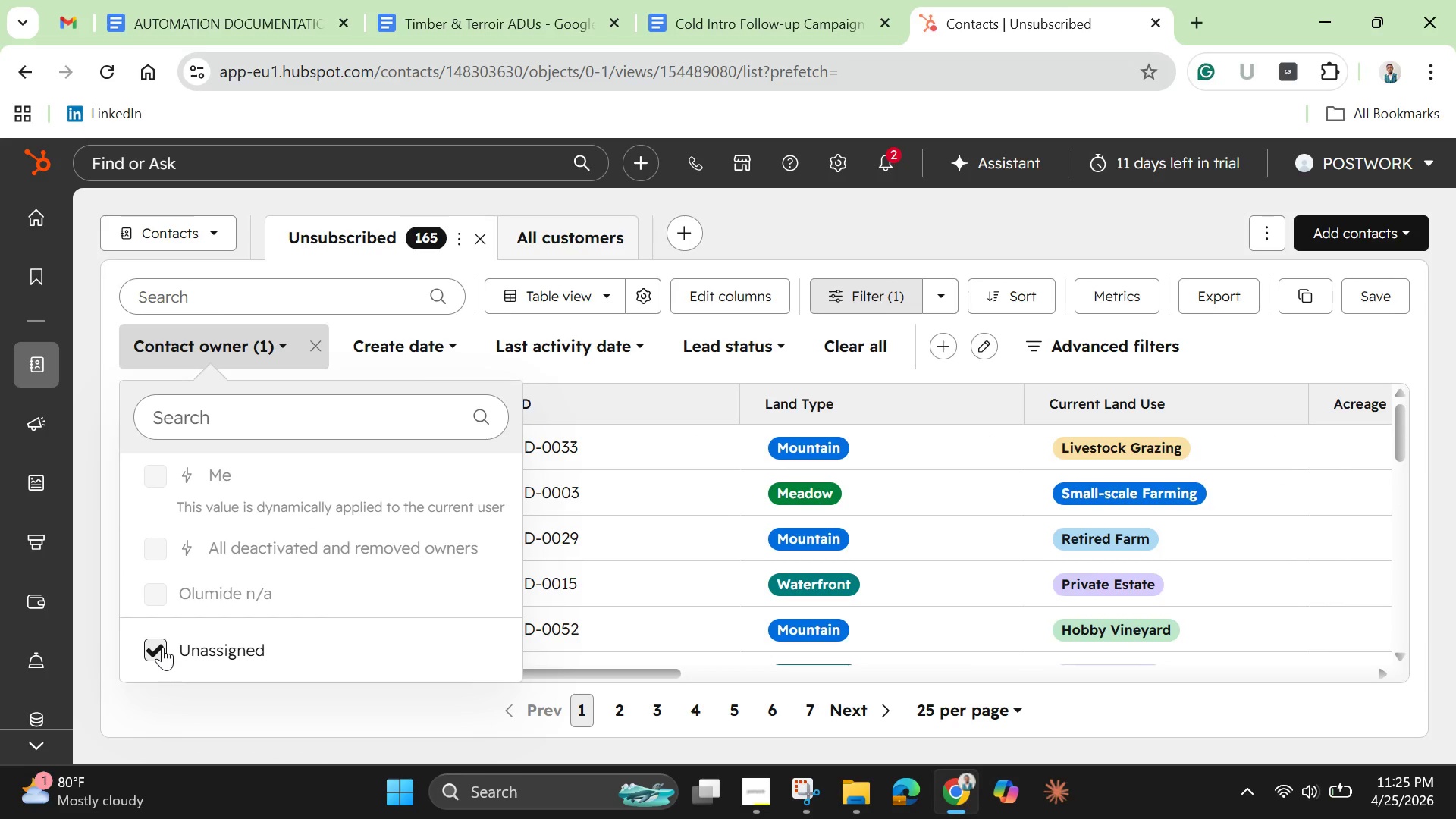 
left_click([158, 645])
 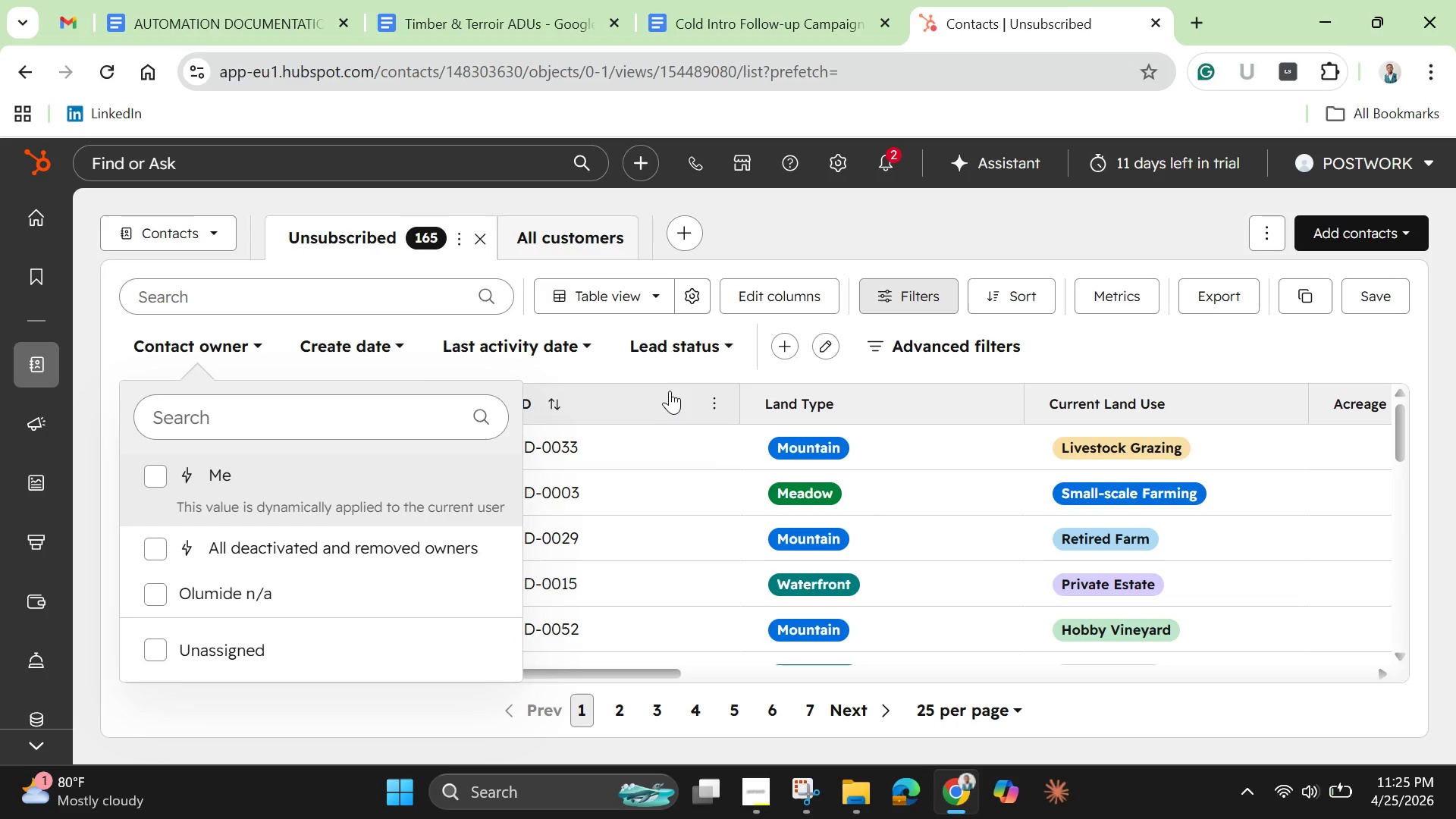 
left_click([676, 370])
 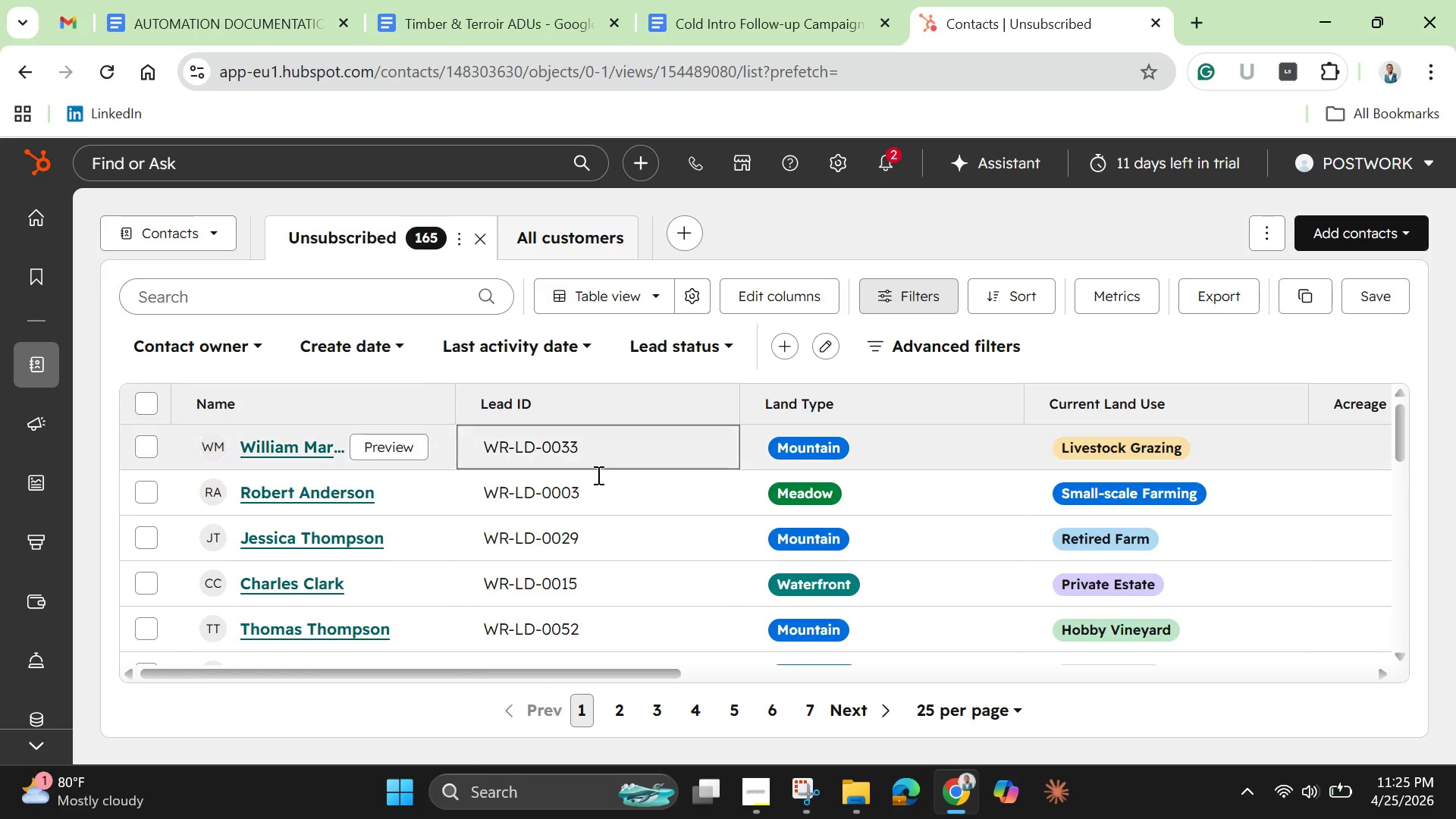 
scroll: coordinate [607, 604], scroll_direction: down, amount: 10.0
 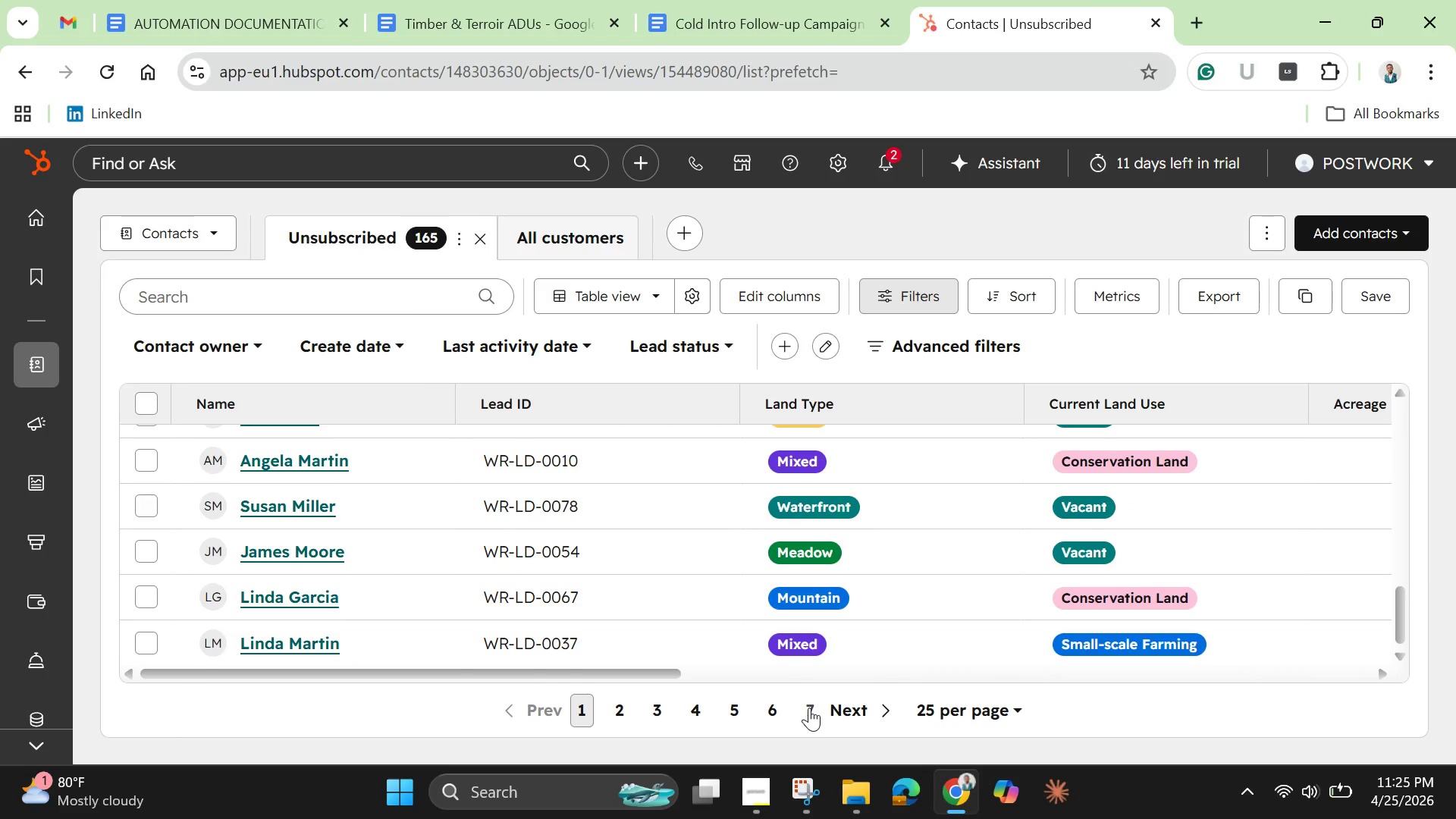 
left_click([809, 708])
 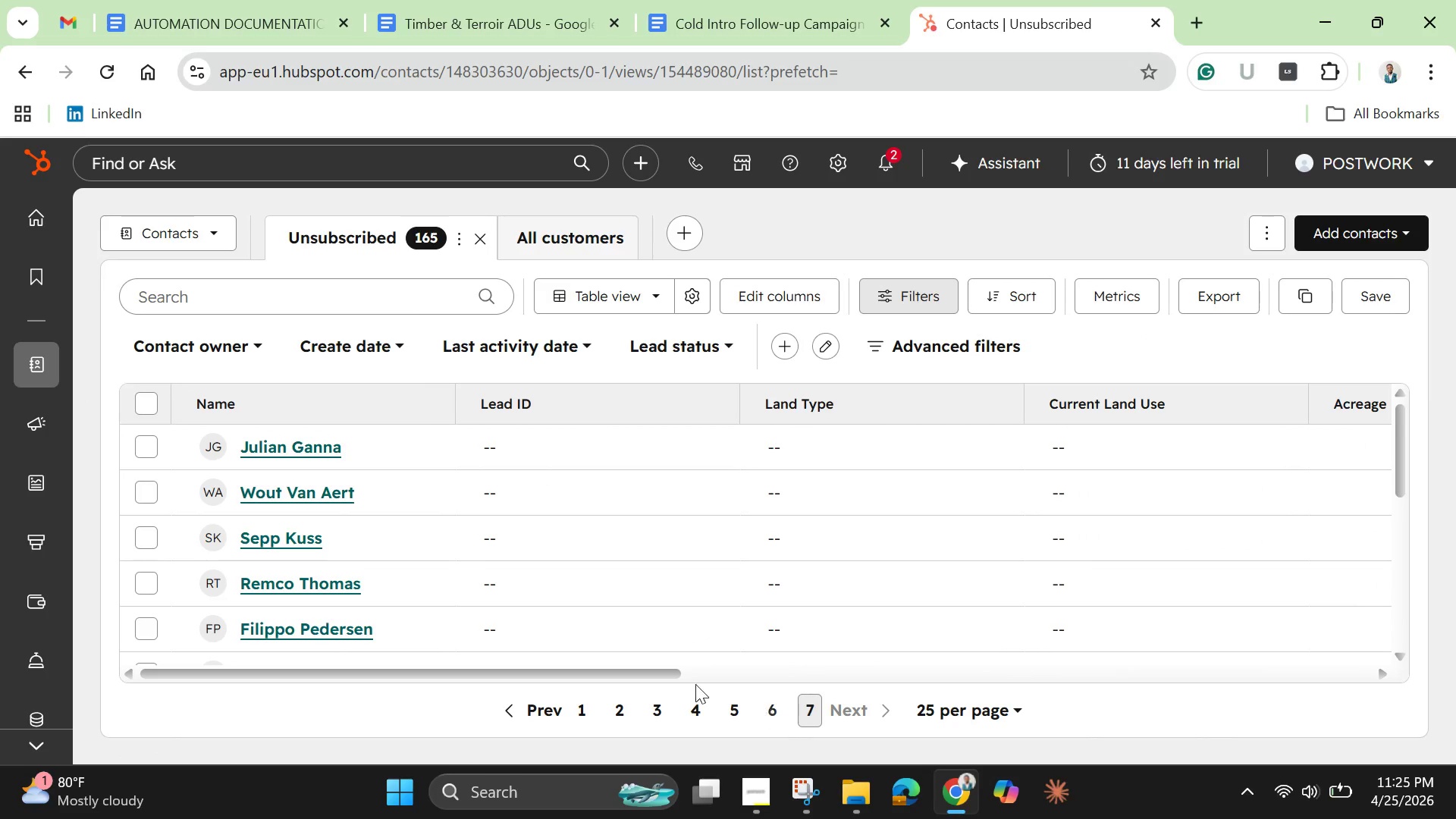 
scroll: coordinate [419, 547], scroll_direction: down, amount: 7.0
 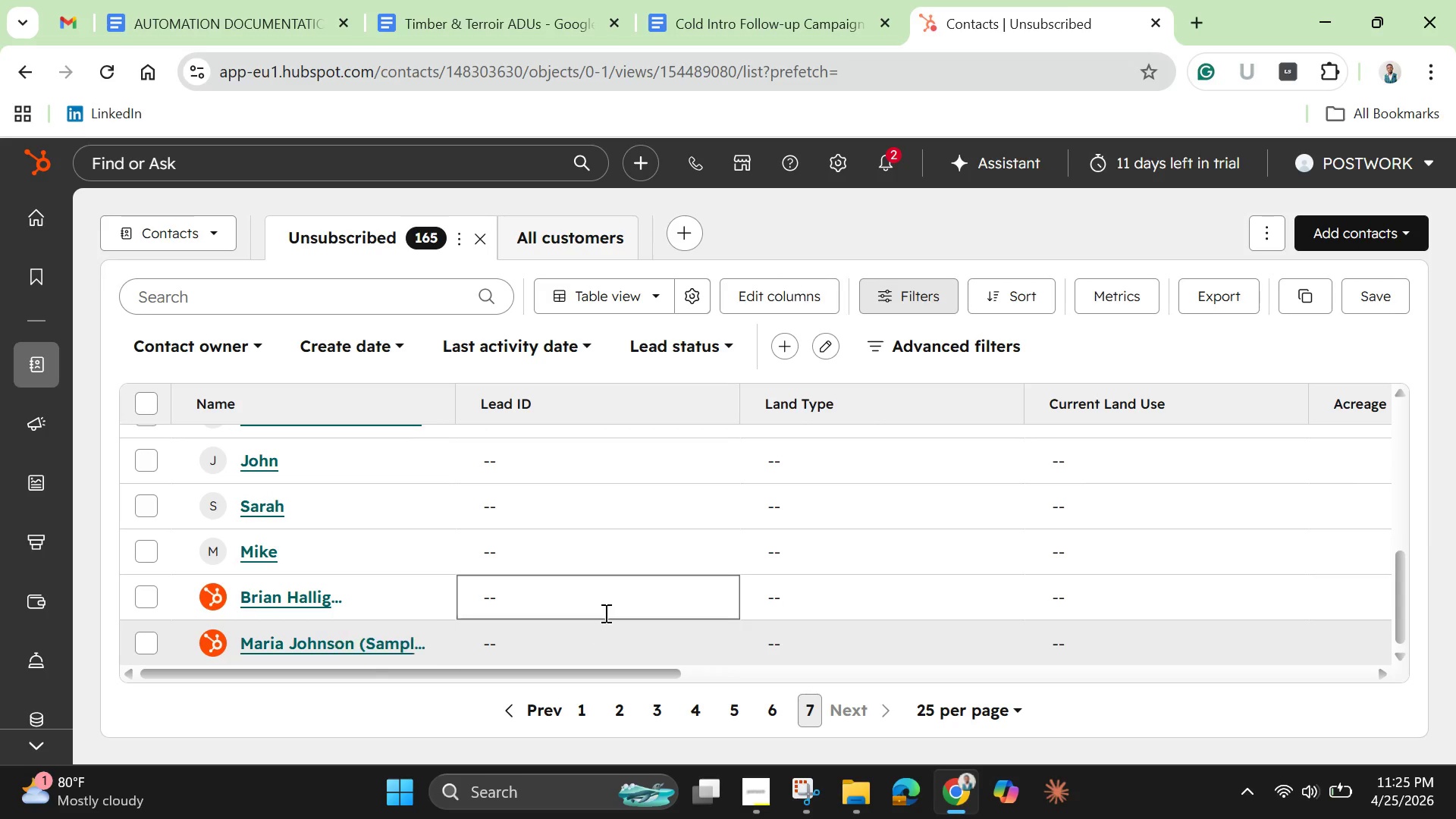 
scroll: coordinate [605, 567], scroll_direction: up, amount: 10.0
 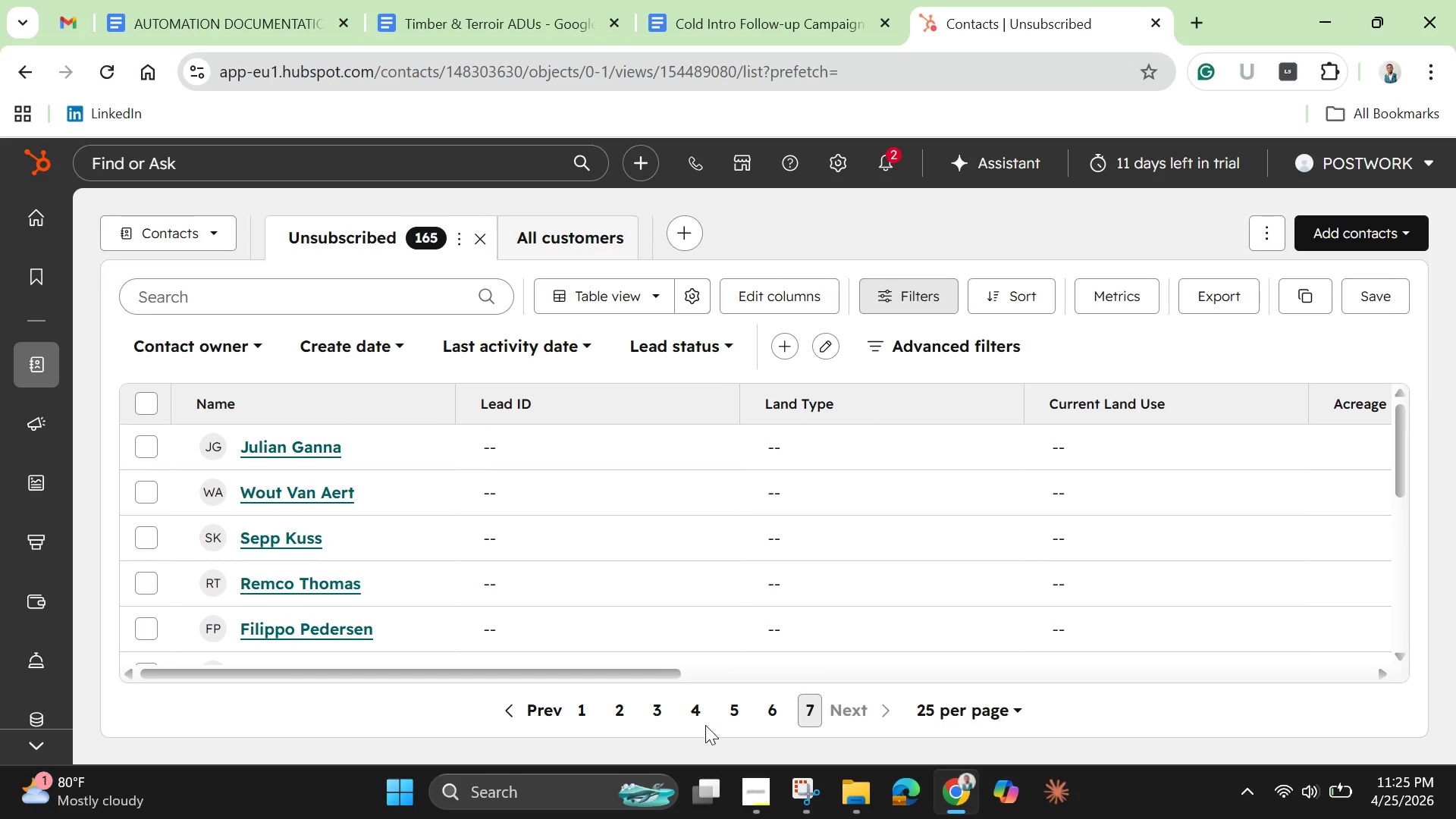 
left_click([696, 717])
 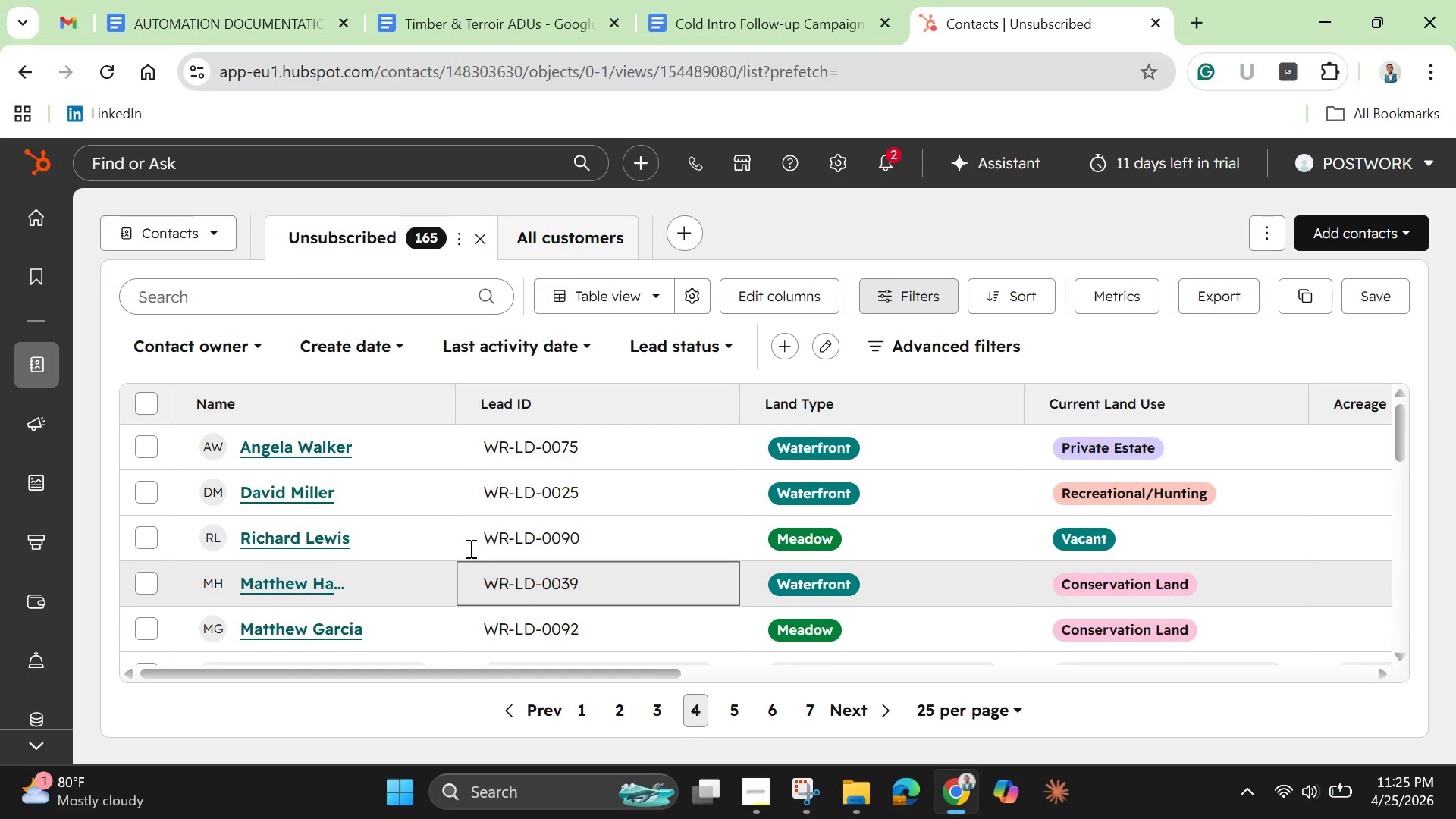 
scroll: coordinate [541, 634], scroll_direction: down, amount: 20.0
 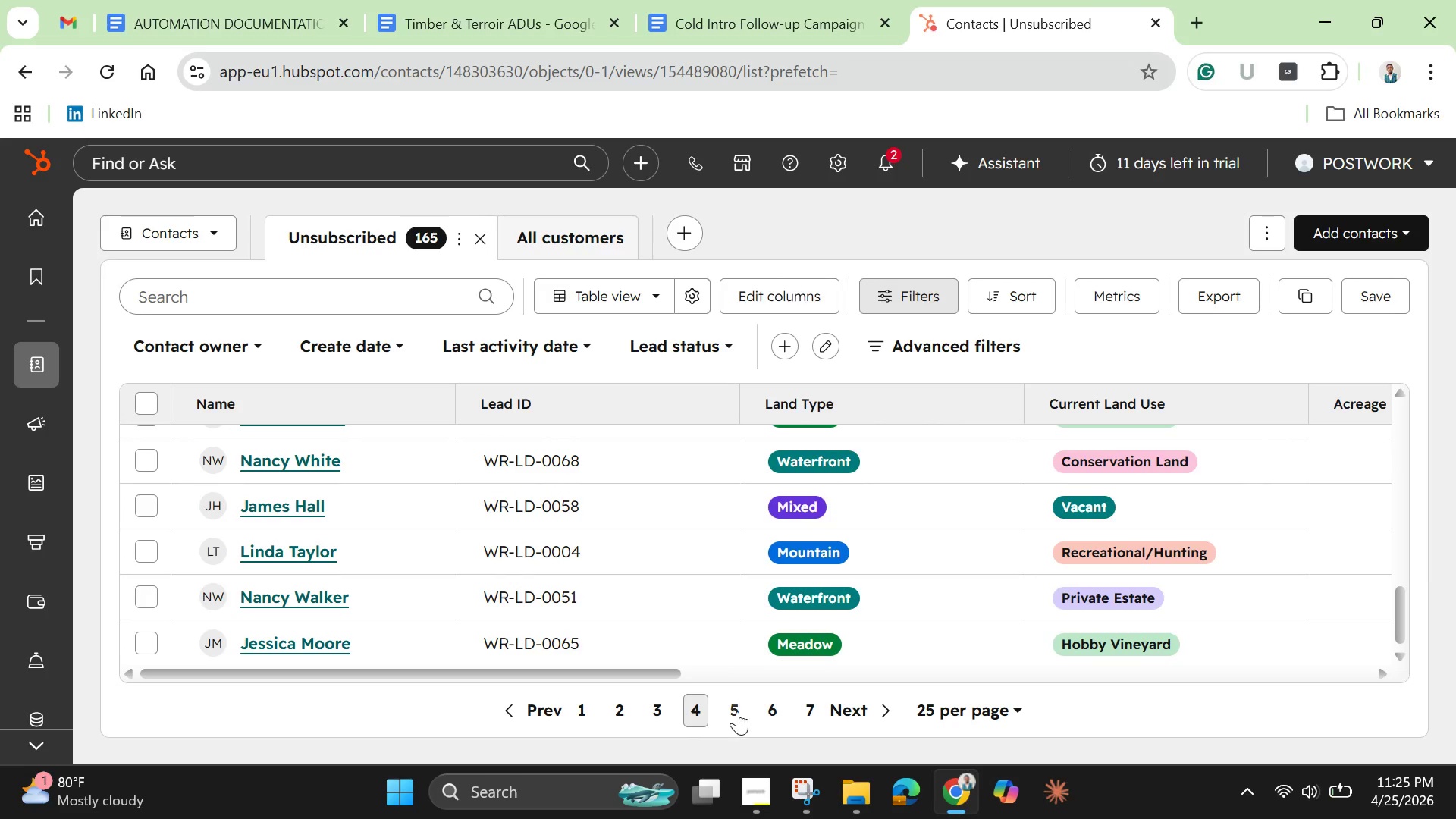 
left_click([736, 711])
 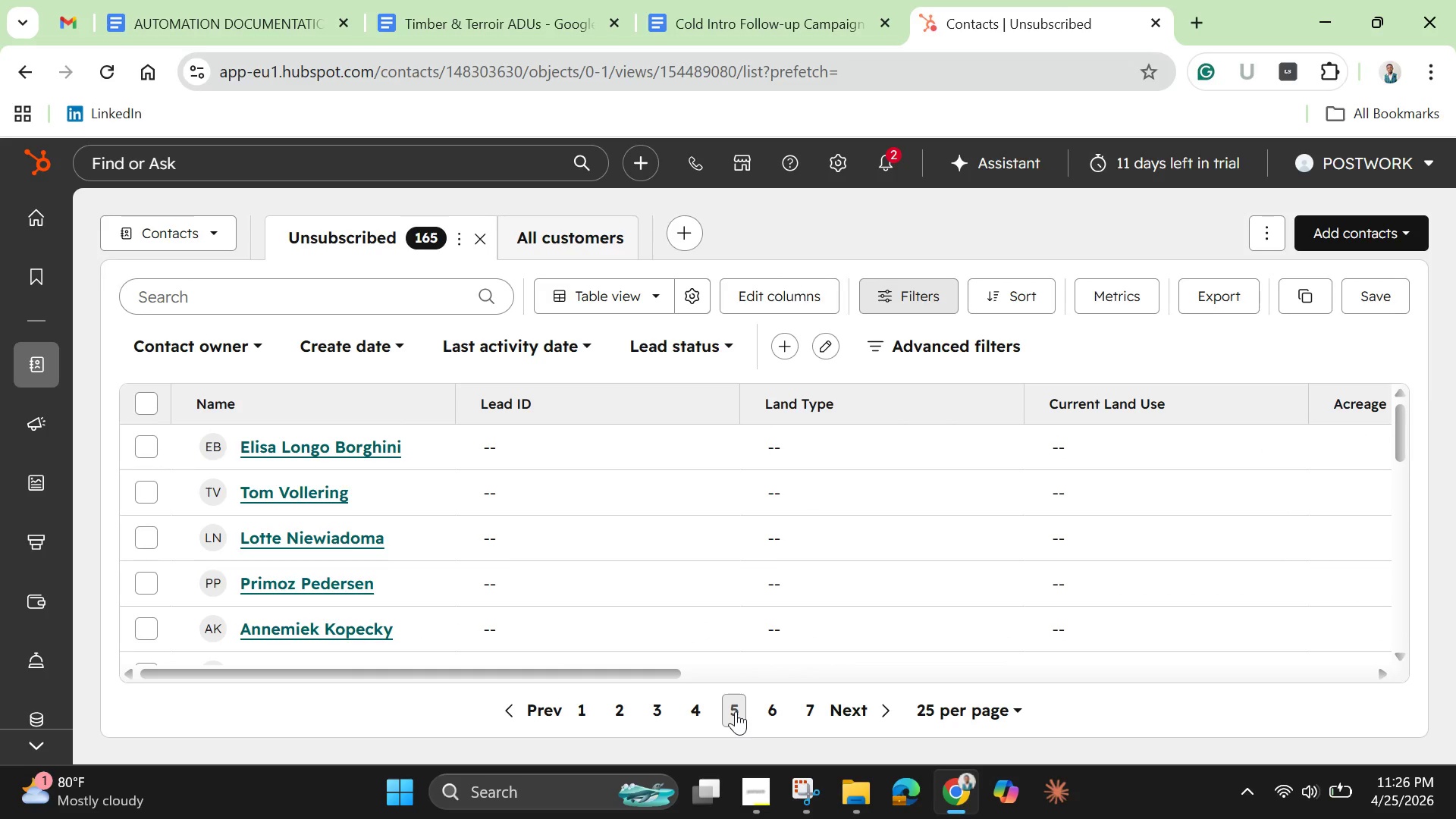 
scroll: coordinate [625, 533], scroll_direction: up, amount: 5.0
 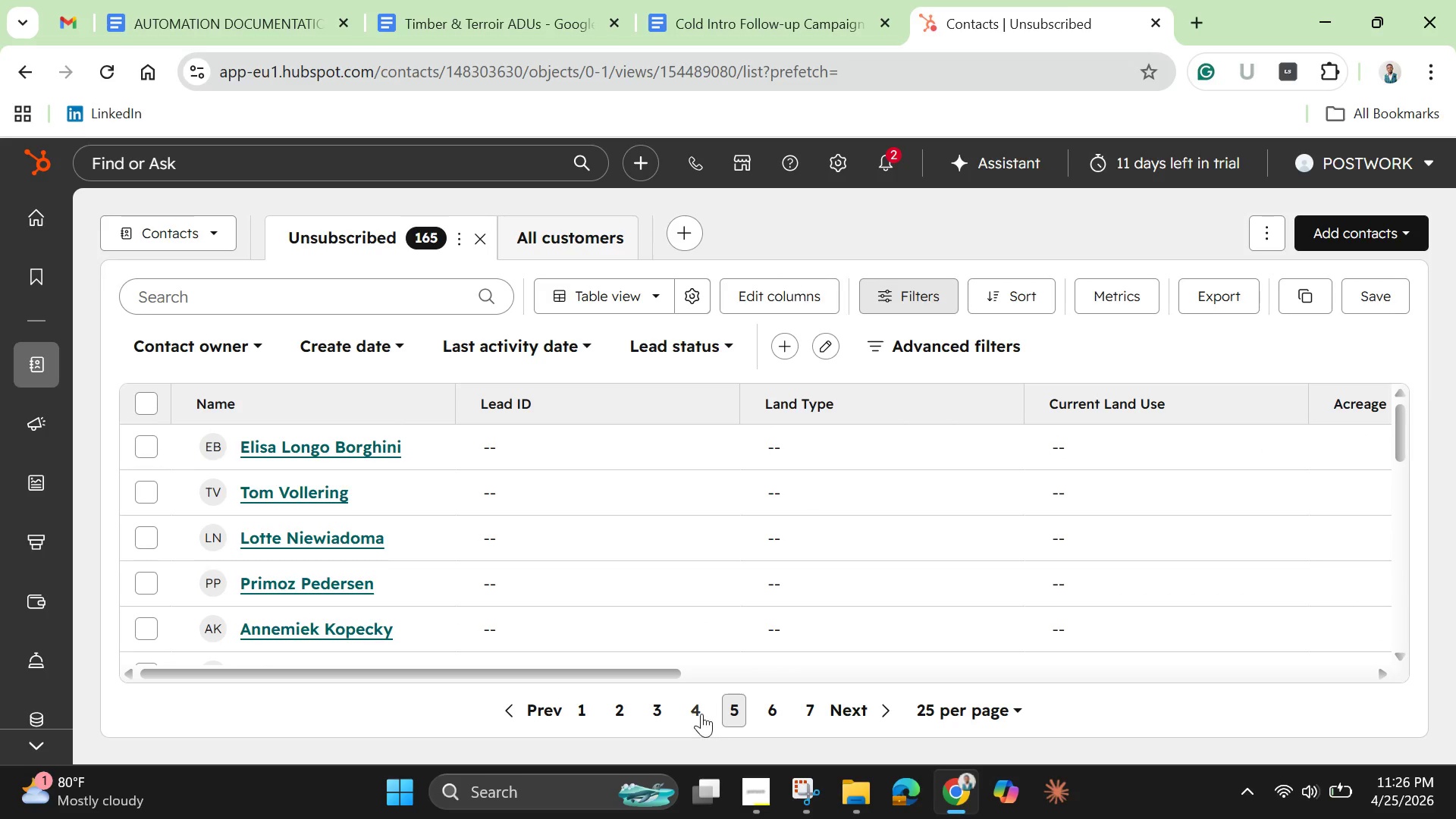 
left_click([698, 713])
 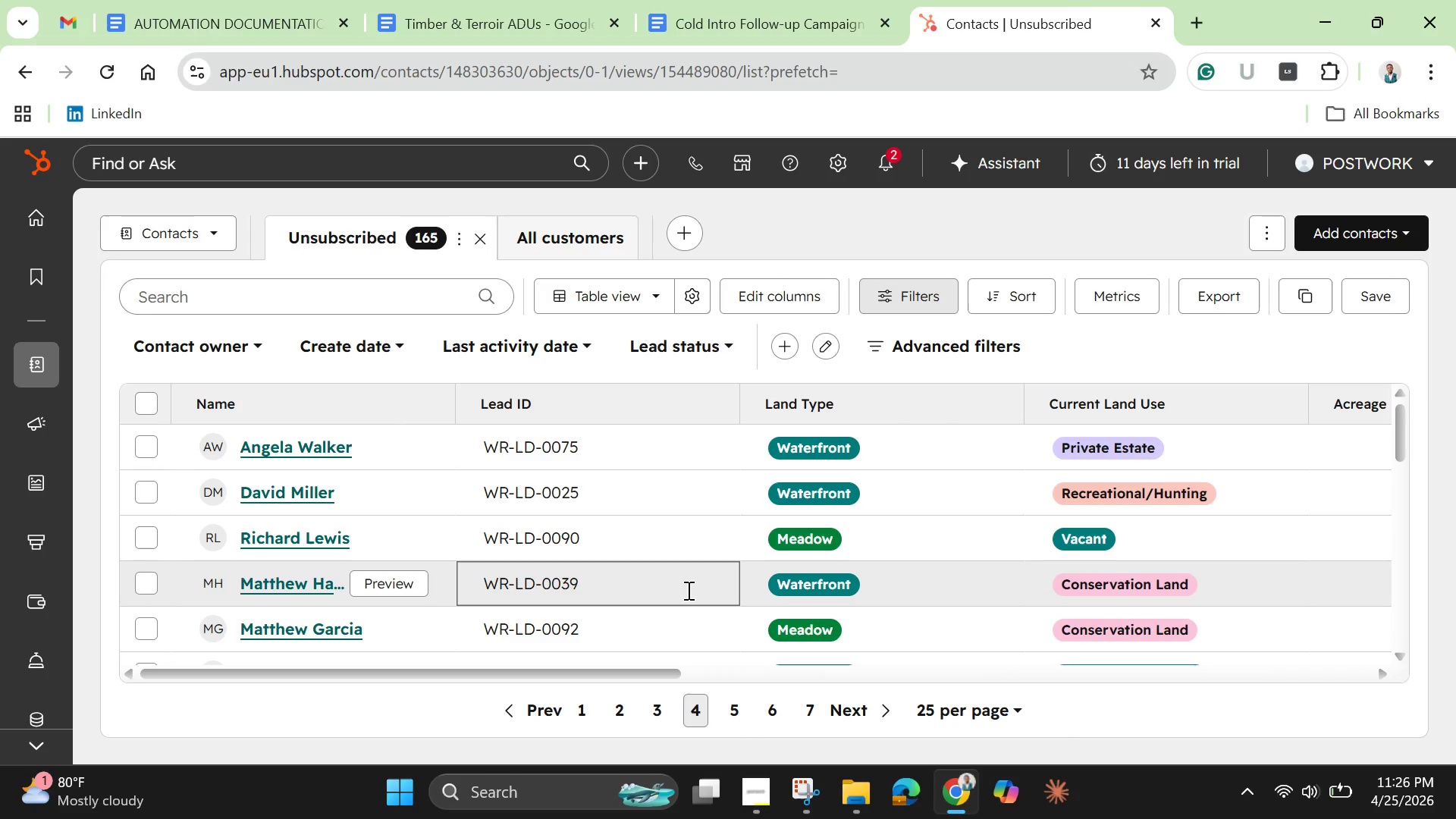 
scroll: coordinate [687, 590], scroll_direction: up, amount: 5.0
 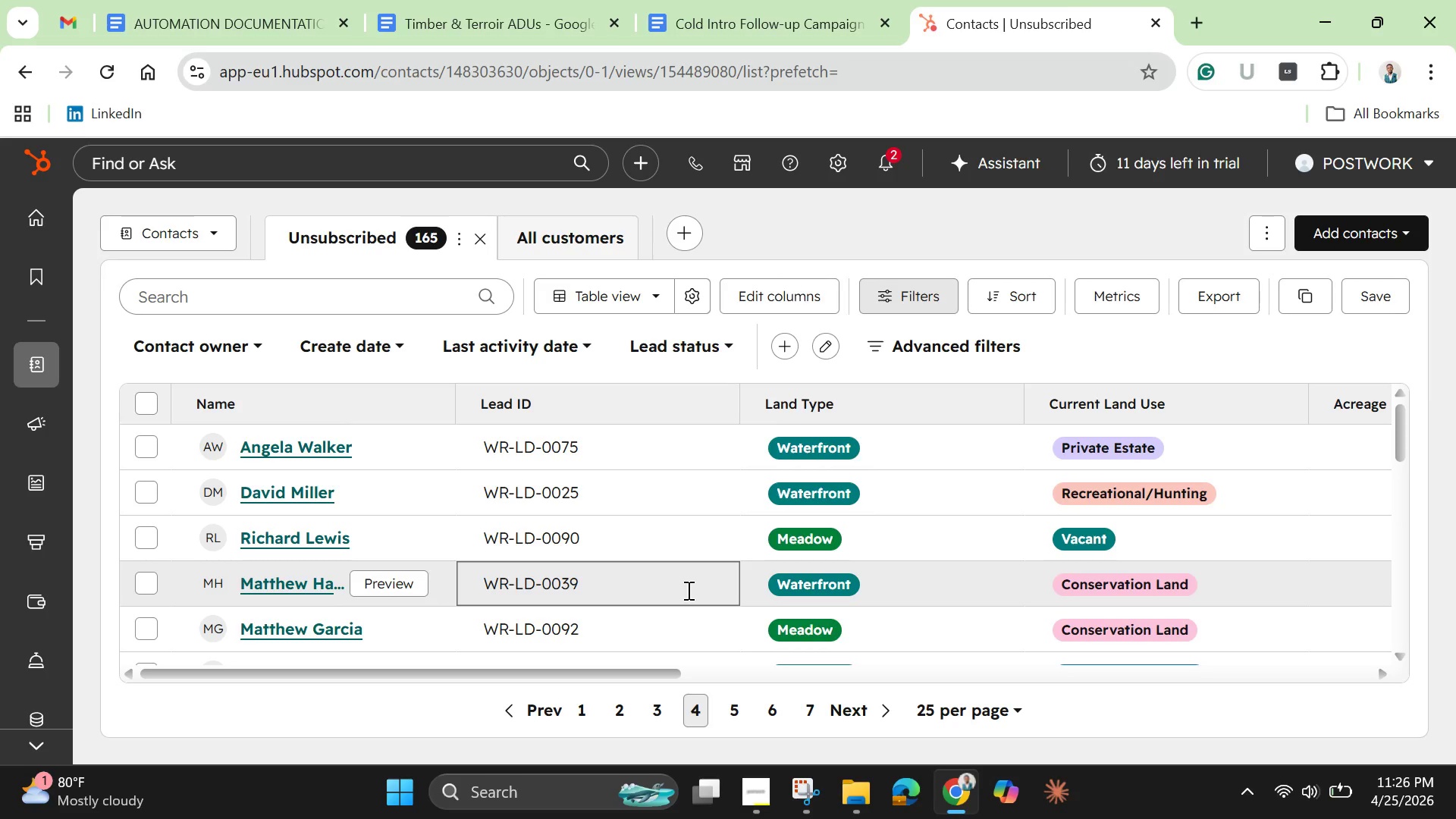 
wait(26.23)
 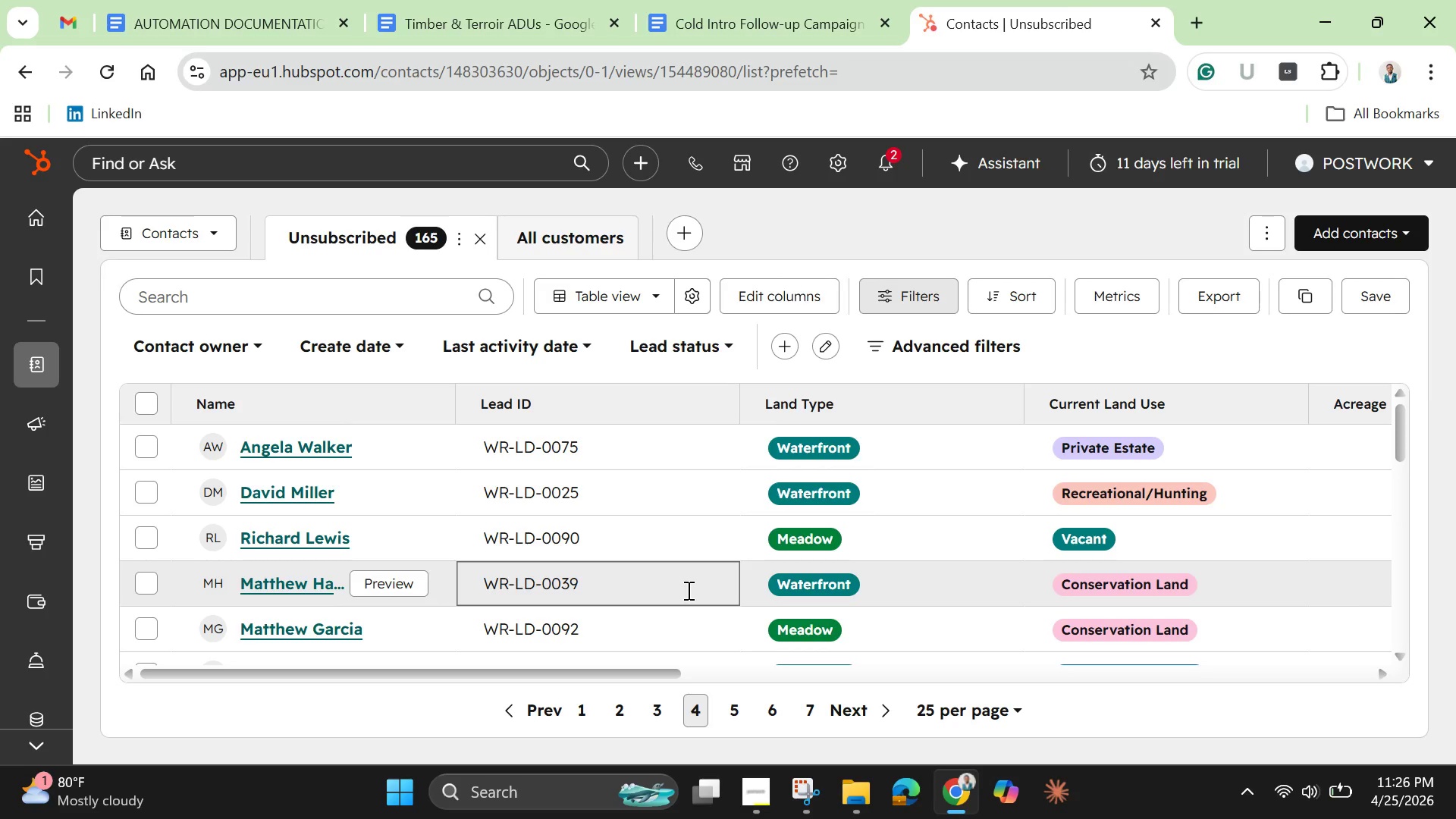 
left_click([962, 351])
 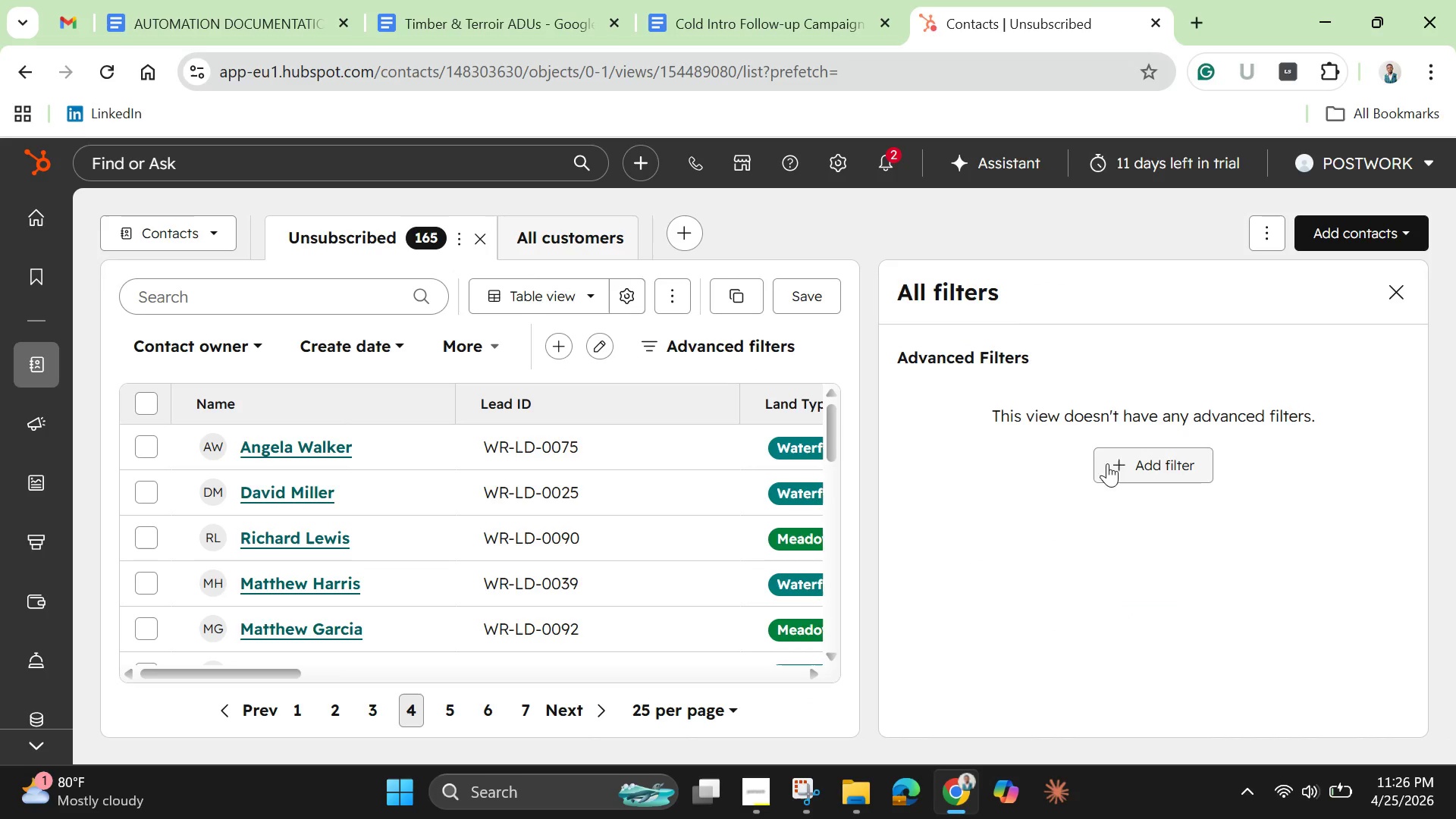 
left_click([1140, 476])
 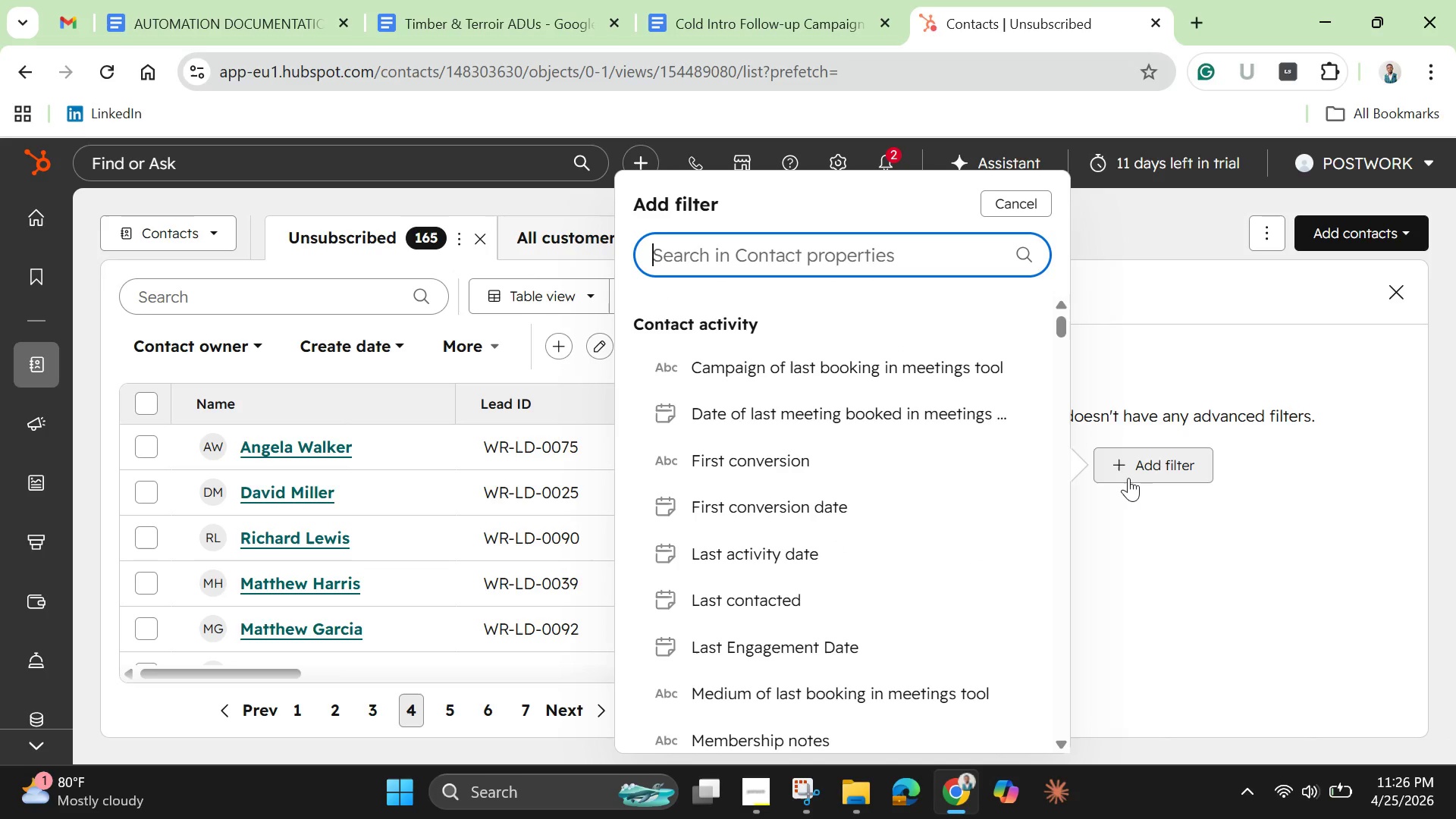 
wait(6.09)
 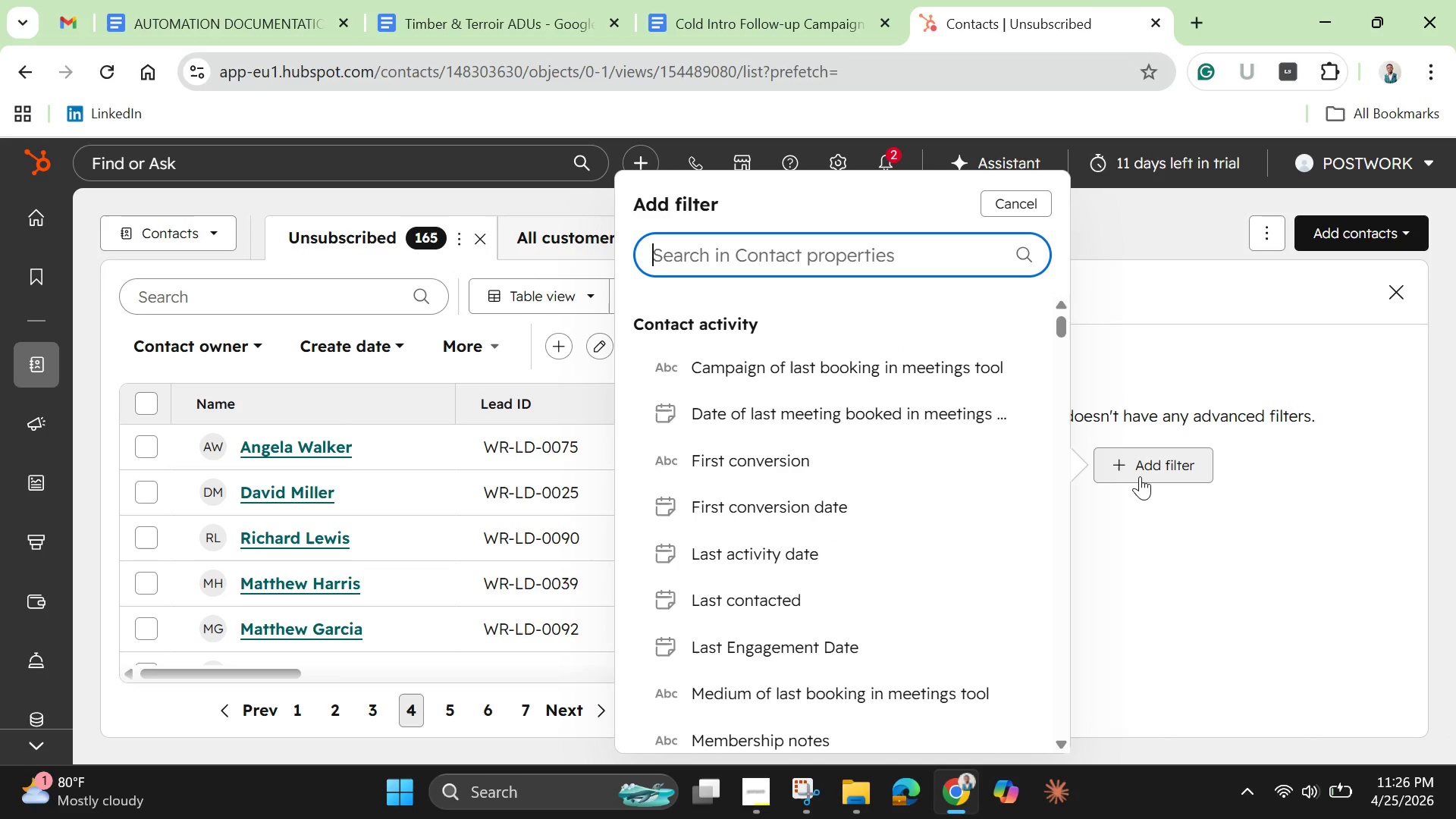 
type(lead)
 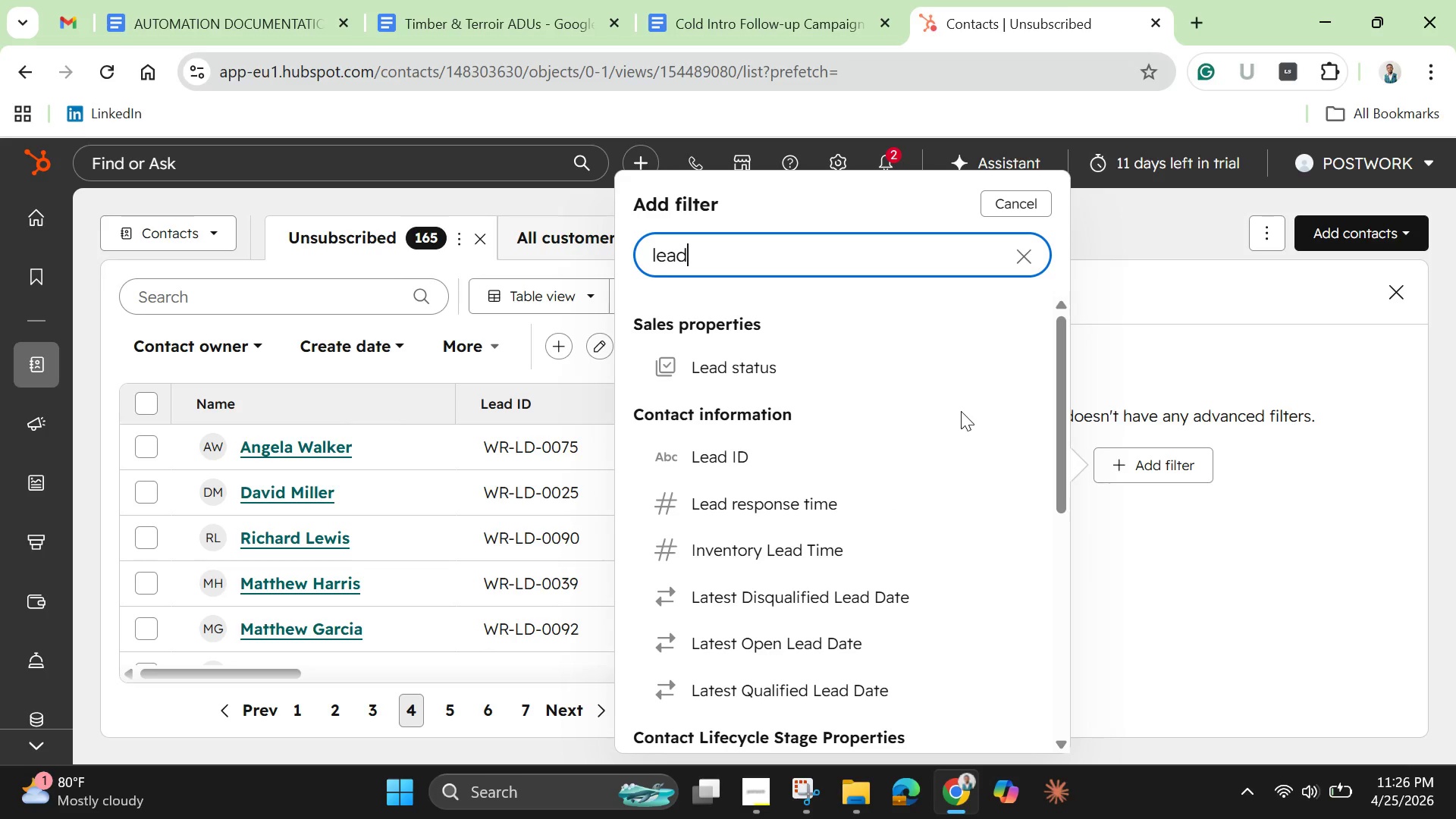 
left_click([711, 453])
 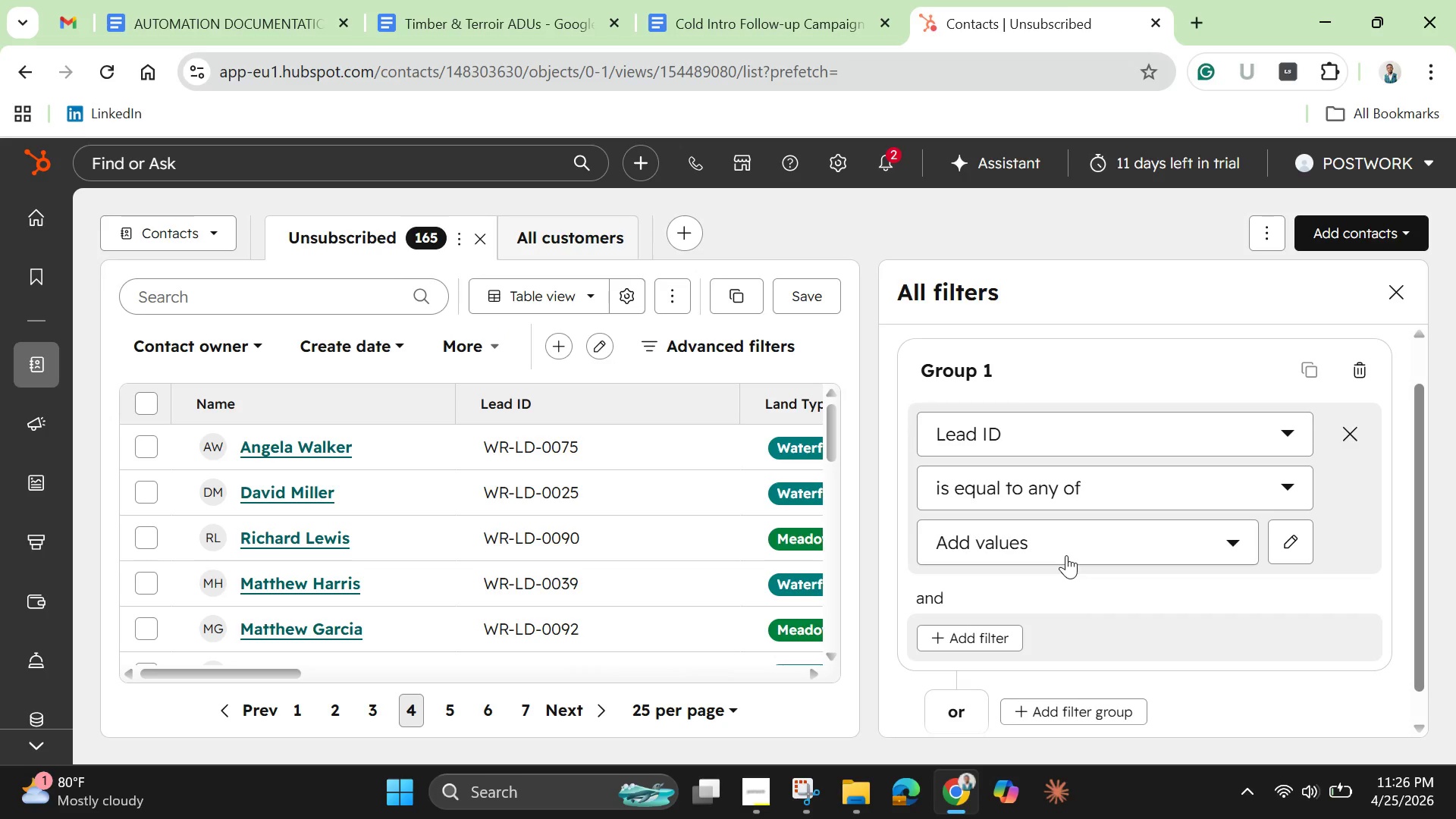 
scroll: coordinate [1066, 555], scroll_direction: none, amount: 0.0
 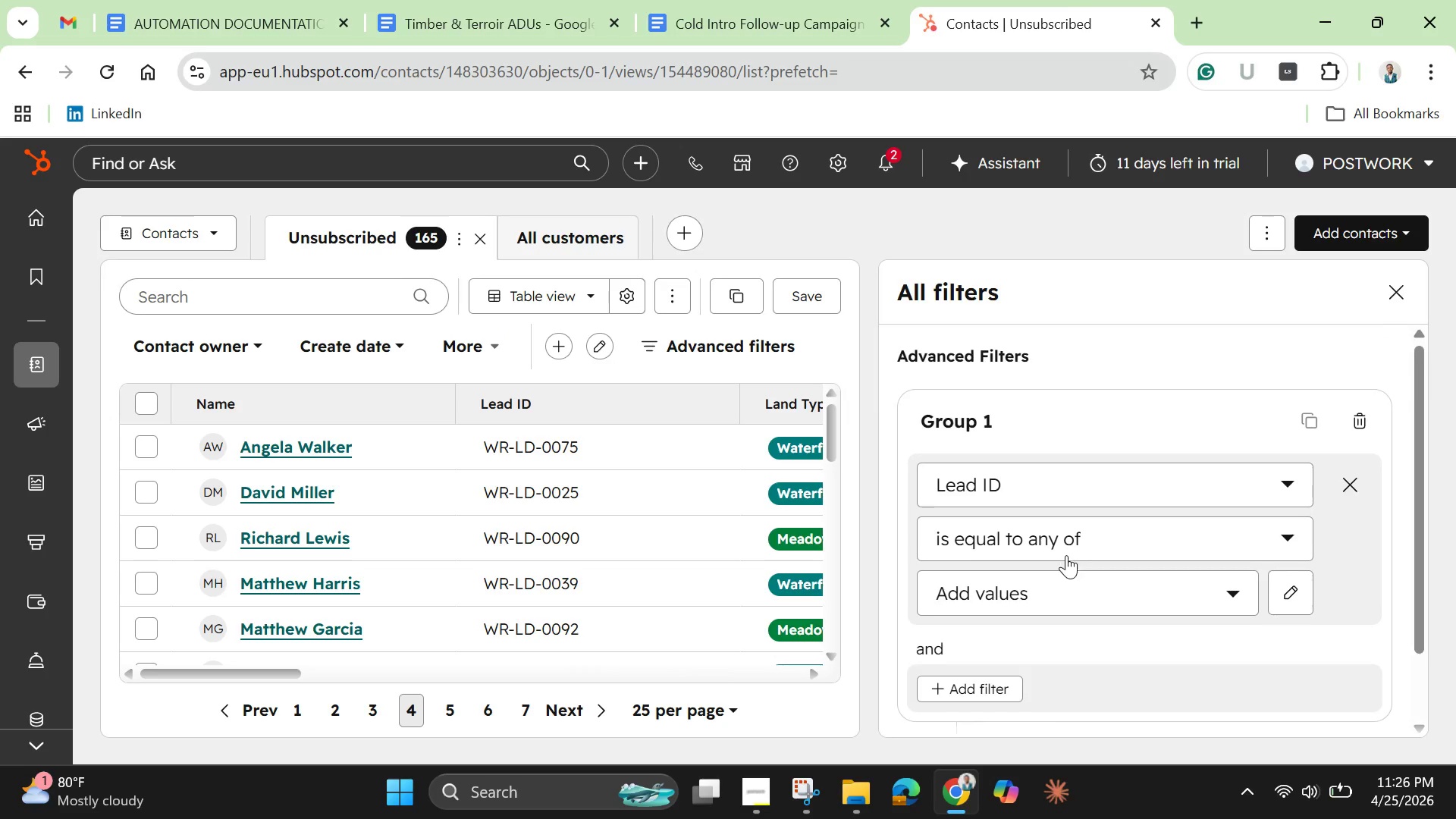 
scroll: coordinate [1067, 557], scroll_direction: down, amount: 2.0
 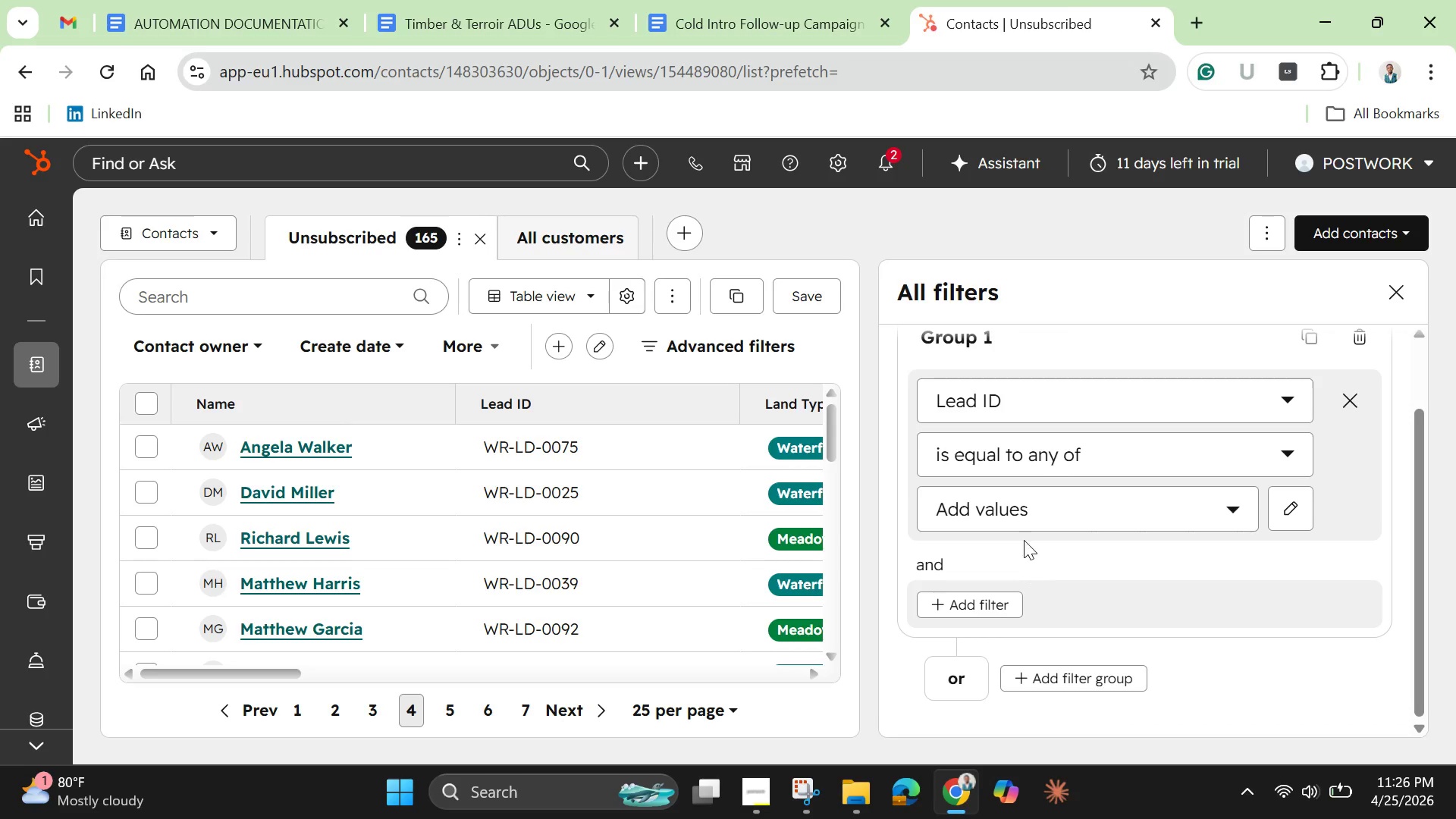 
left_click([1064, 513])
 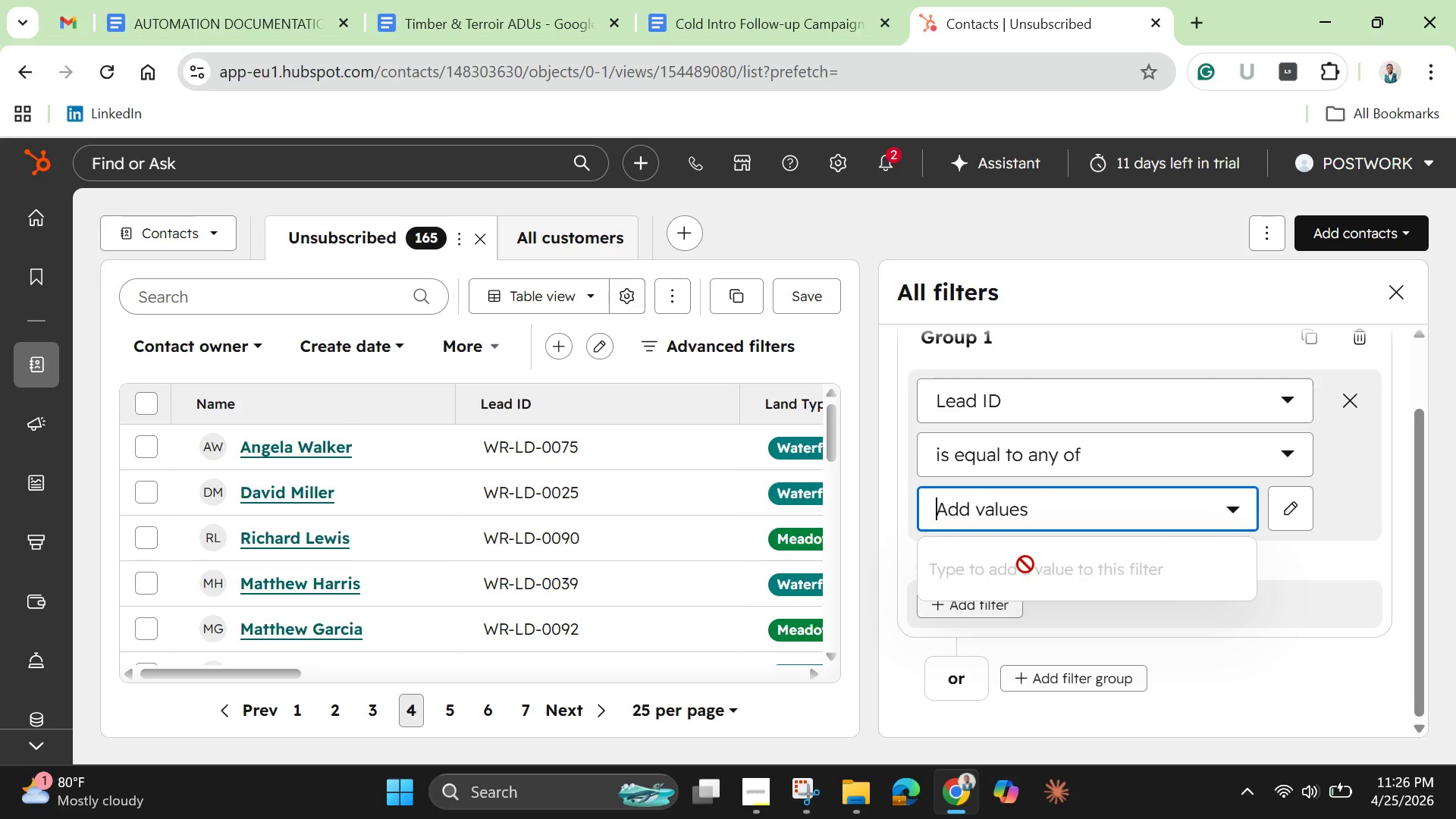 
type(WR)
 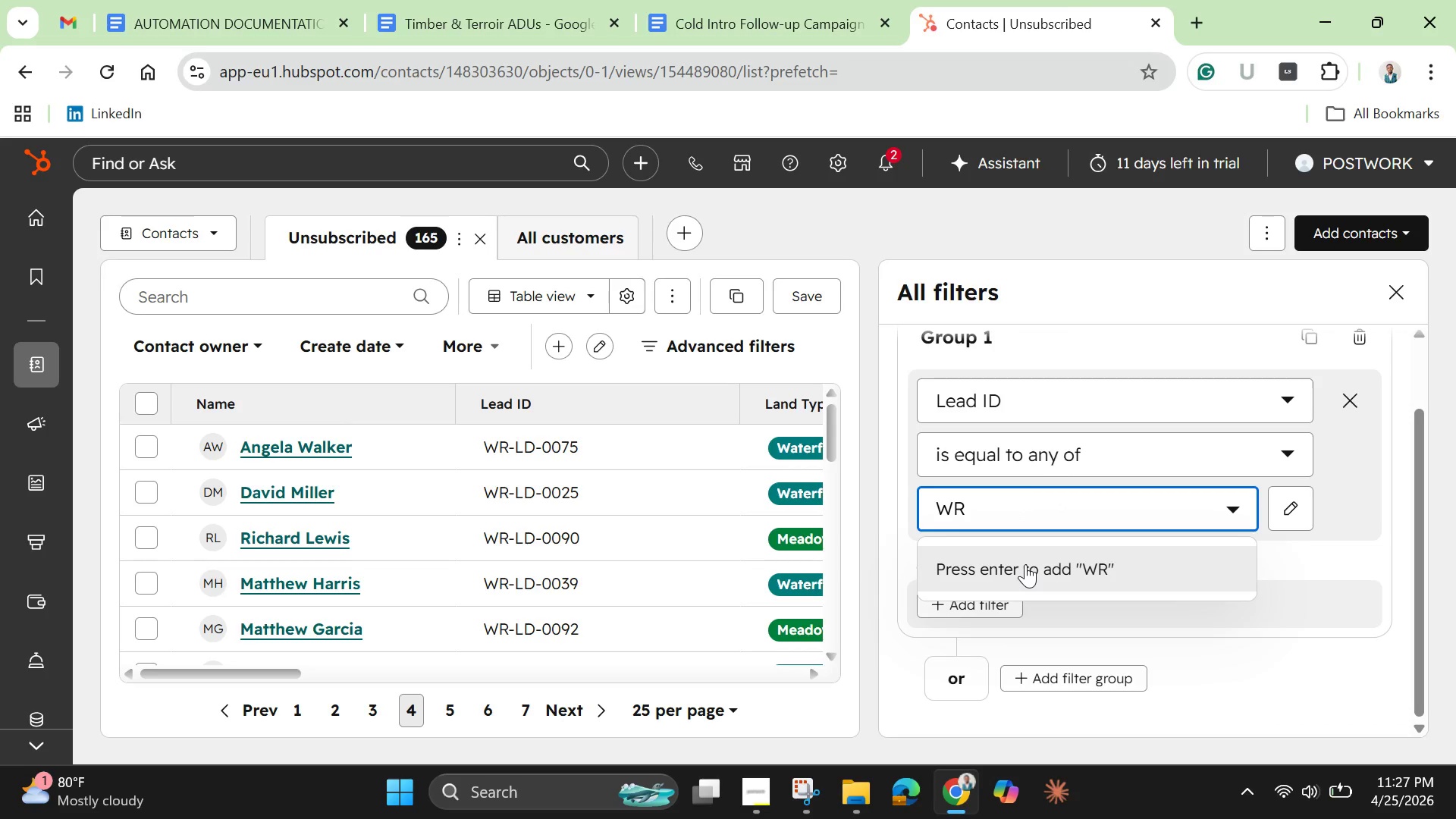 
key(Minus)
 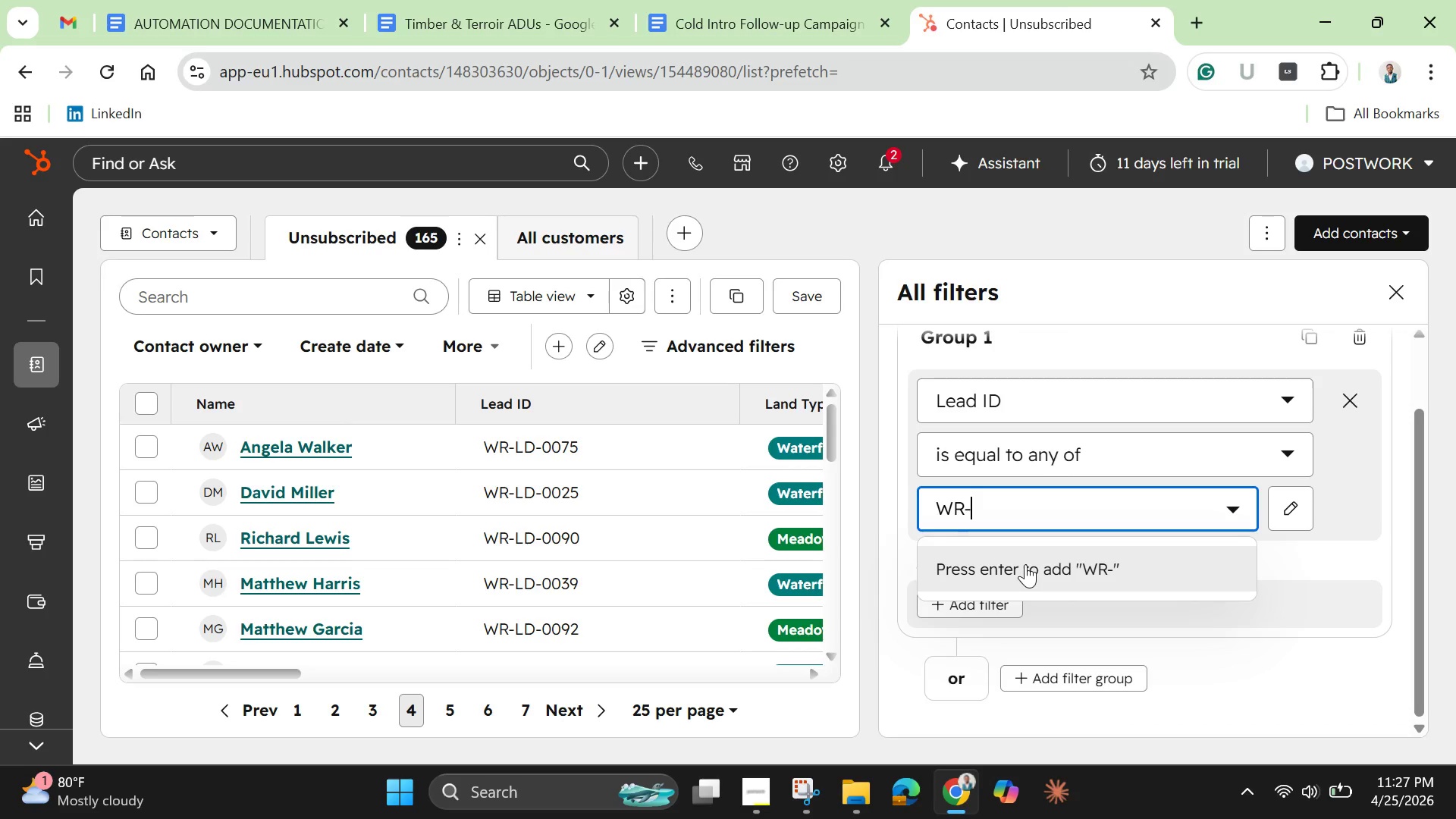 
type(l)
key(Backspace)
type(LD)
 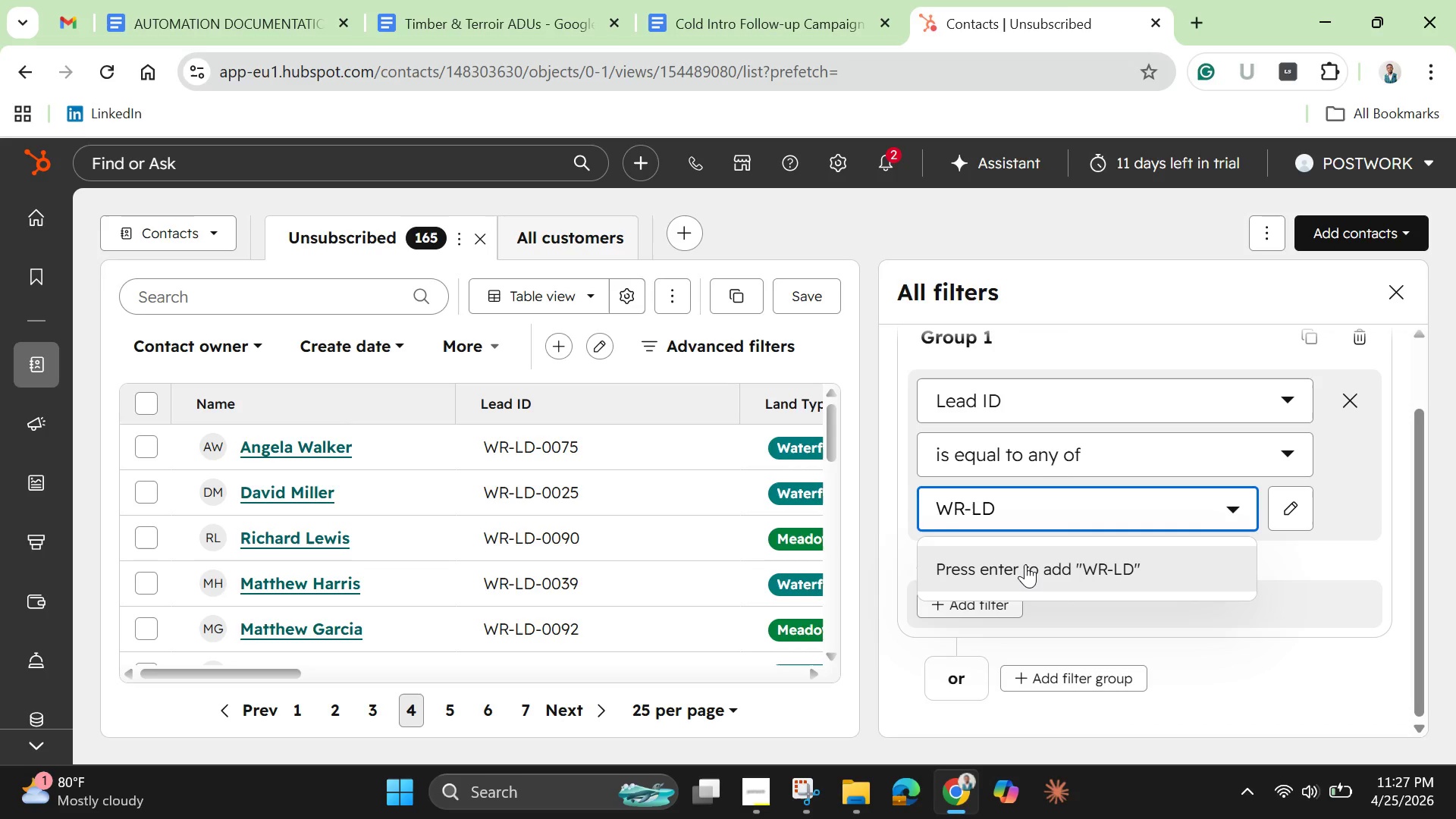 
key(Enter)
 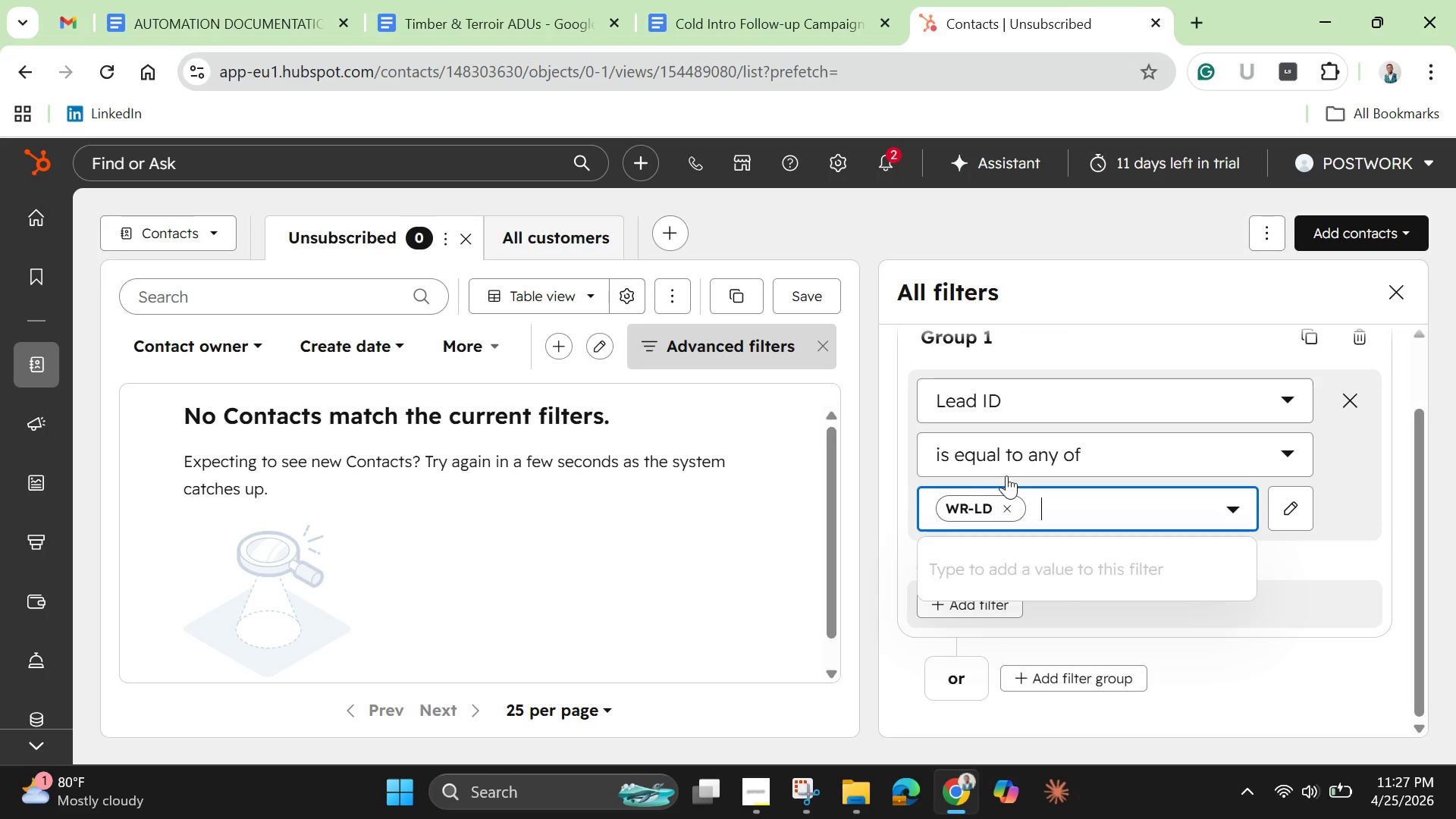 
wait(7.05)
 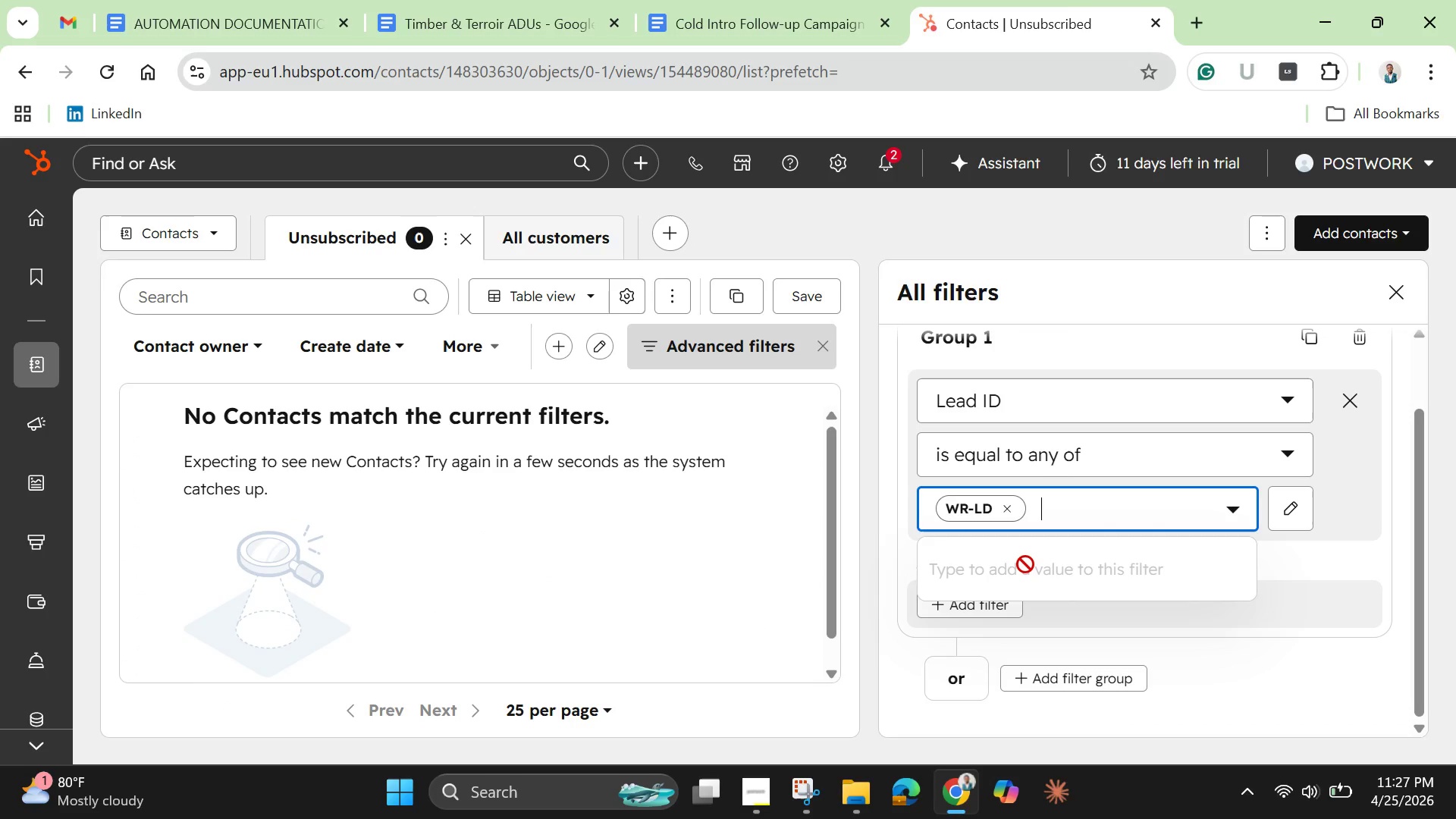 
left_click([999, 507])
 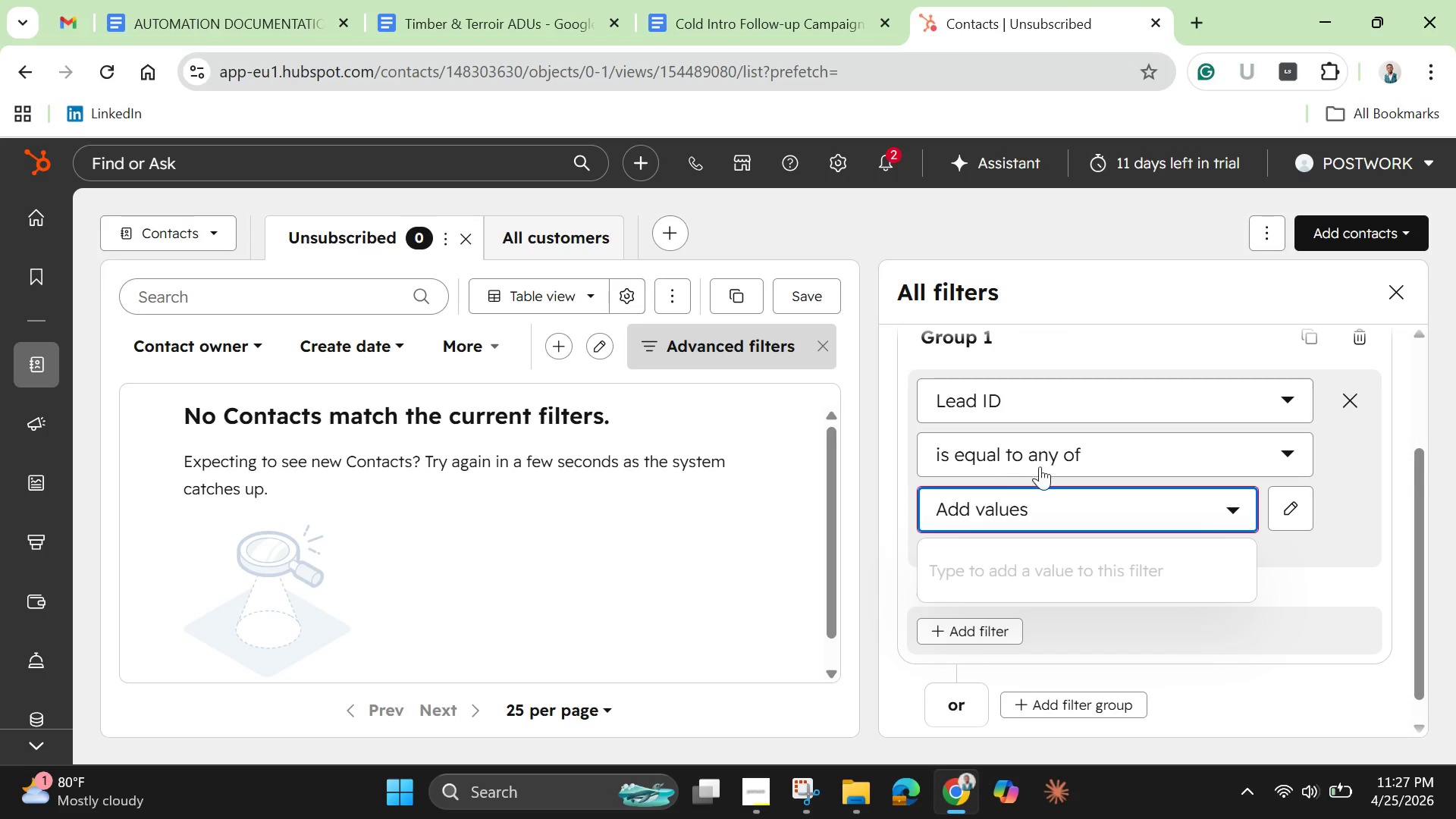 
left_click([1065, 453])
 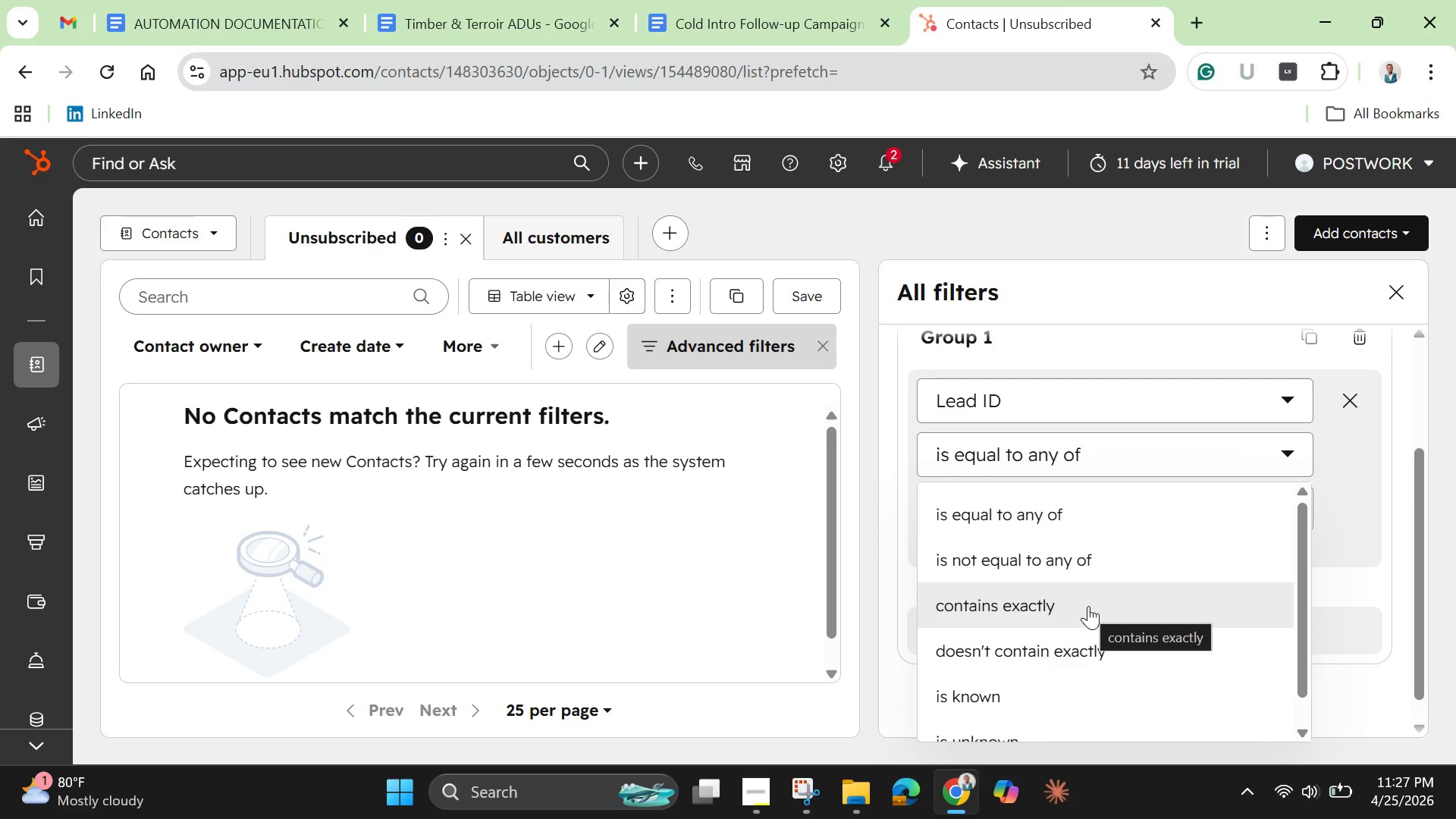 
left_click([1088, 606])
 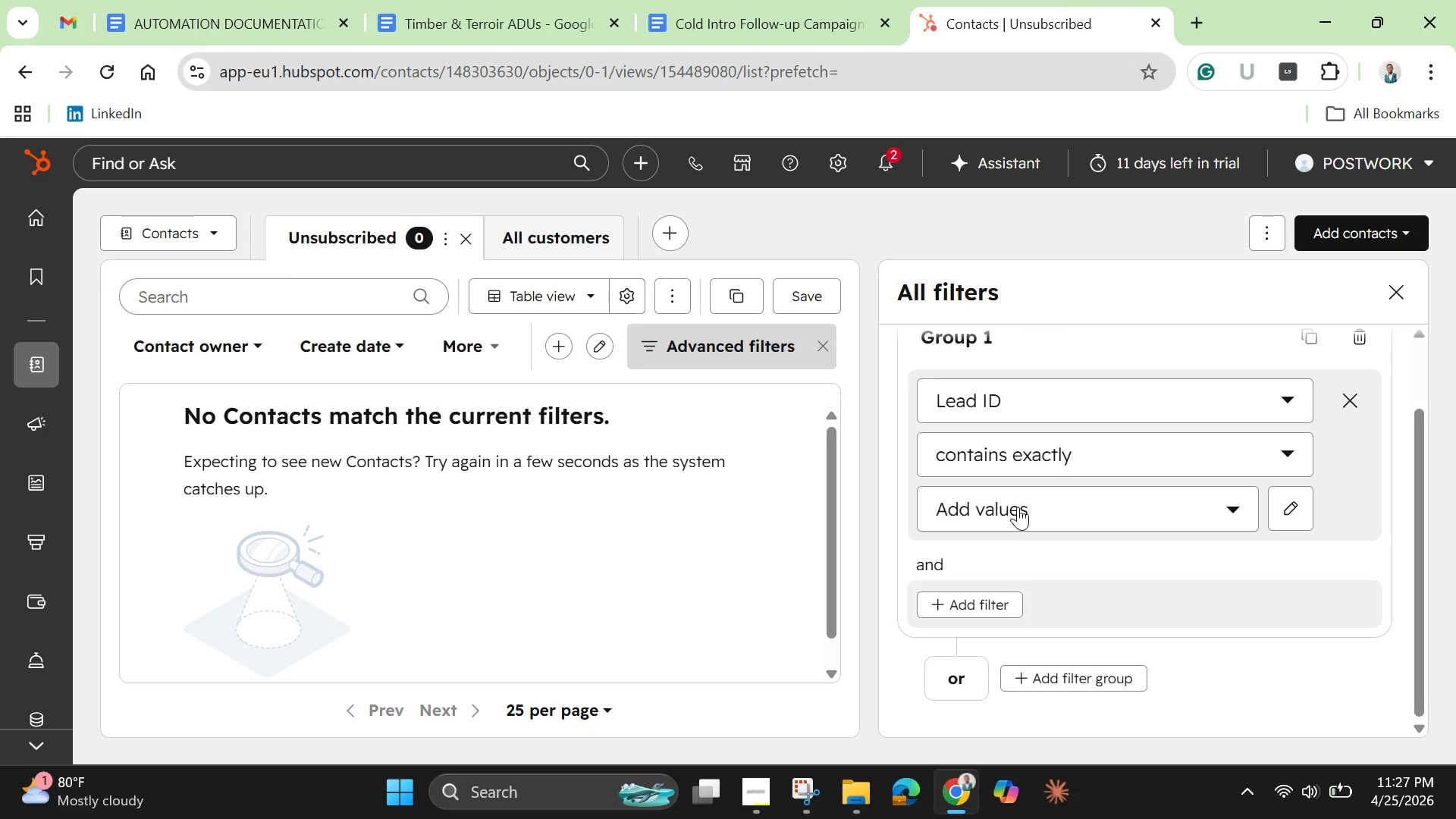 
left_click([1018, 507])
 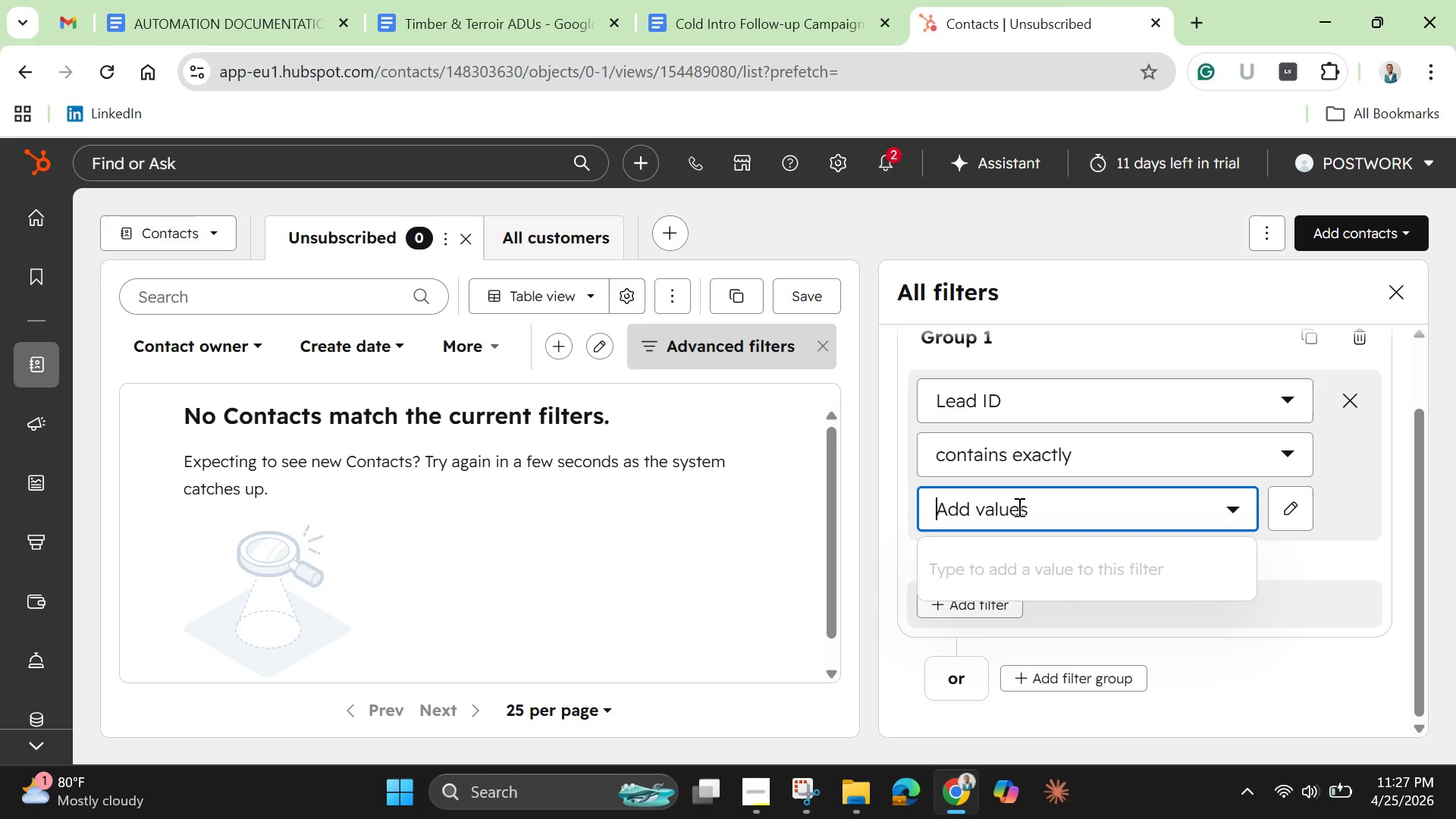 
type(Wr)
key(Backspace)
type(R-LD)
 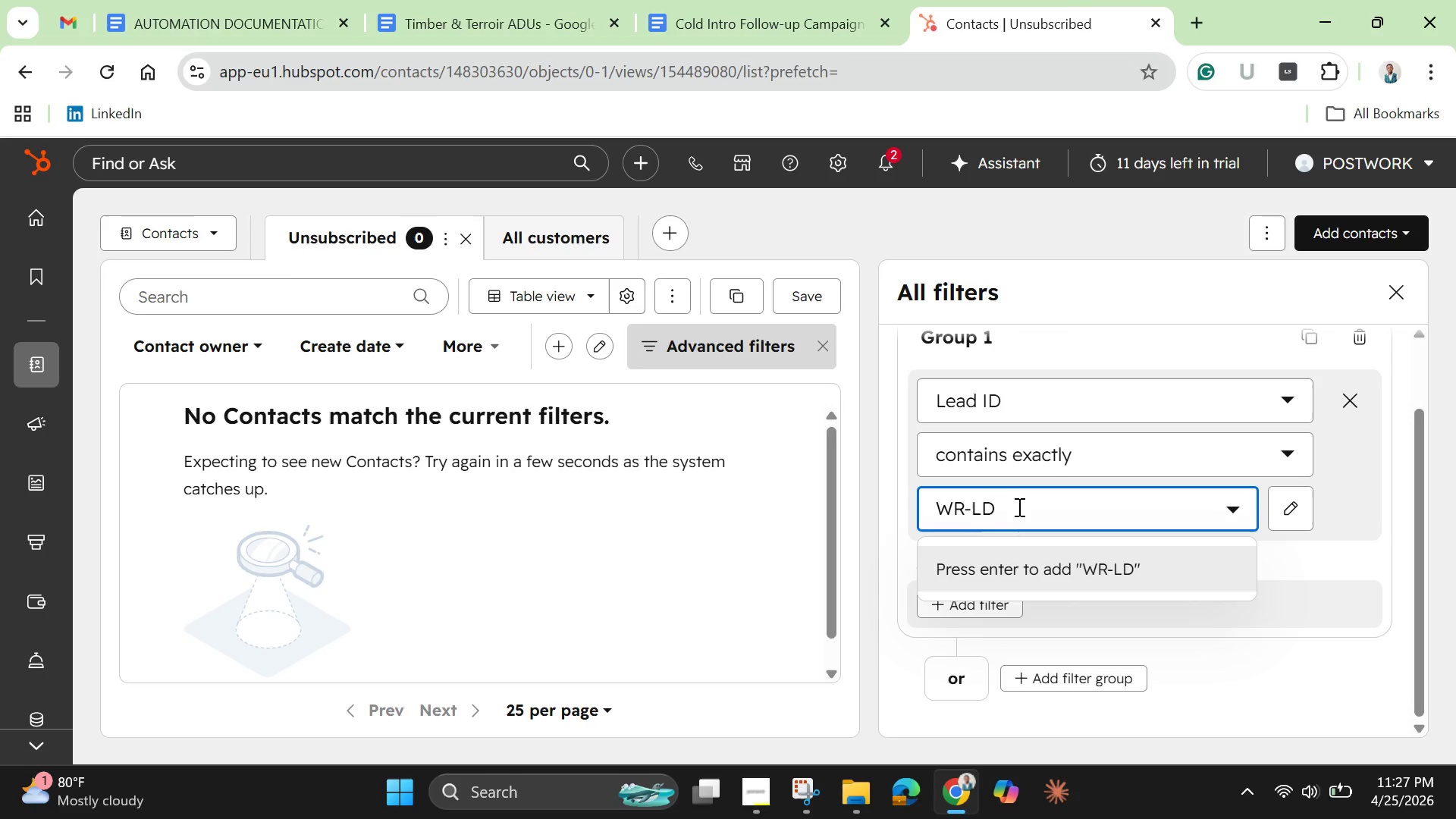 
key(Enter)
 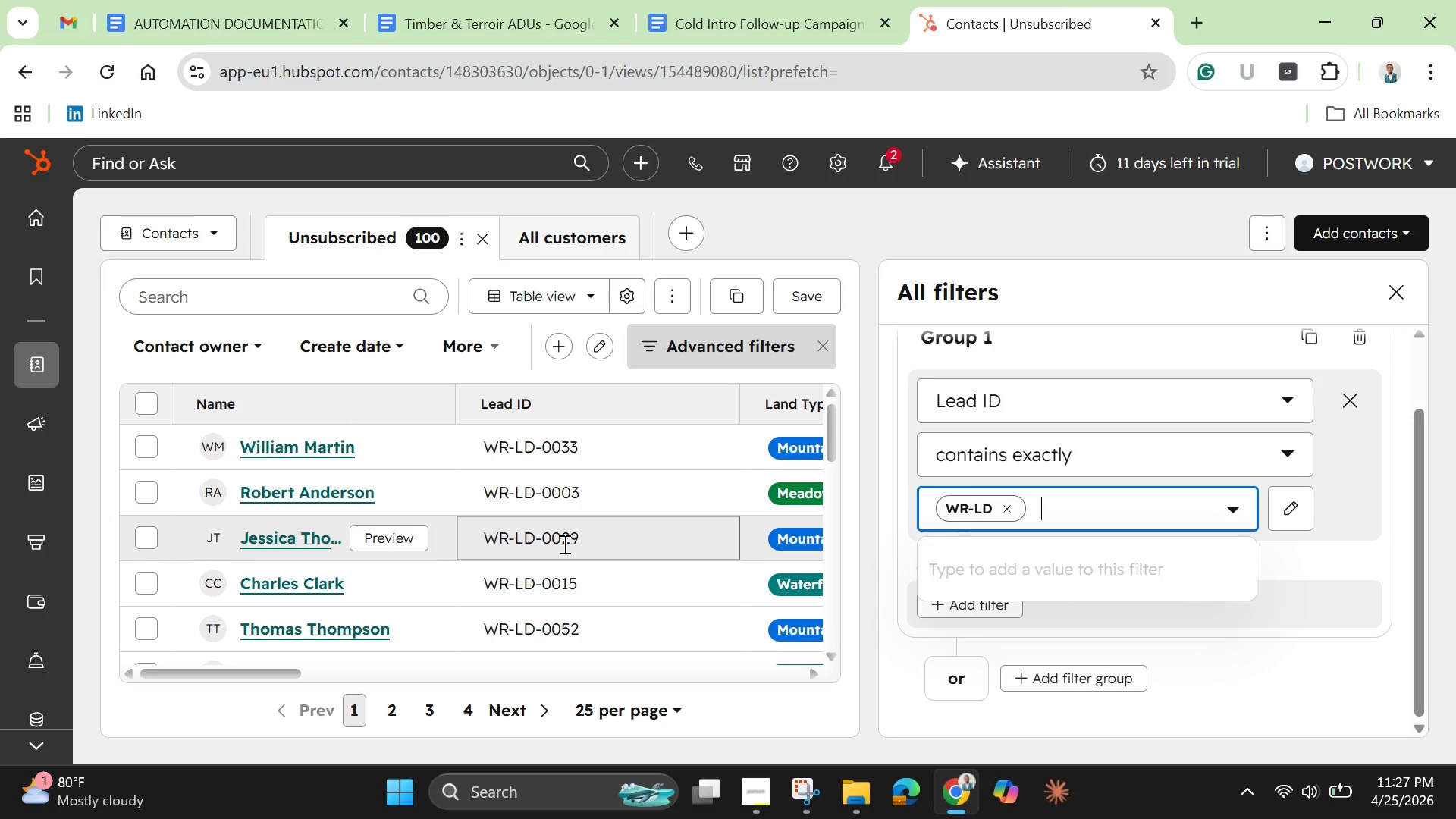 
wait(22.36)
 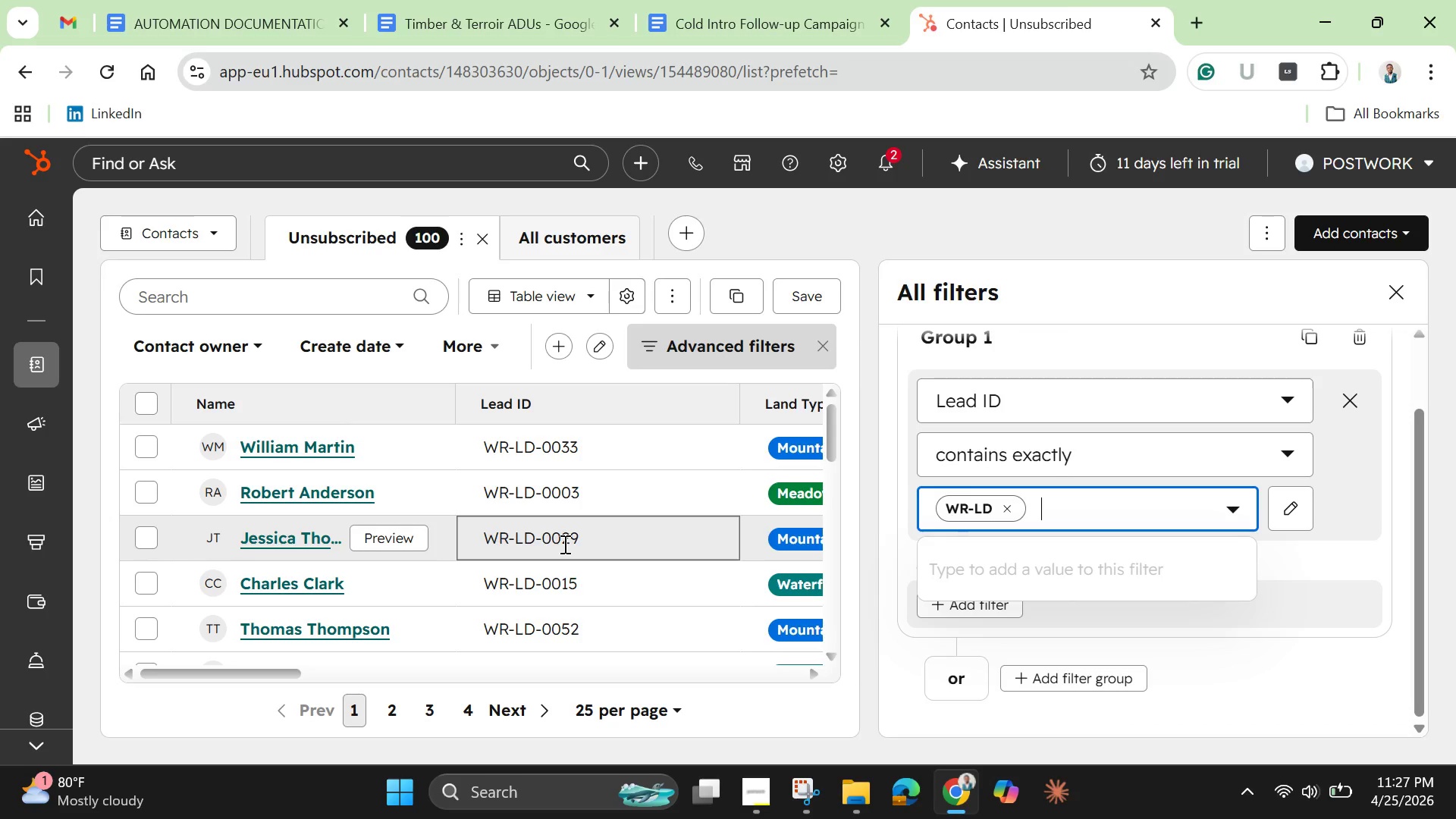 
left_click([144, 409])
 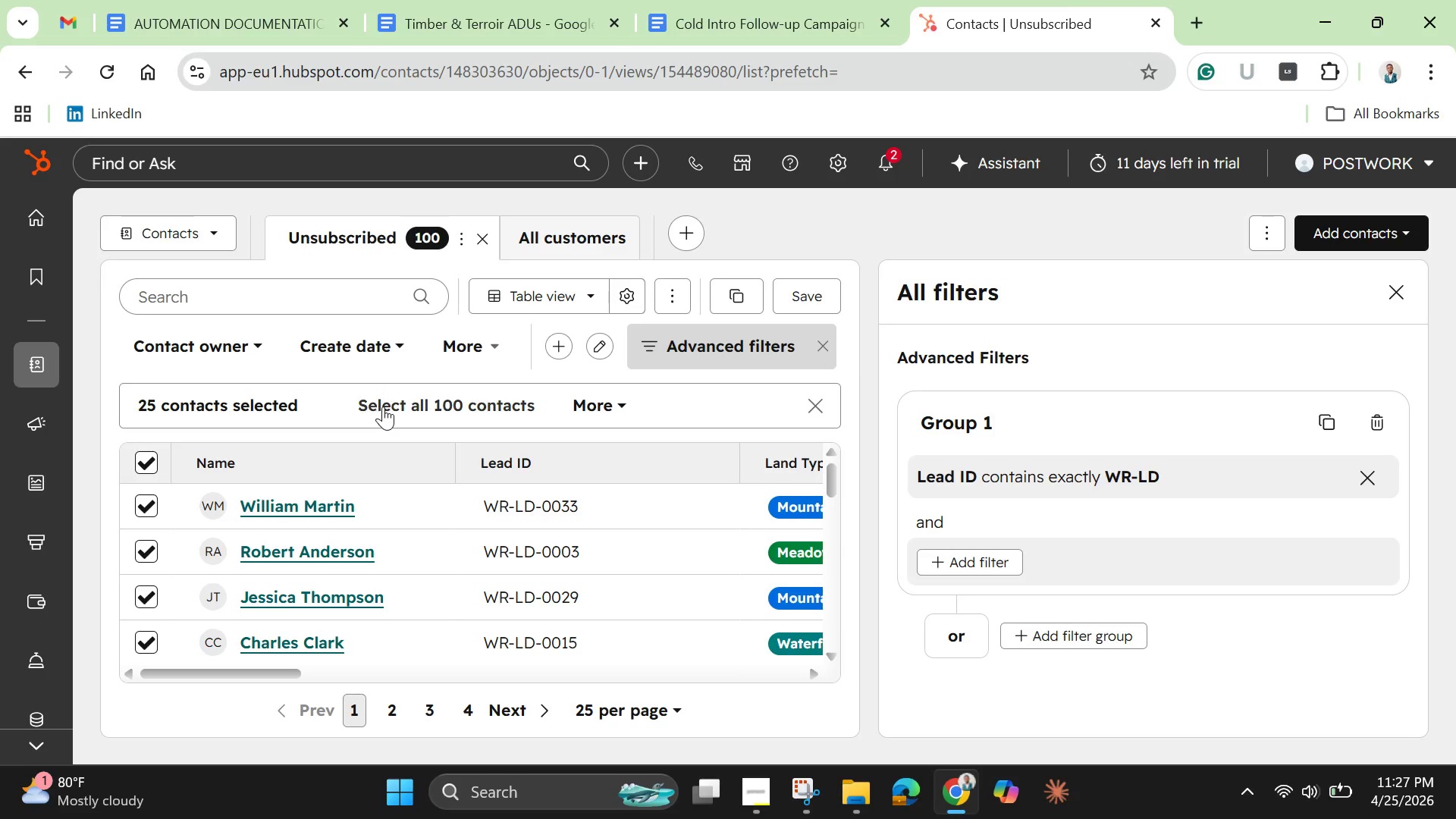 
left_click([400, 406])
 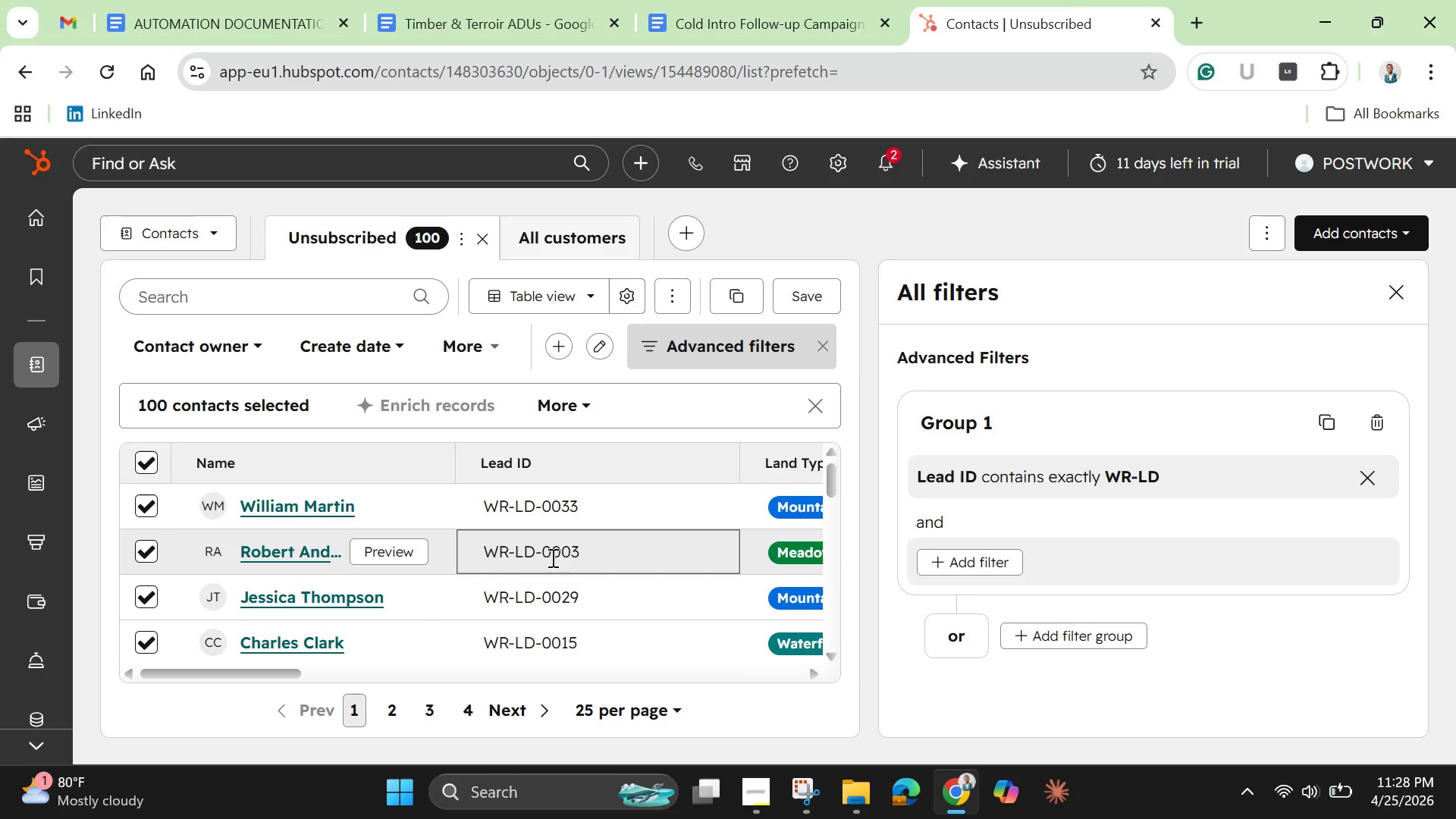 
wait(10.98)
 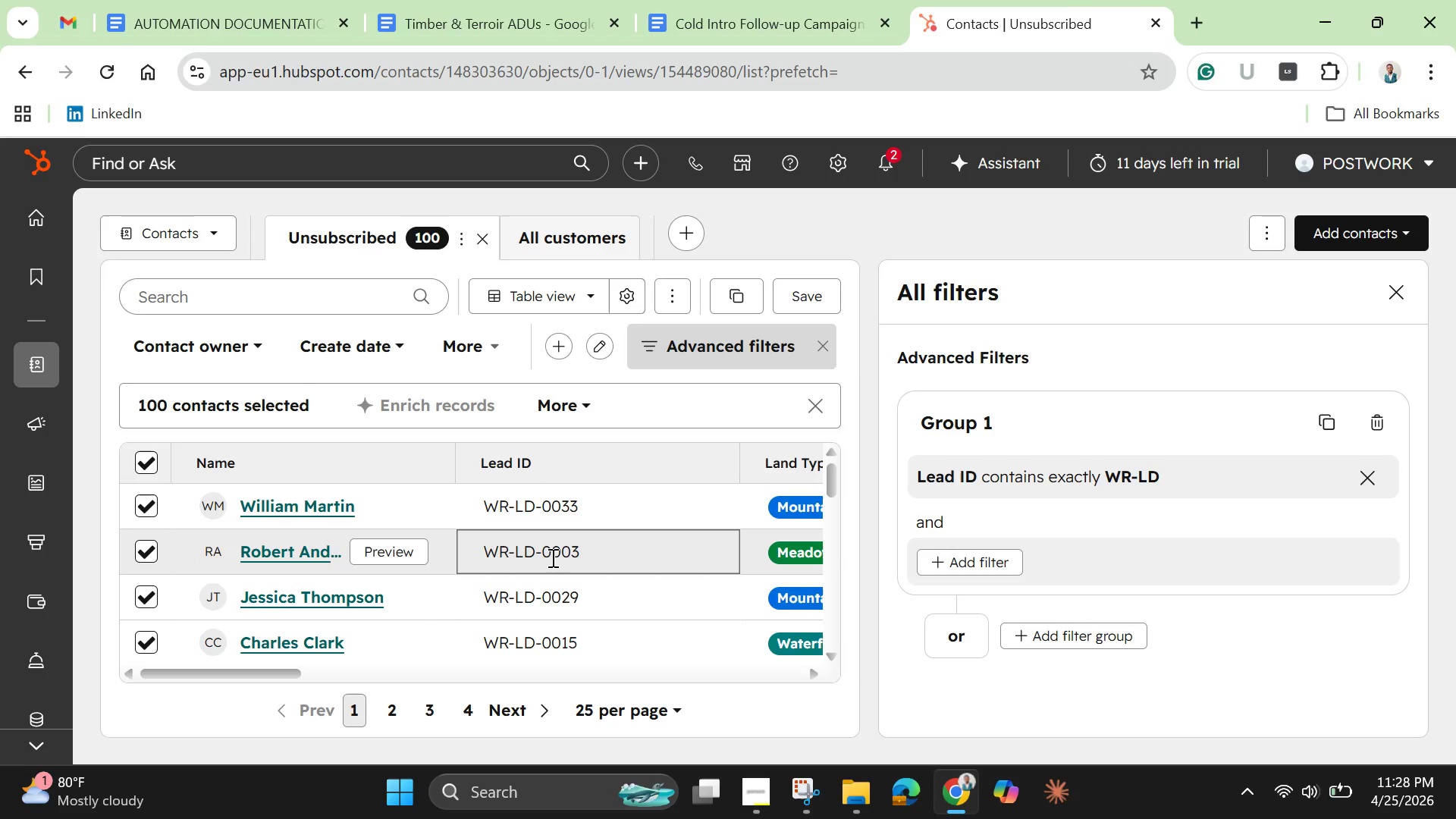 
left_click([494, 343])
 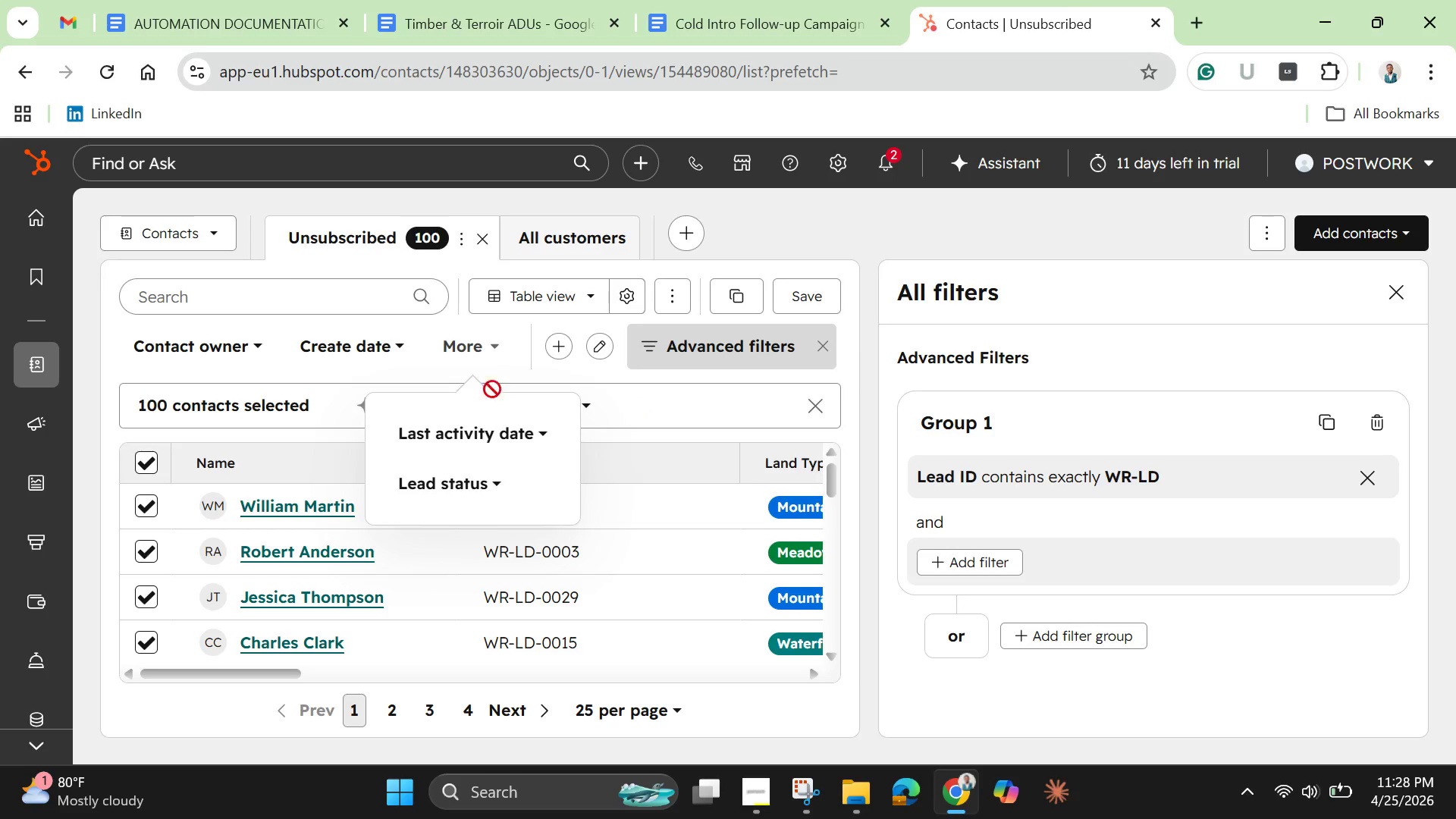 
scroll: coordinate [504, 472], scroll_direction: down, amount: 4.0
 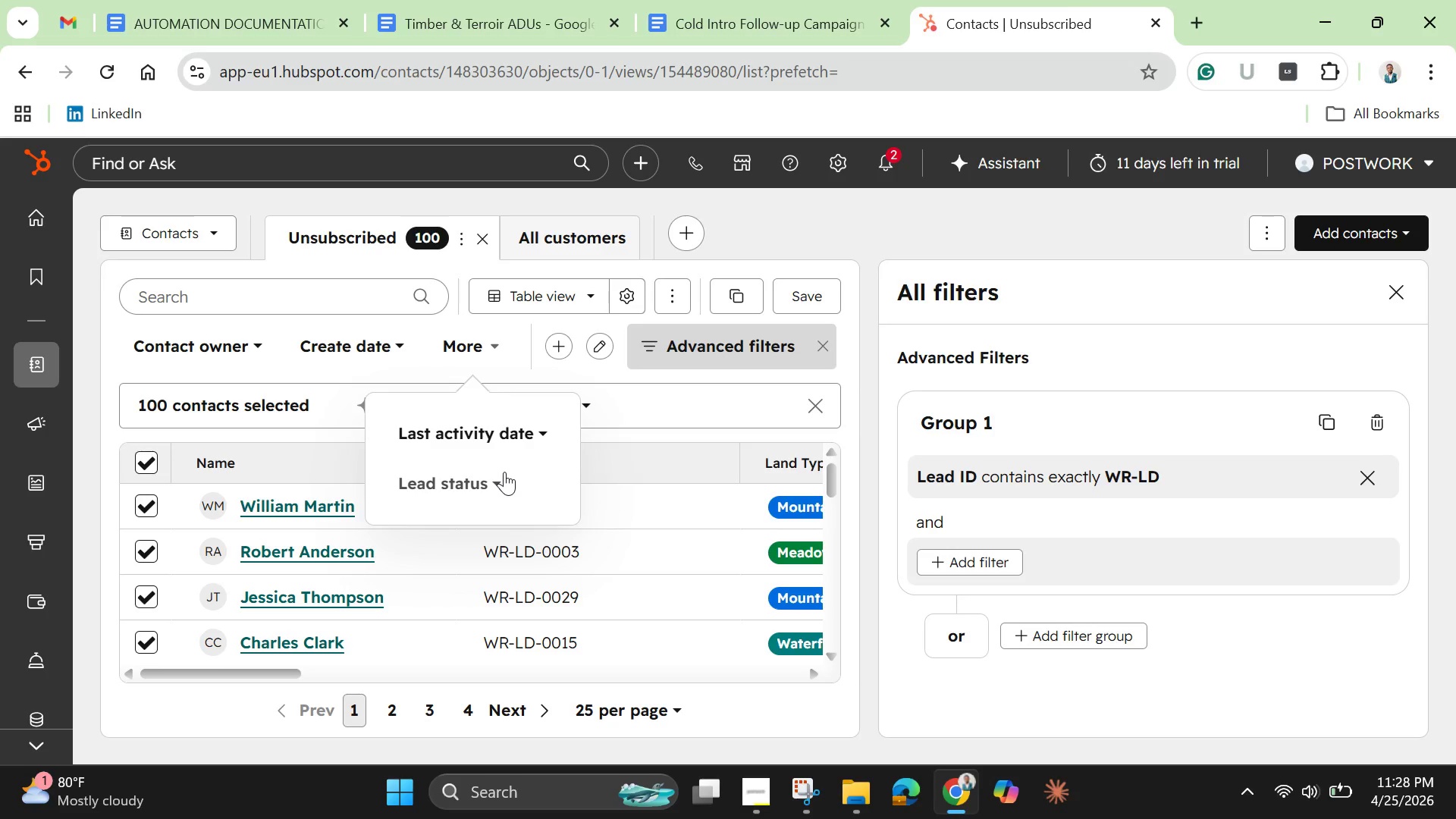 
wait(12.33)
 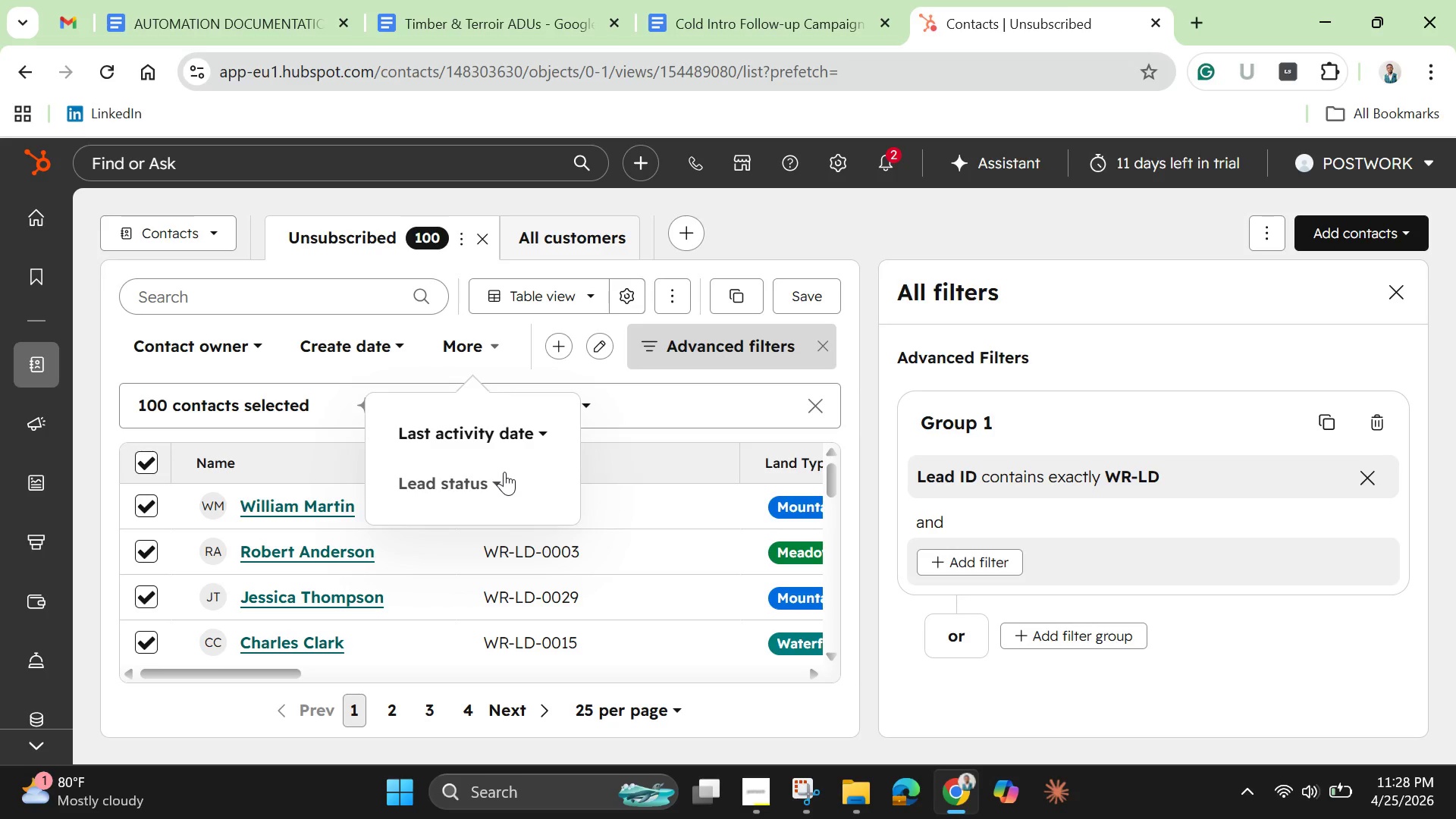 
left_click([659, 298])
 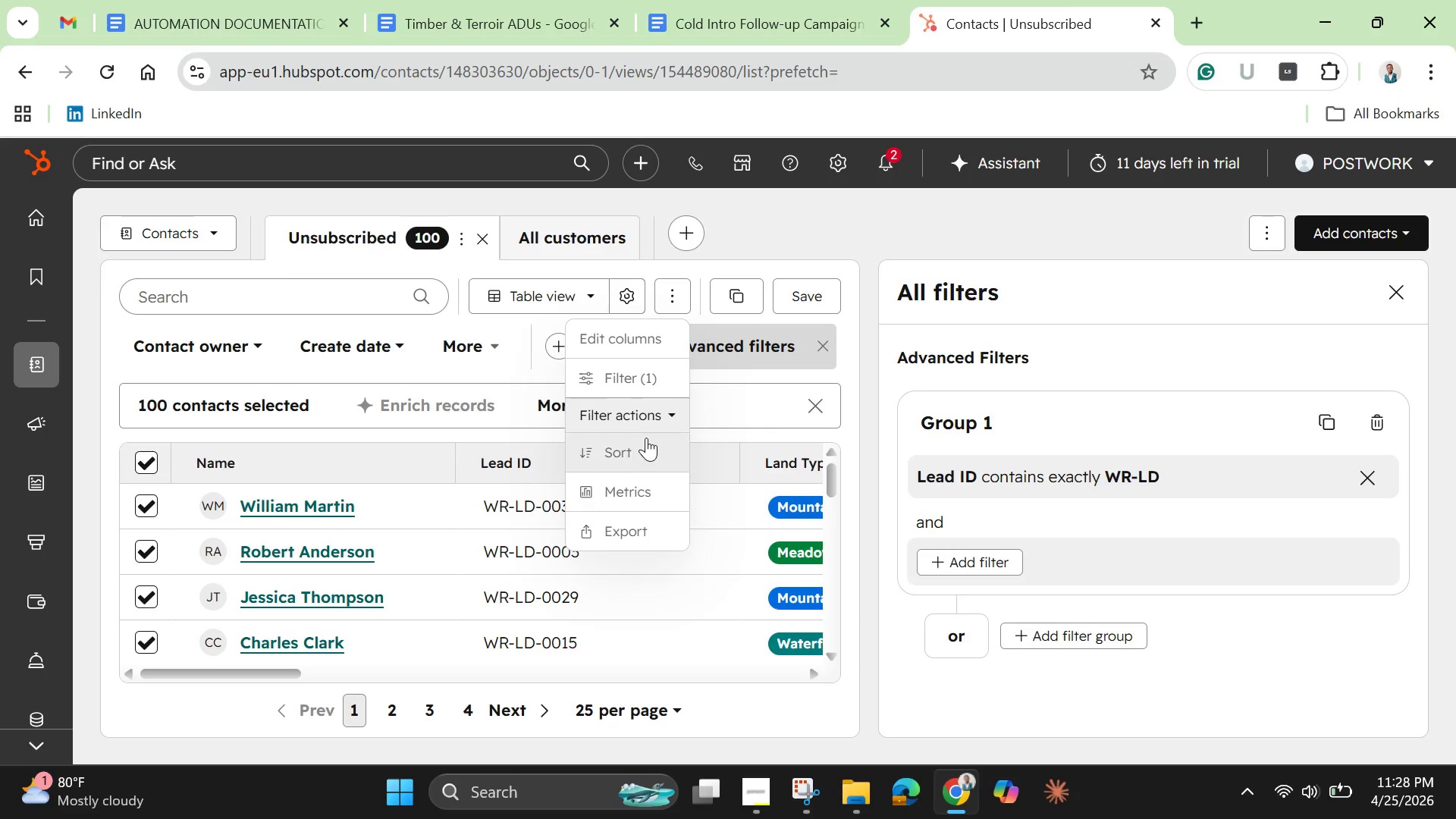 
scroll: coordinate [636, 440], scroll_direction: up, amount: 1.0
 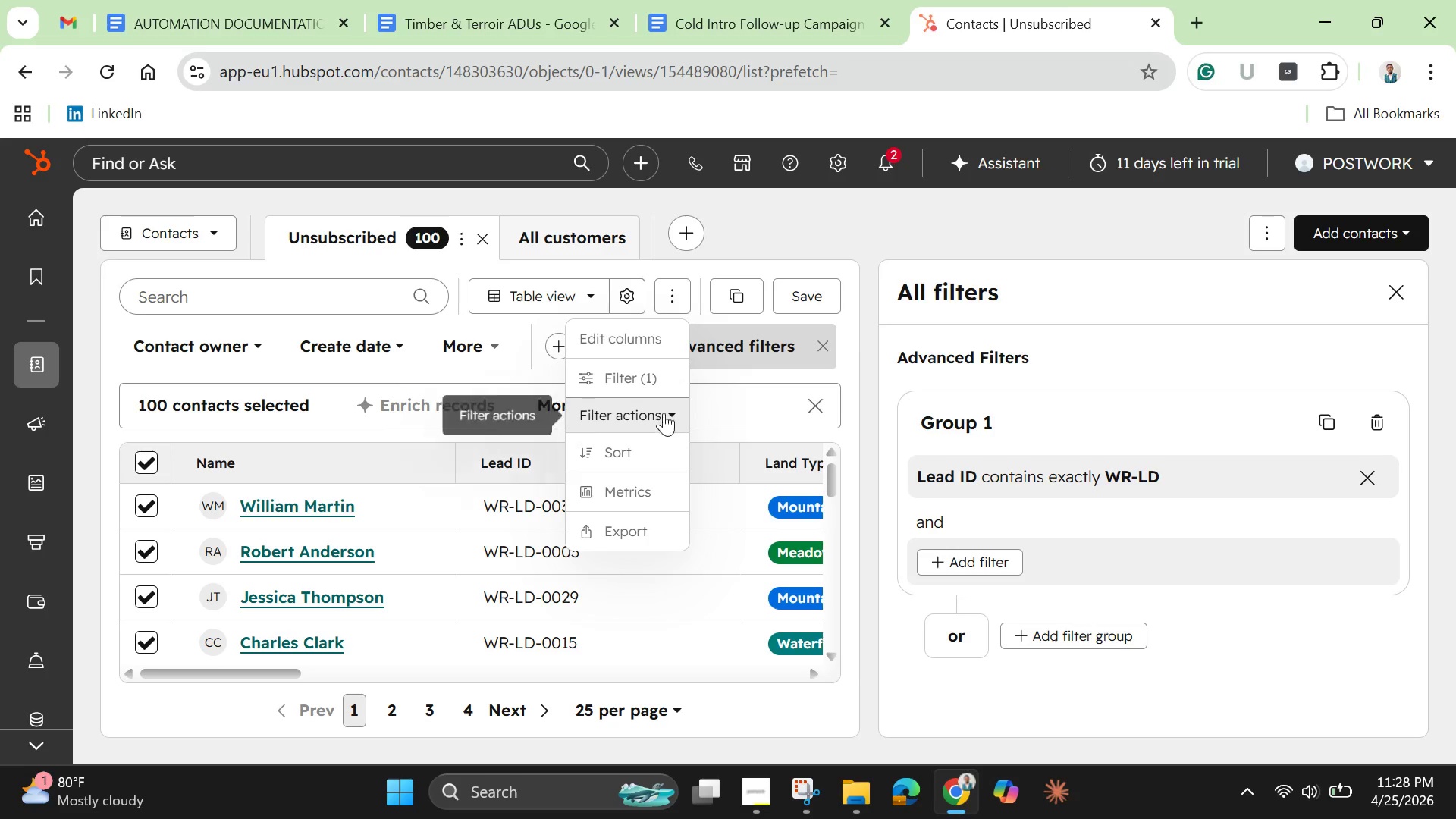 
left_click([671, 413])
 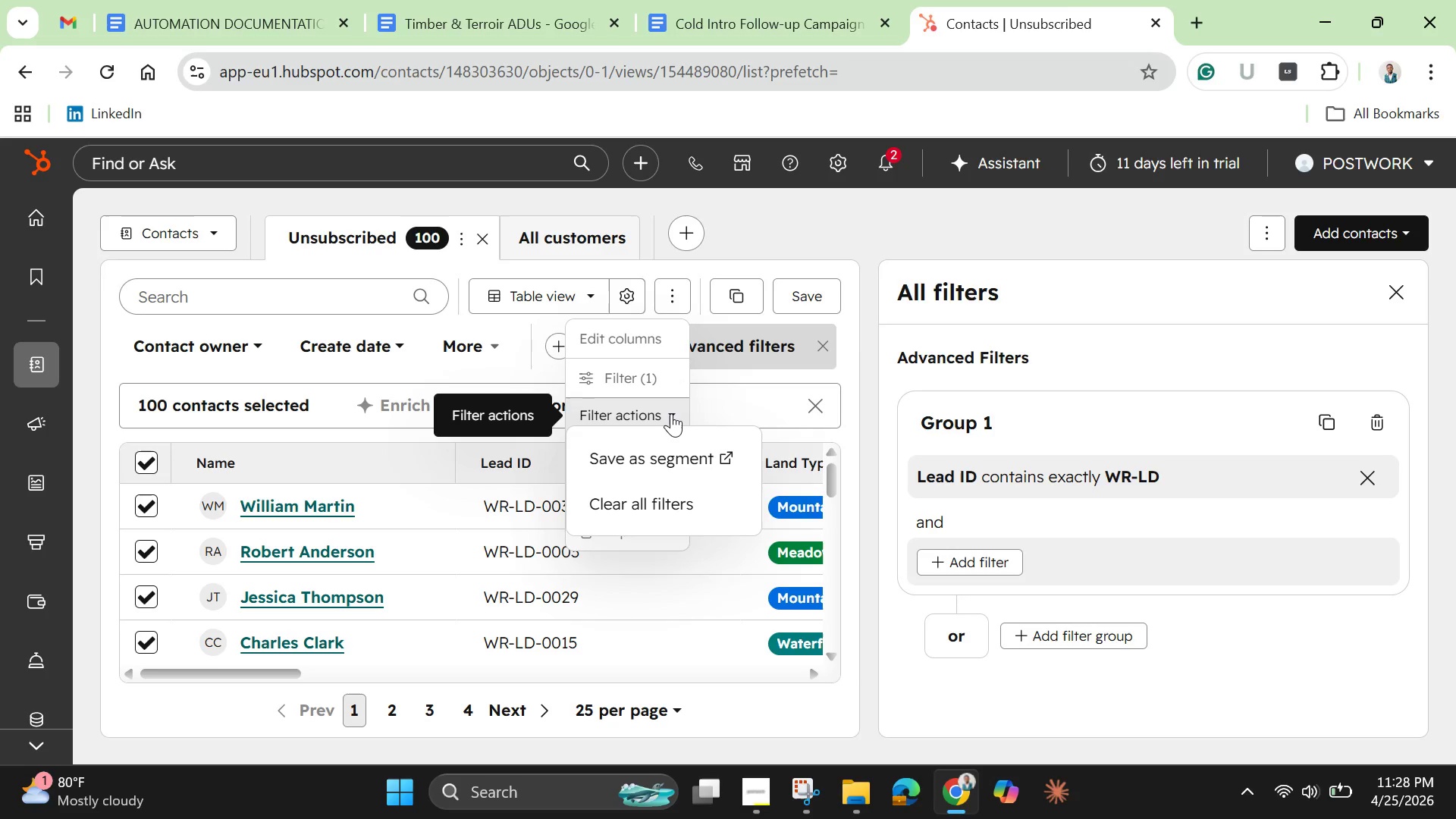 
left_click([670, 413])
 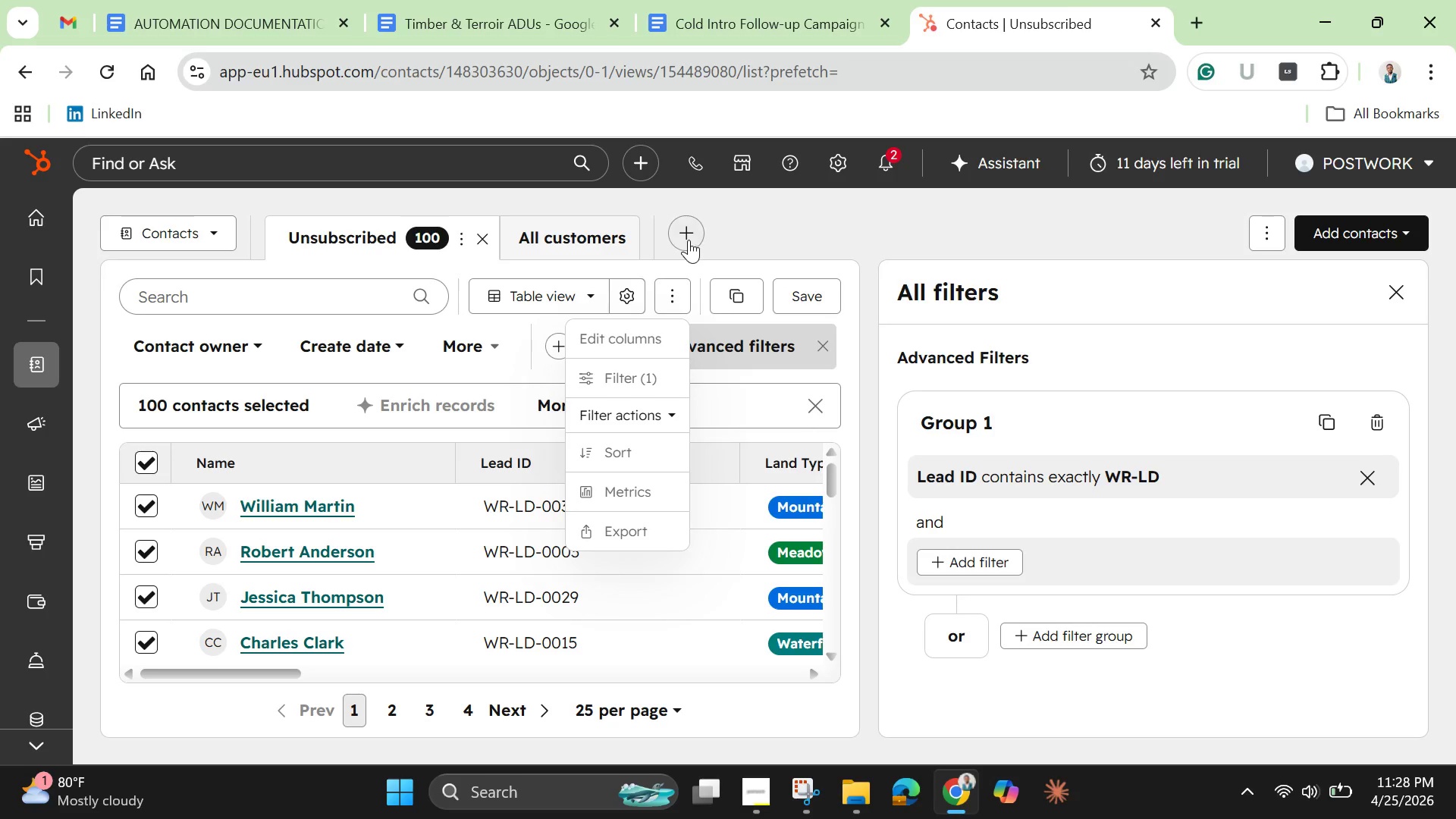 
left_click([686, 236])
 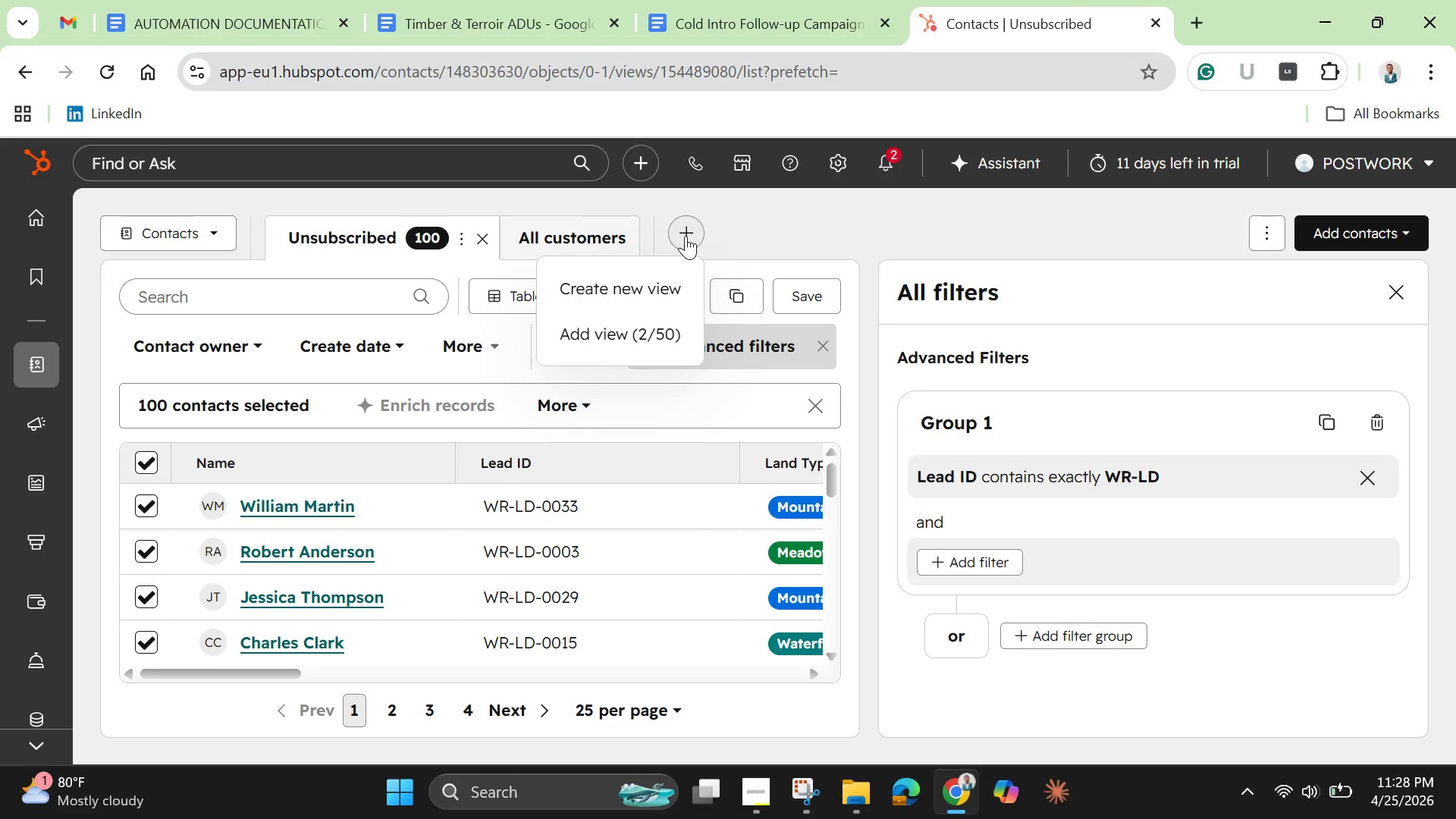 
wait(9.34)
 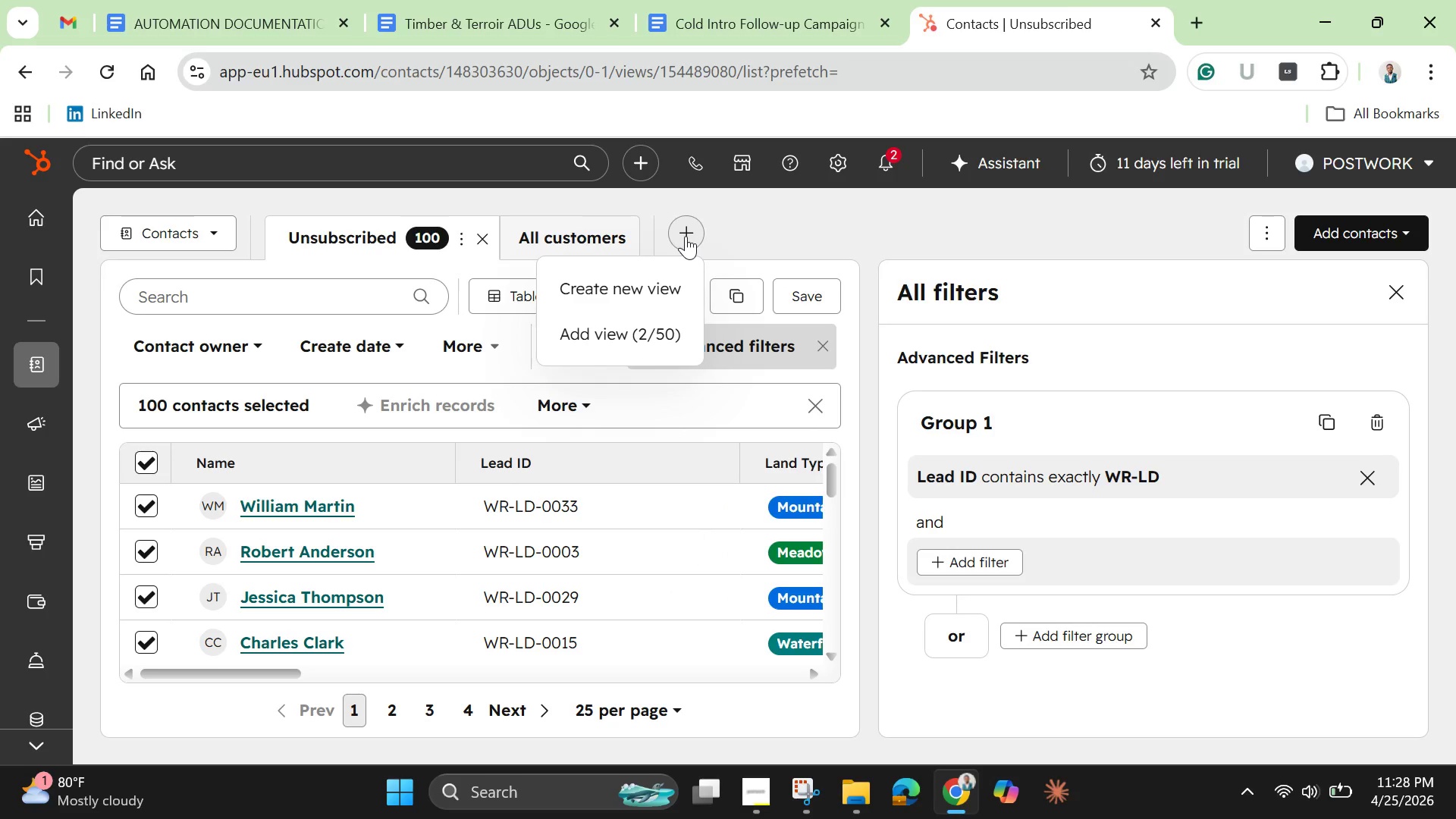 
left_click([780, 225])
 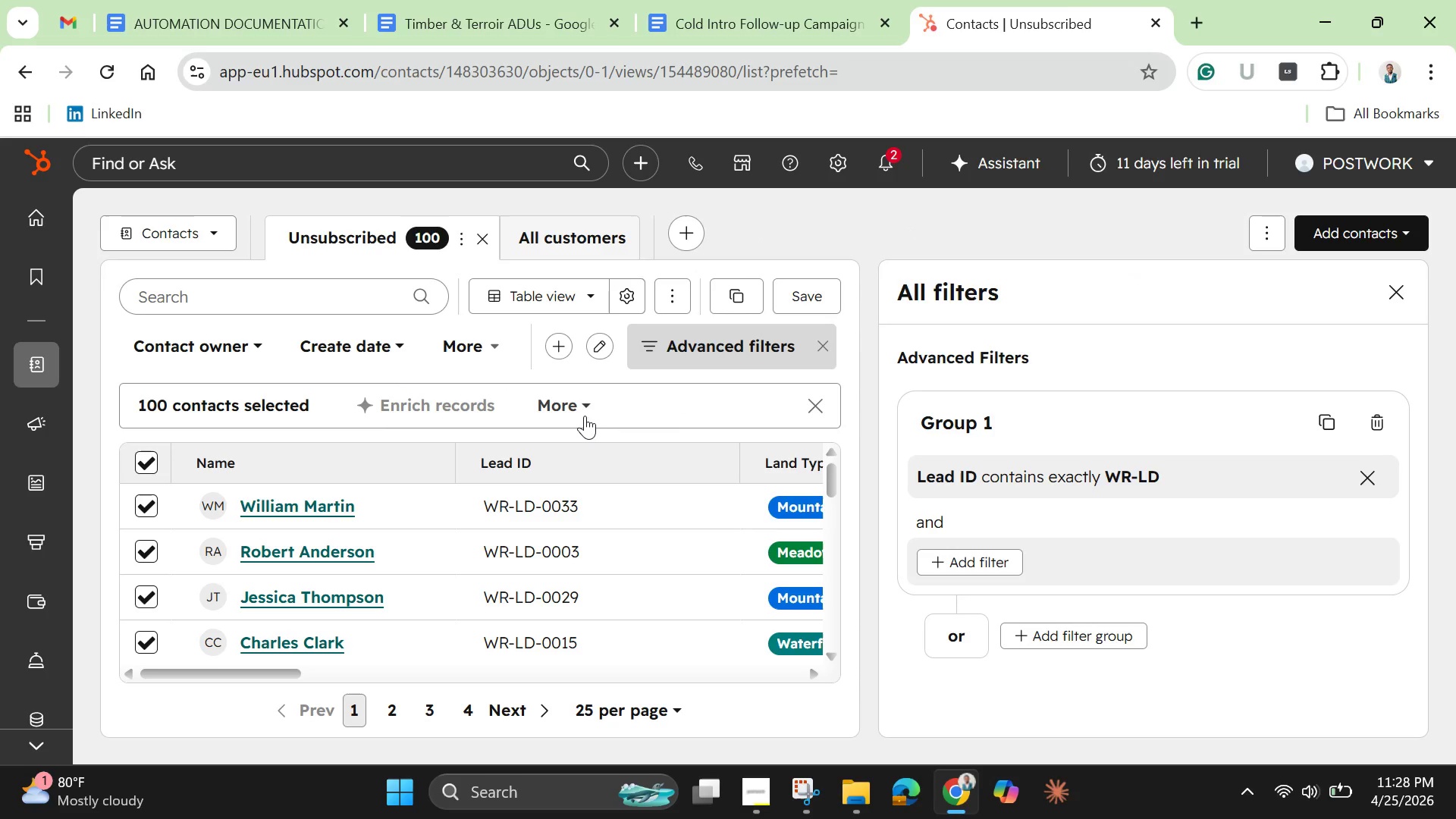 
left_click([585, 401])
 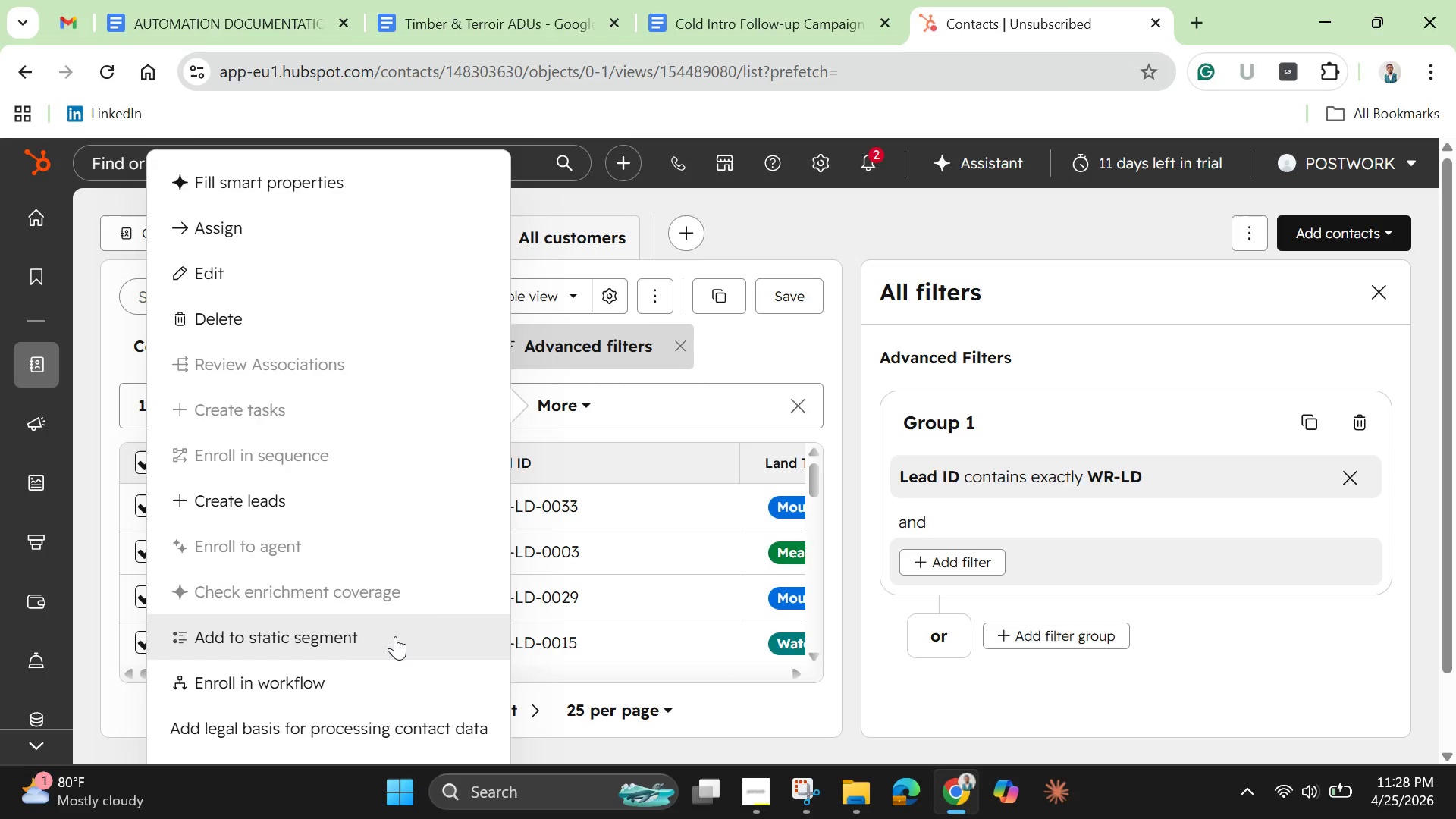 
wait(7.83)
 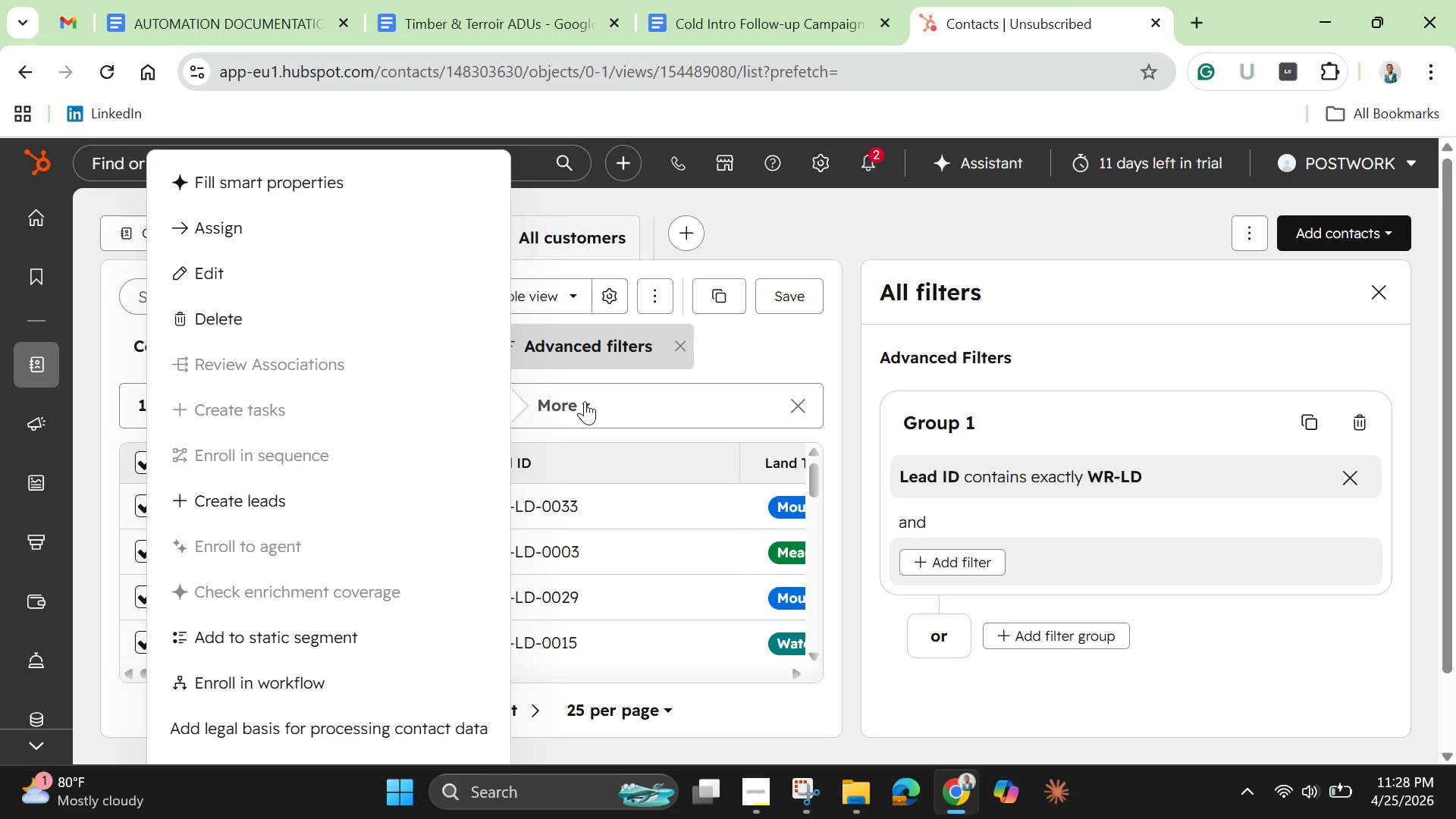 
left_click([395, 636])
 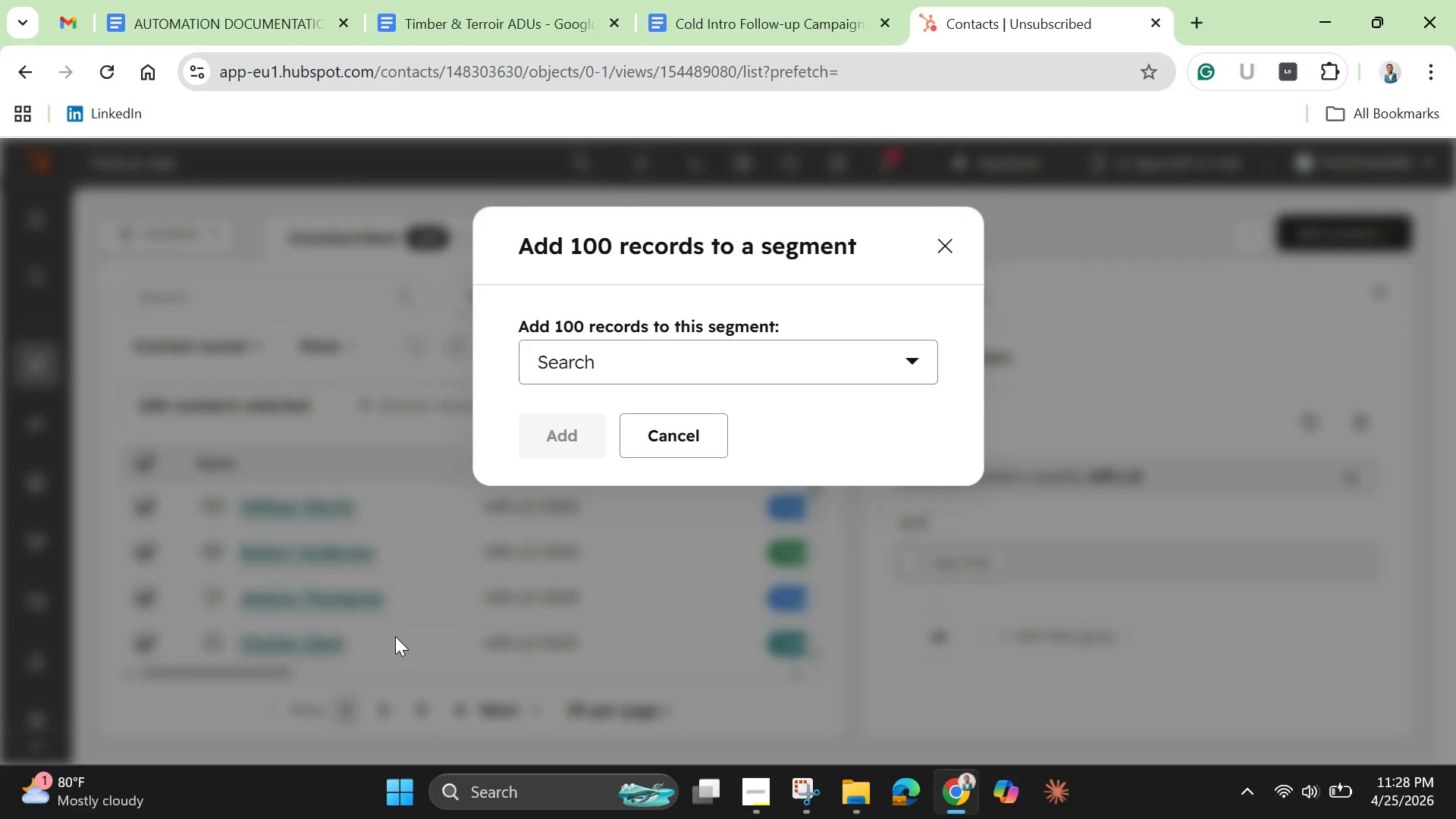 
wait(8.05)
 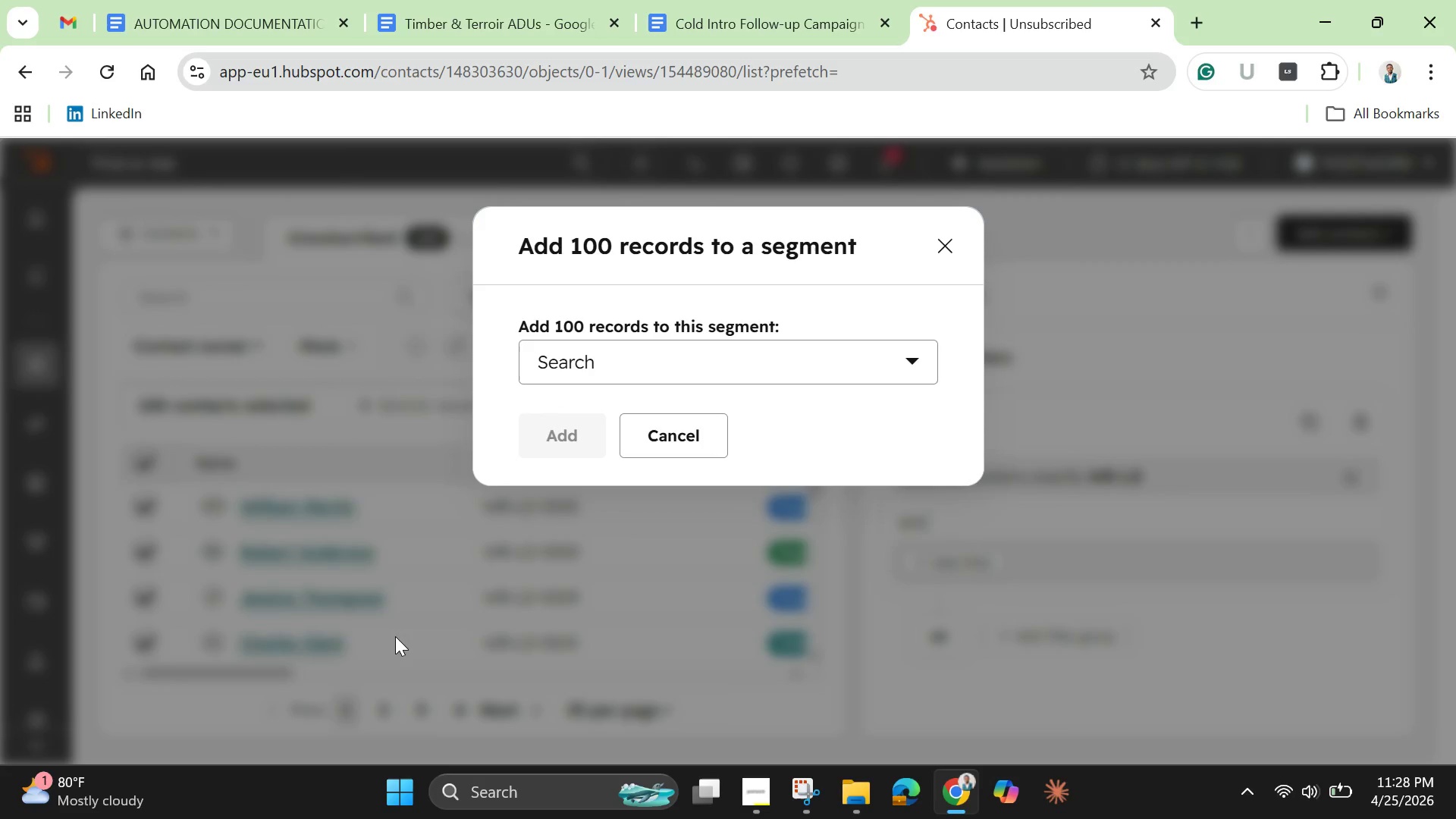 
left_click([693, 371])
 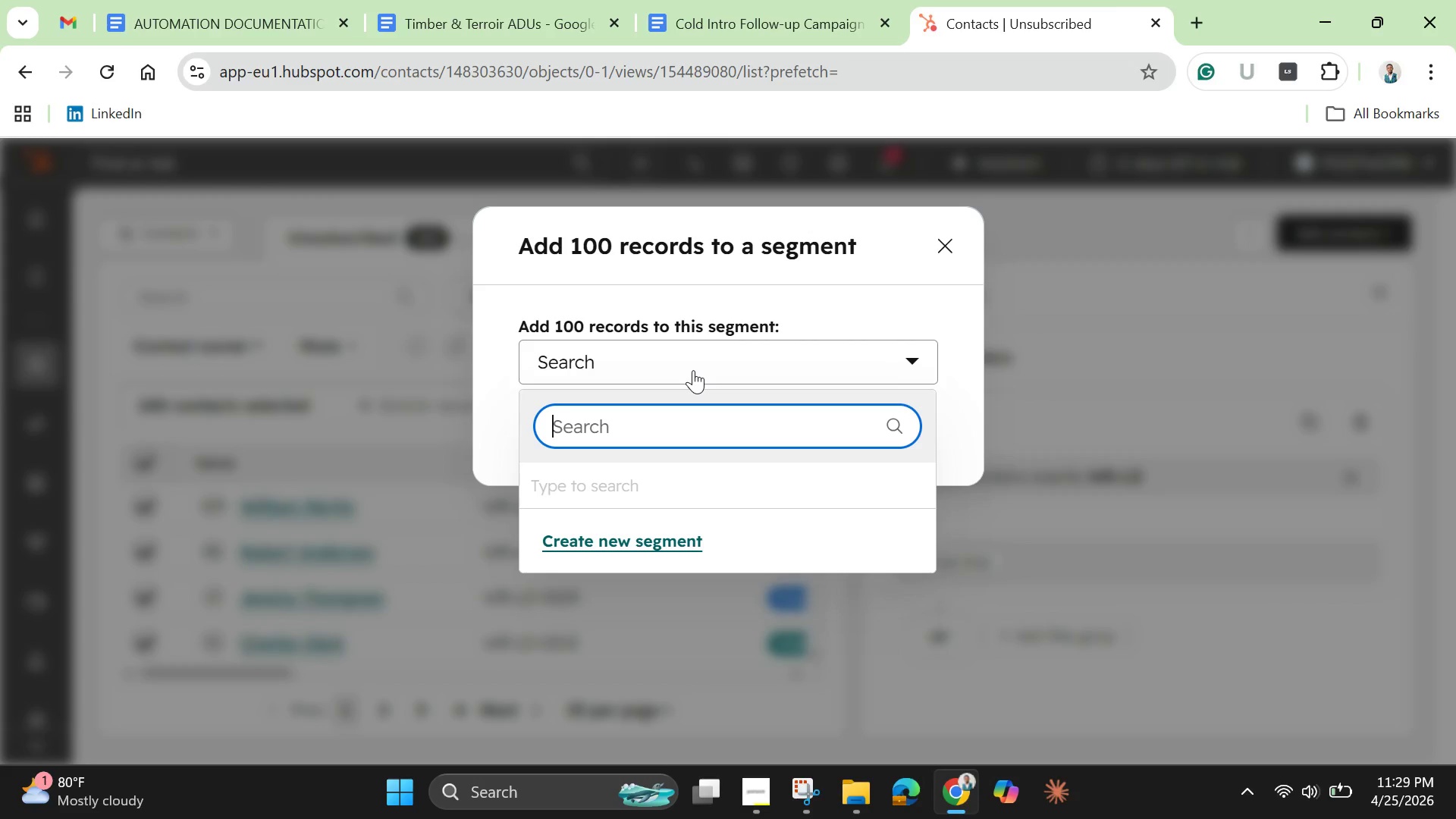 
type(Glamping )
 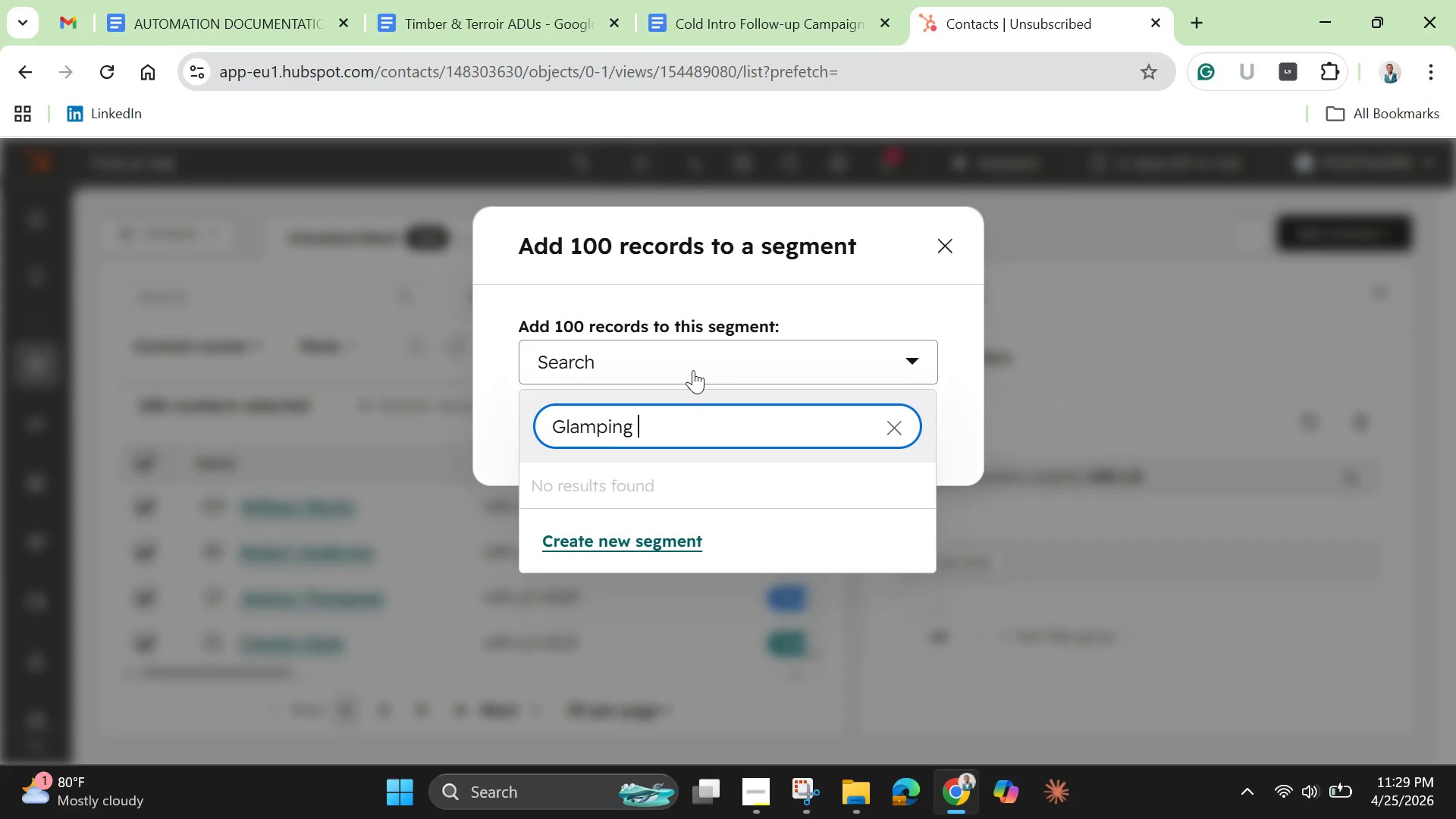 
wait(6.16)
 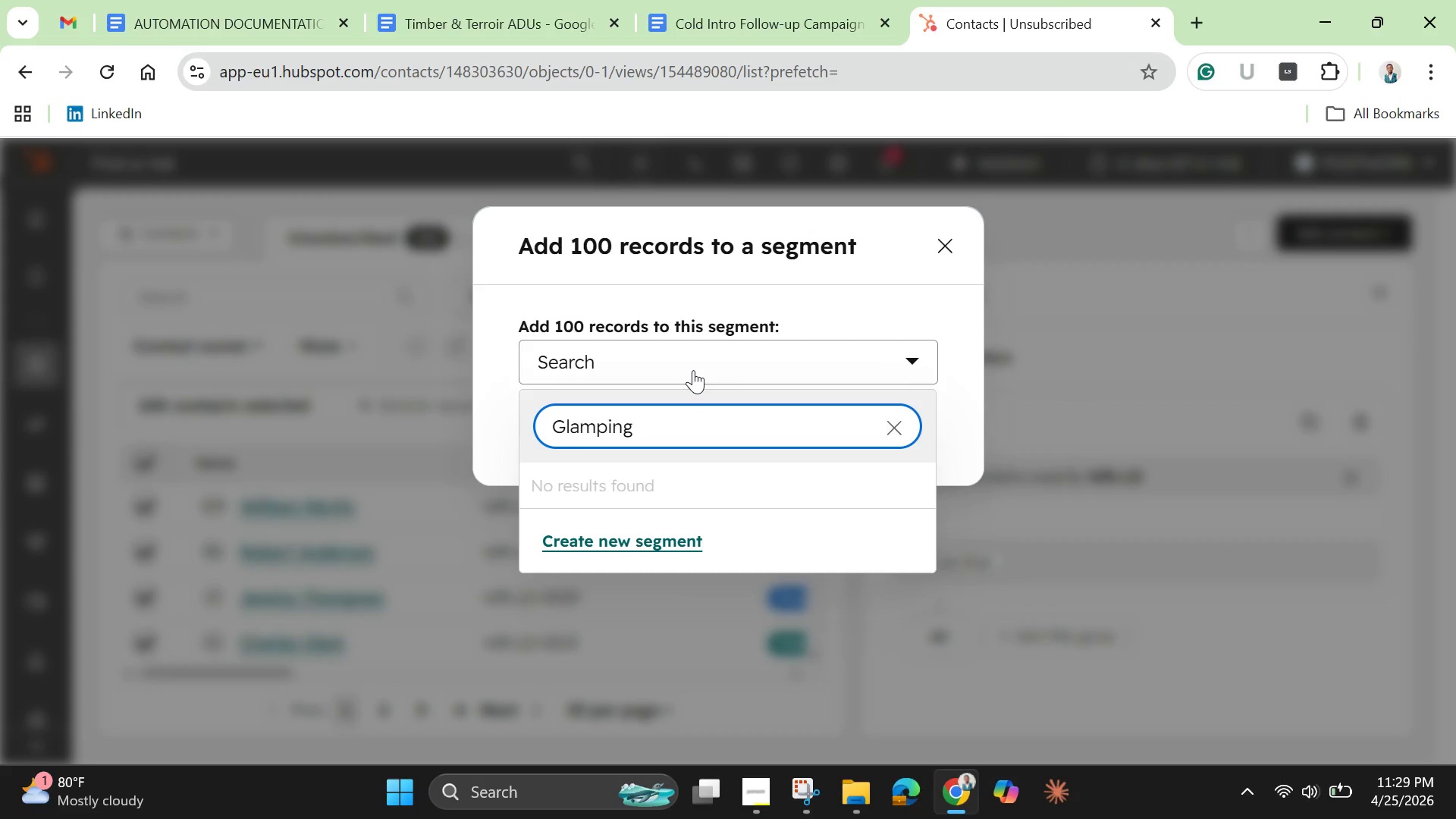 
type(Prospet)
key(Backspace)
key(Backspace)
 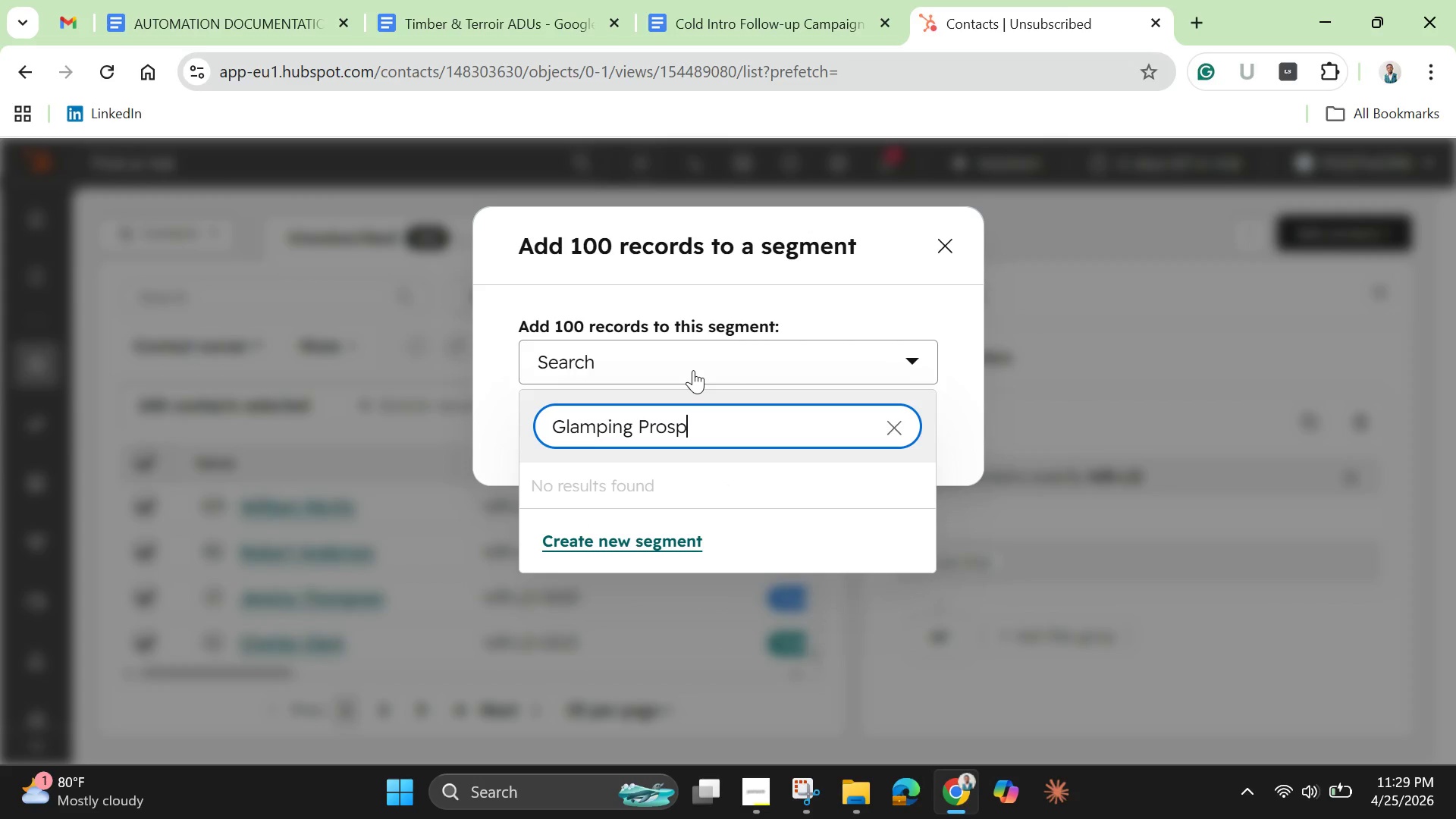 
type(ect Piolo)
key(Backspace)
key(Backspace)
key(Backspace)
type(lot - Batch 1)
 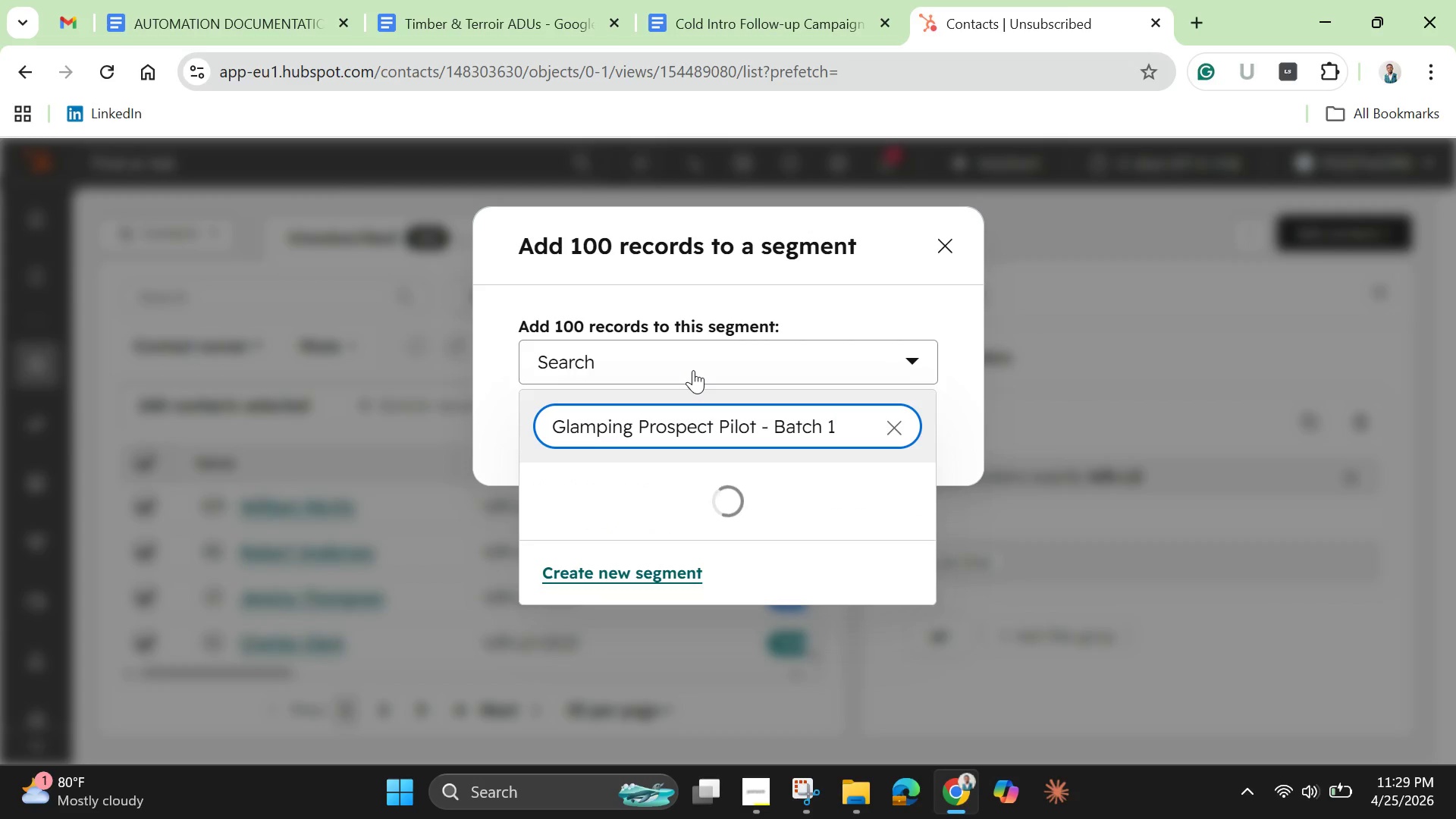 
wait(34.55)
 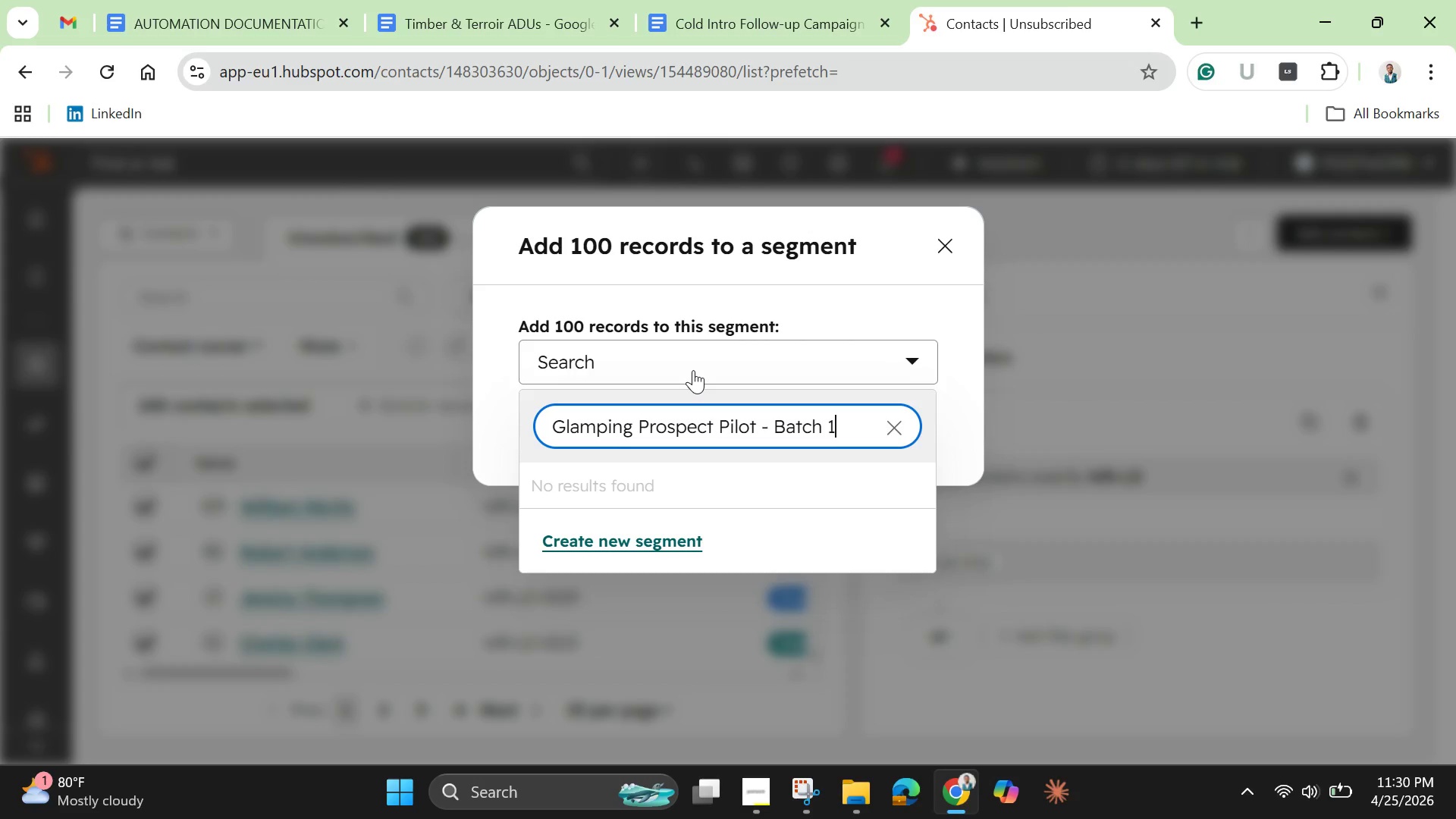 
double_click([672, 430])
 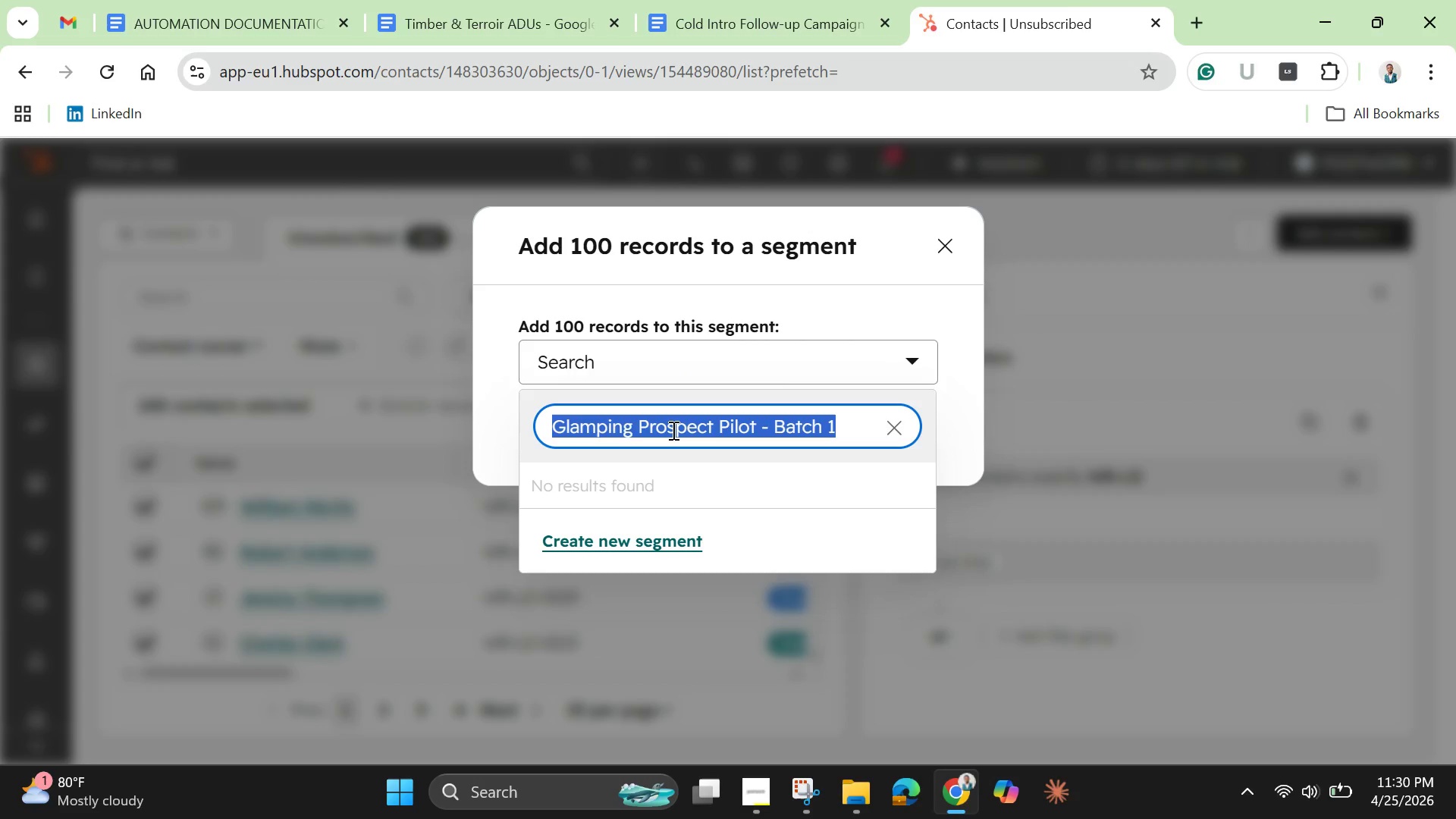 
triple_click([672, 430])
 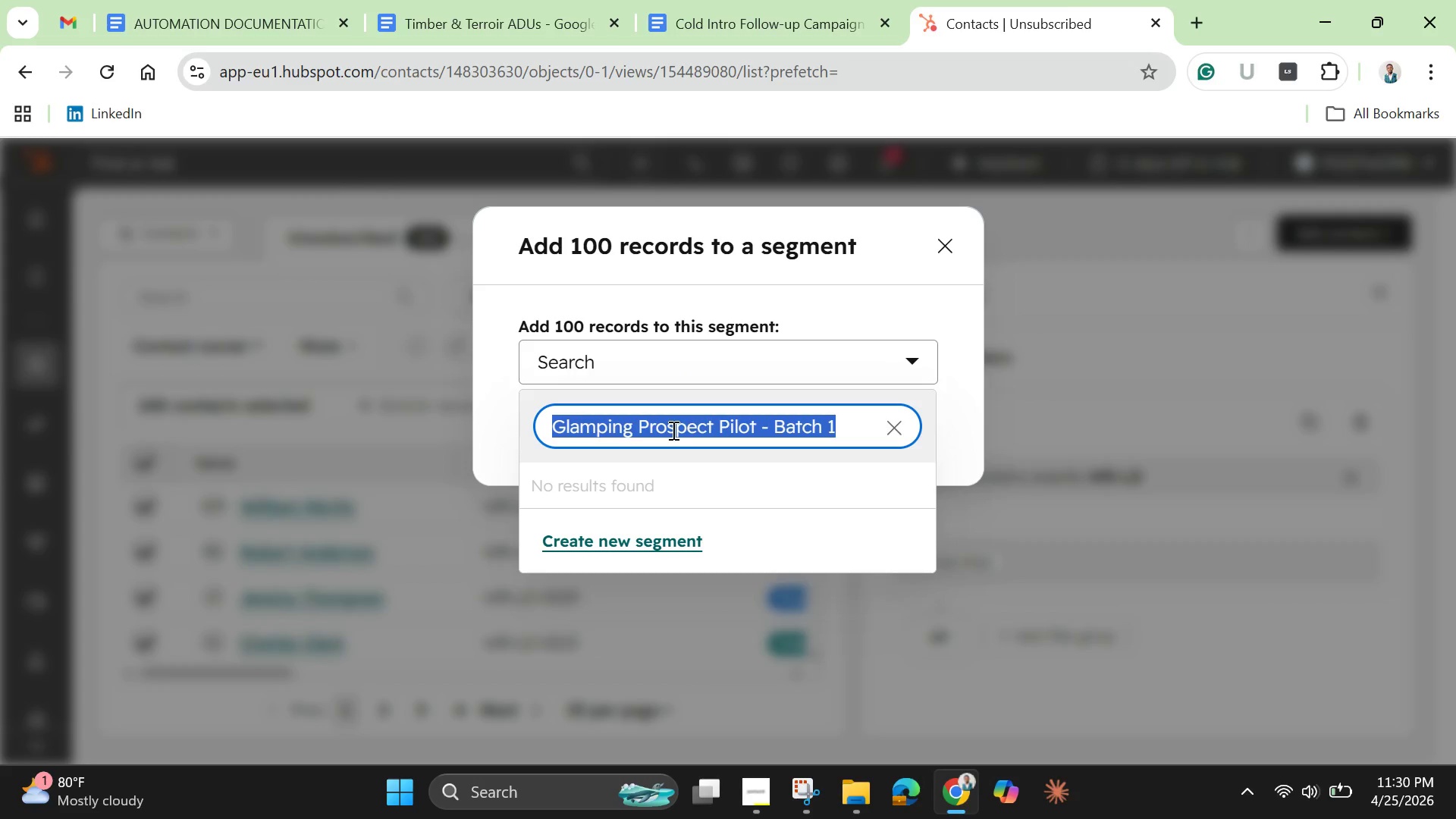 
right_click([672, 430])
 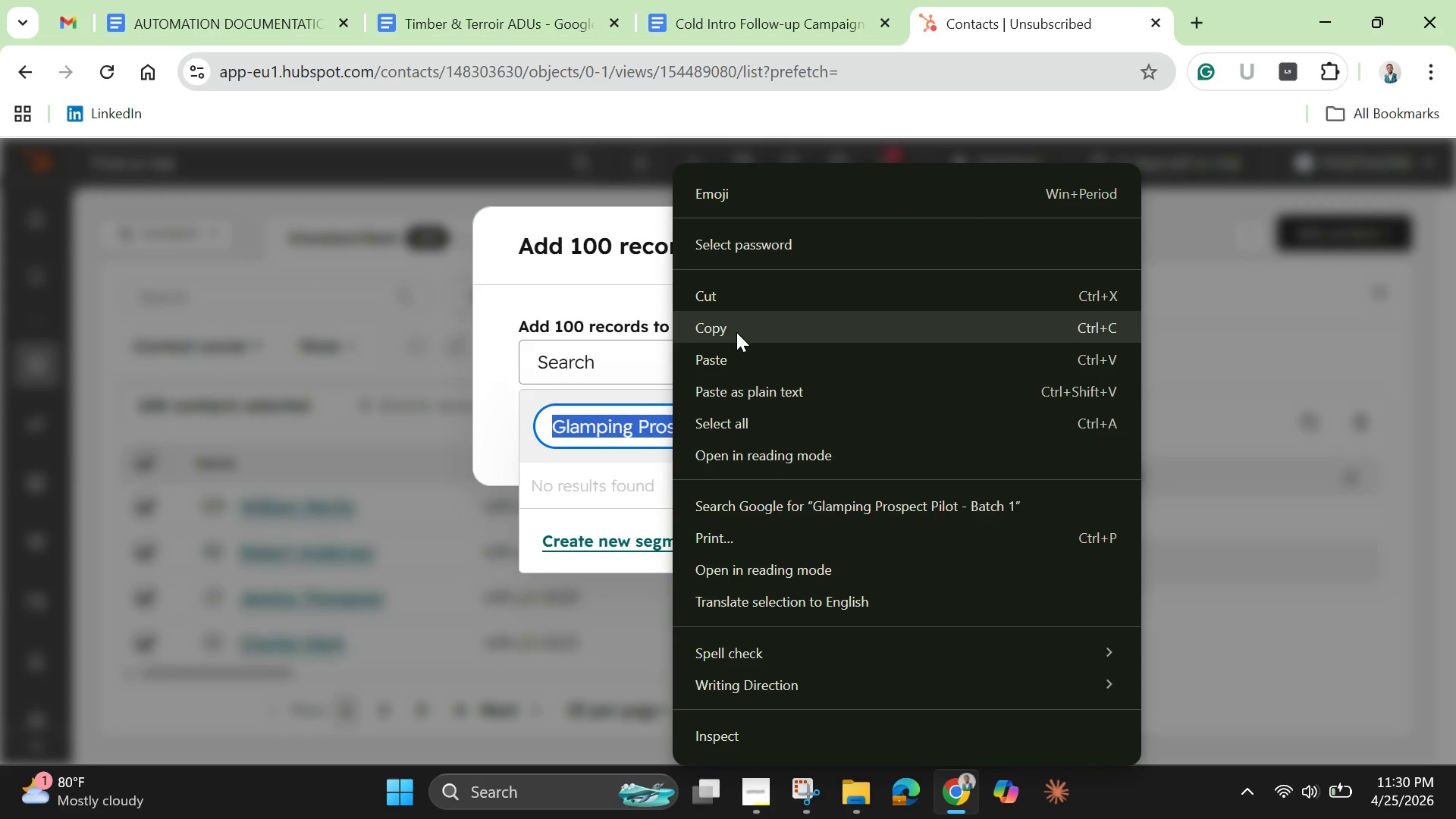 
left_click([738, 331])
 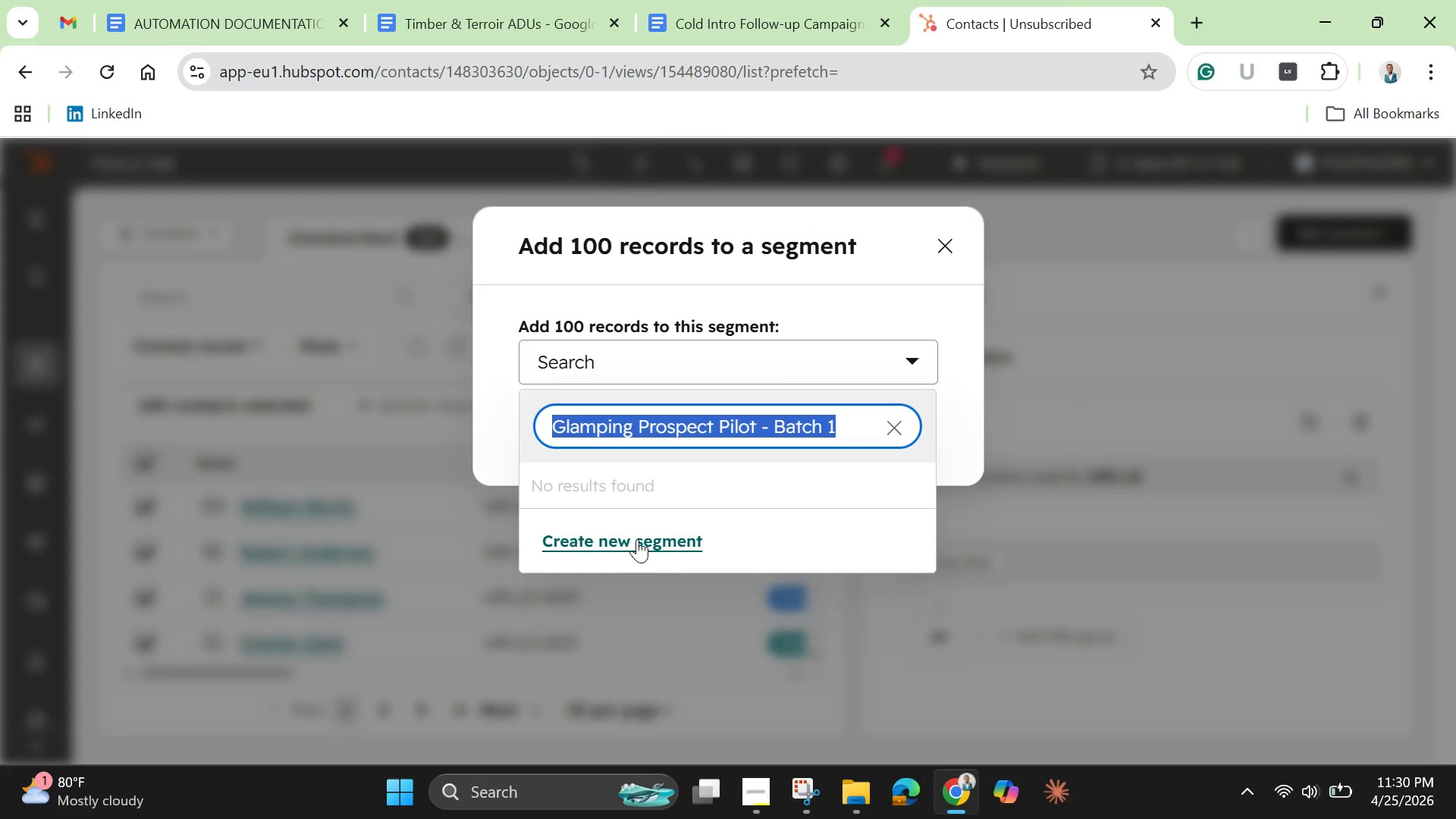 
left_click([637, 537])
 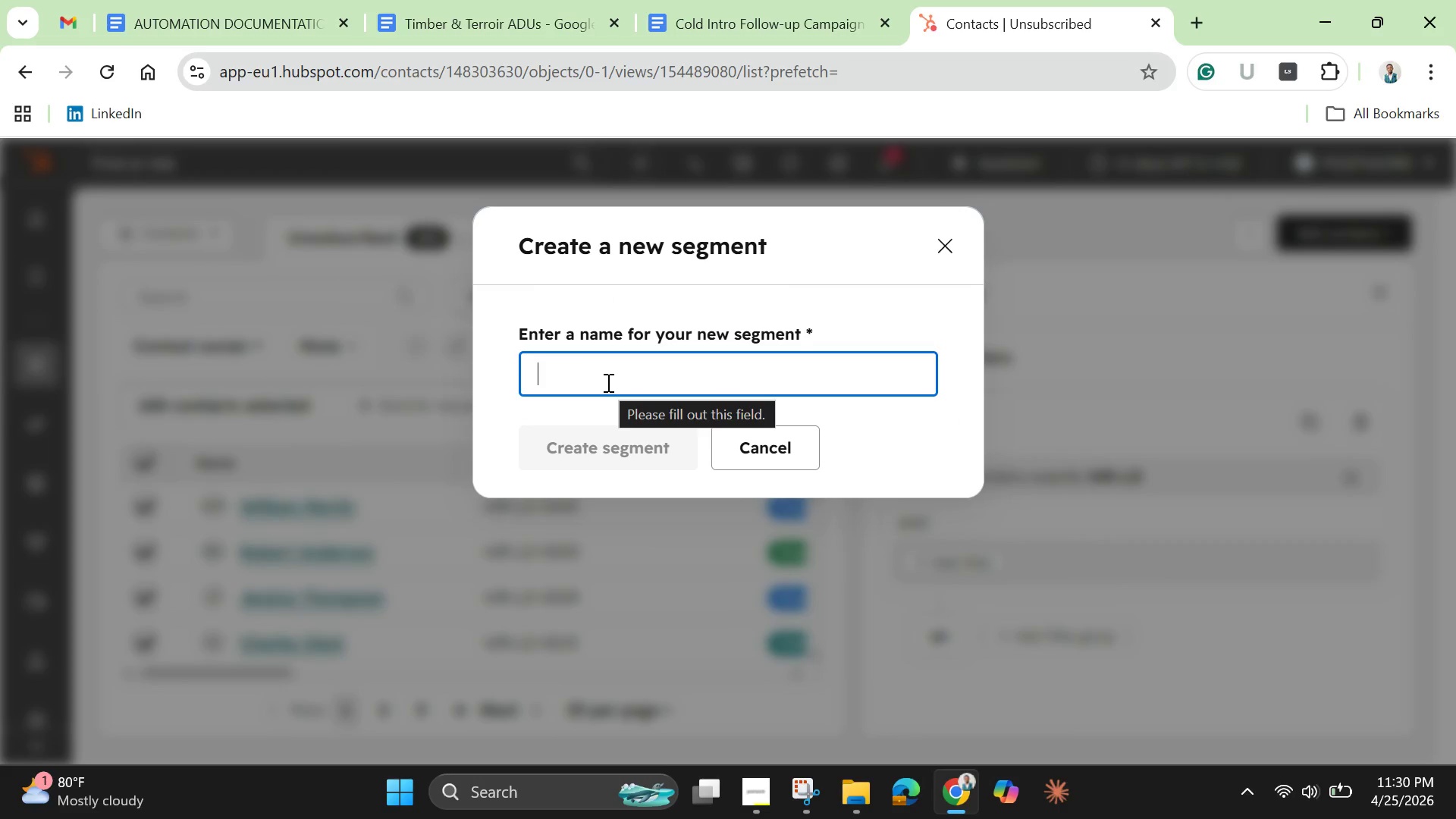 
wait(5.91)
 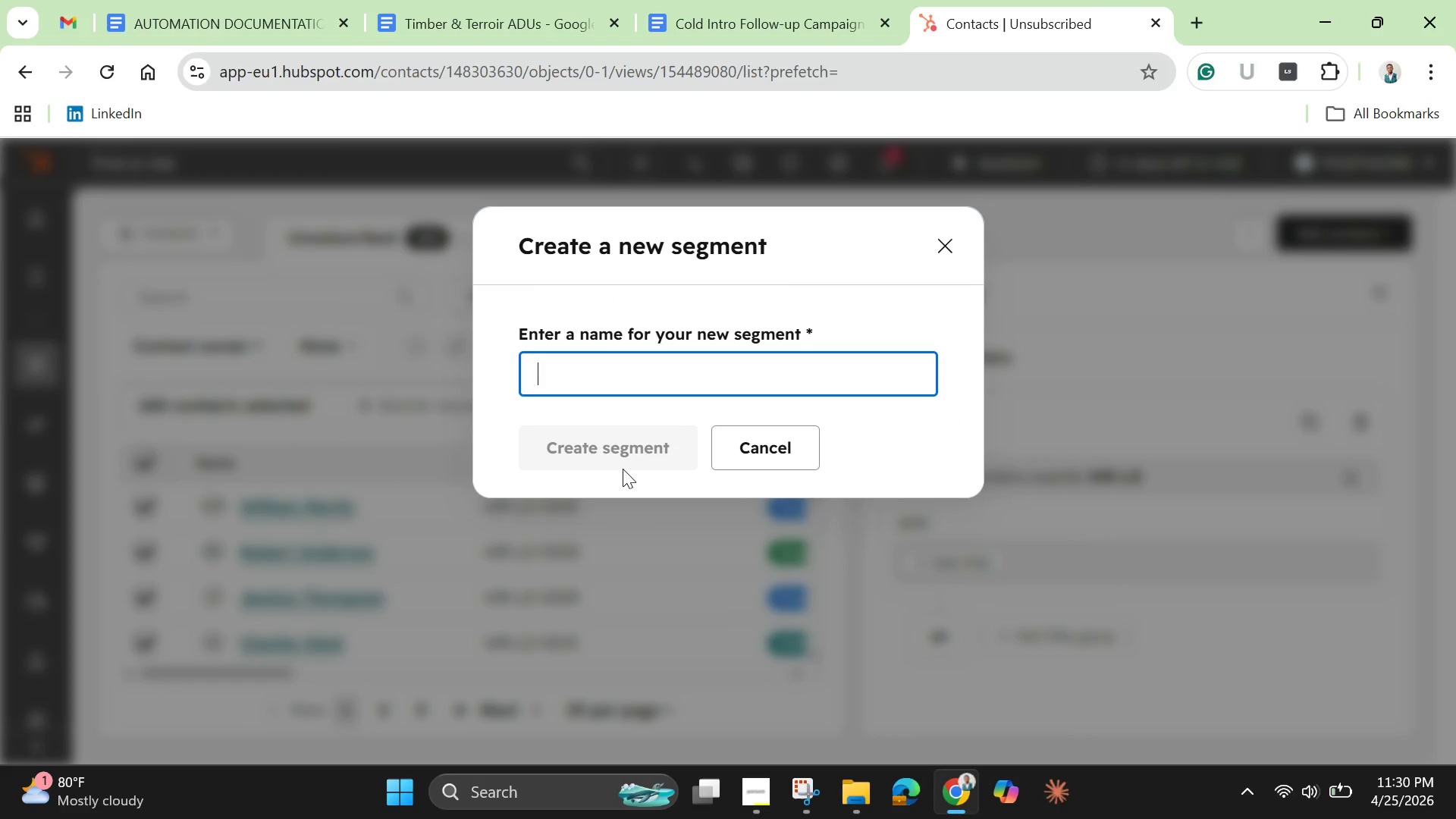 
hold_key(key=ControlLeft, duration=1.53)
 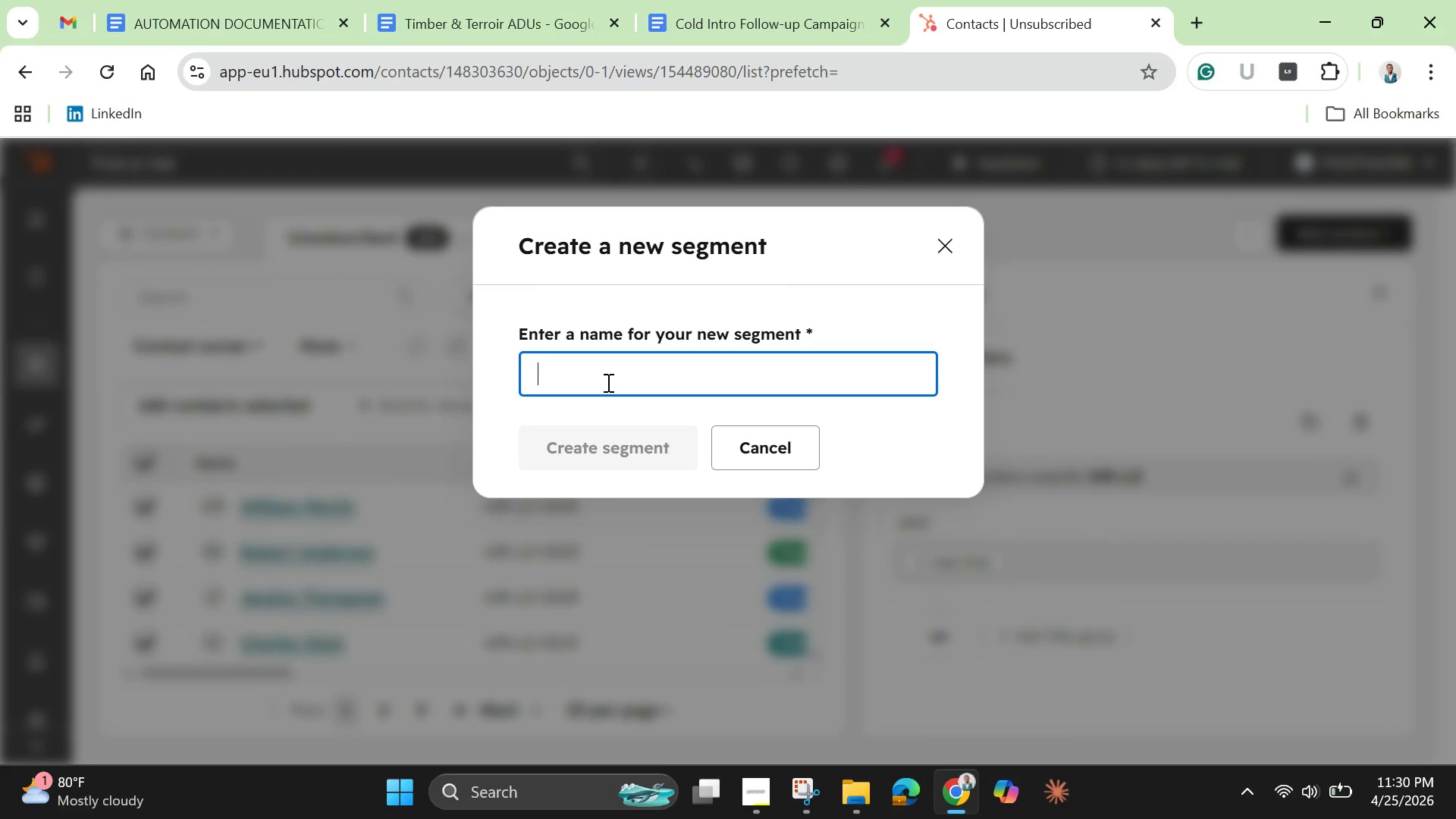 
key(Control+V)
 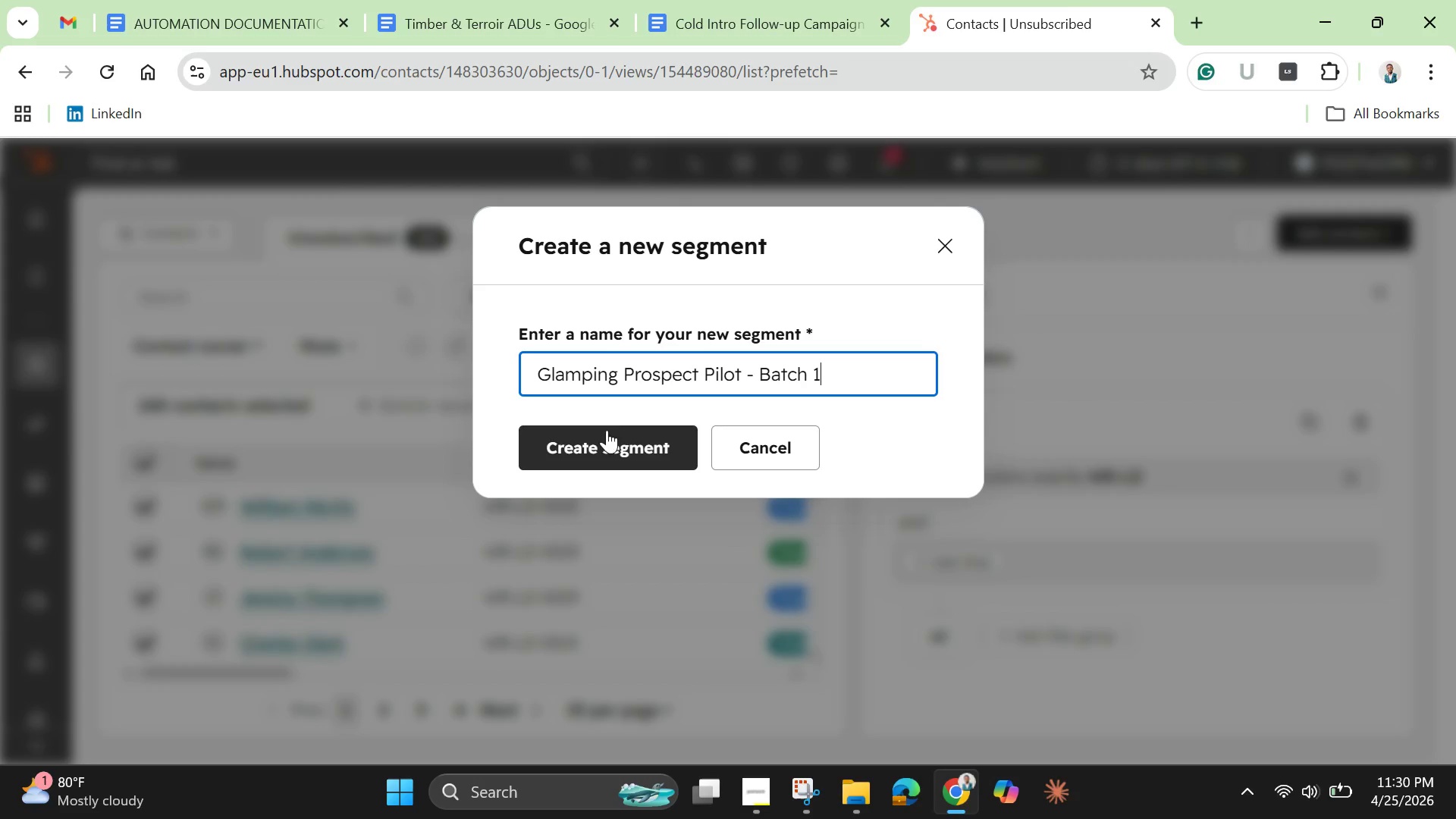 
left_click([601, 447])
 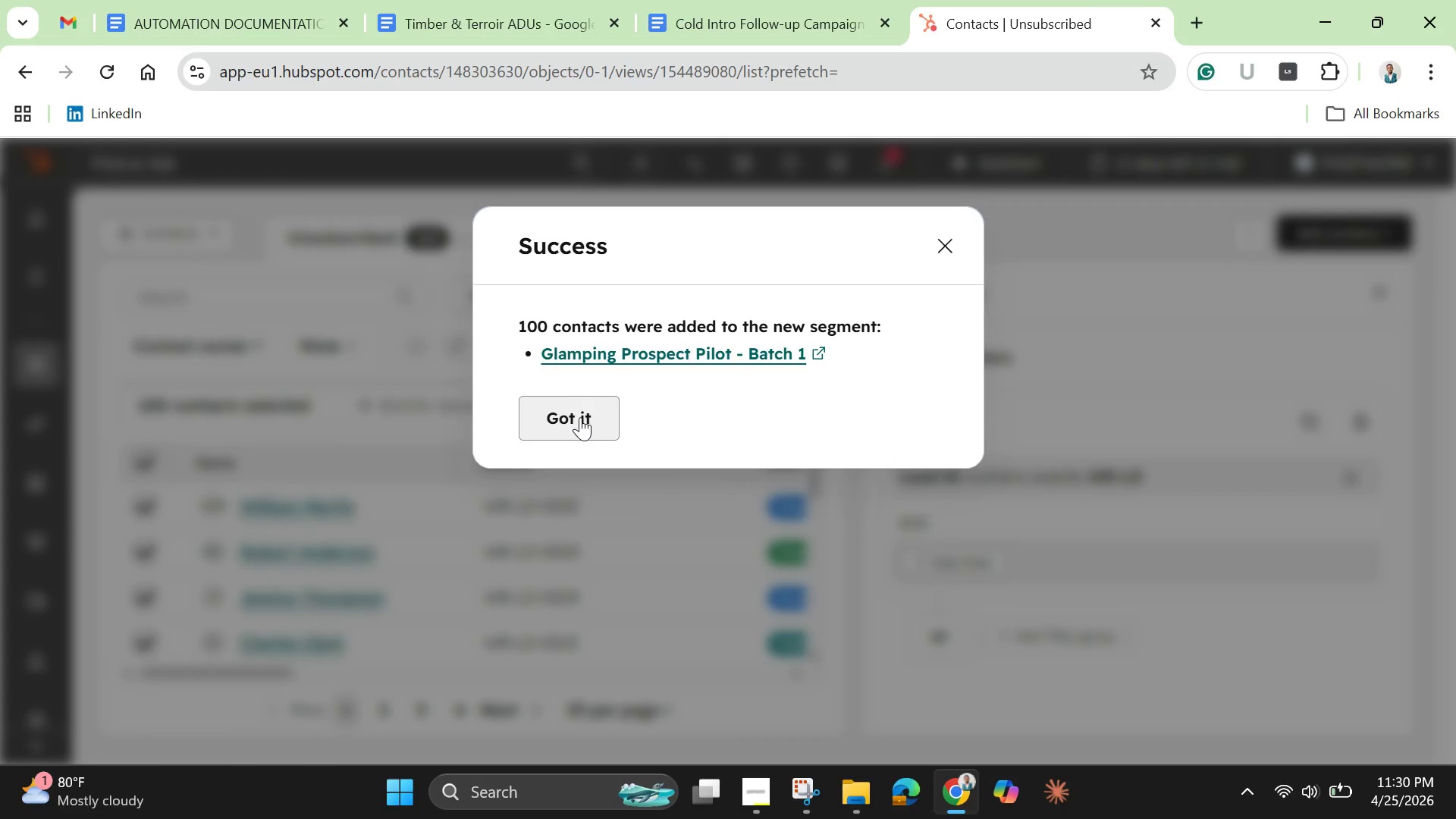 
left_click([580, 416])
 